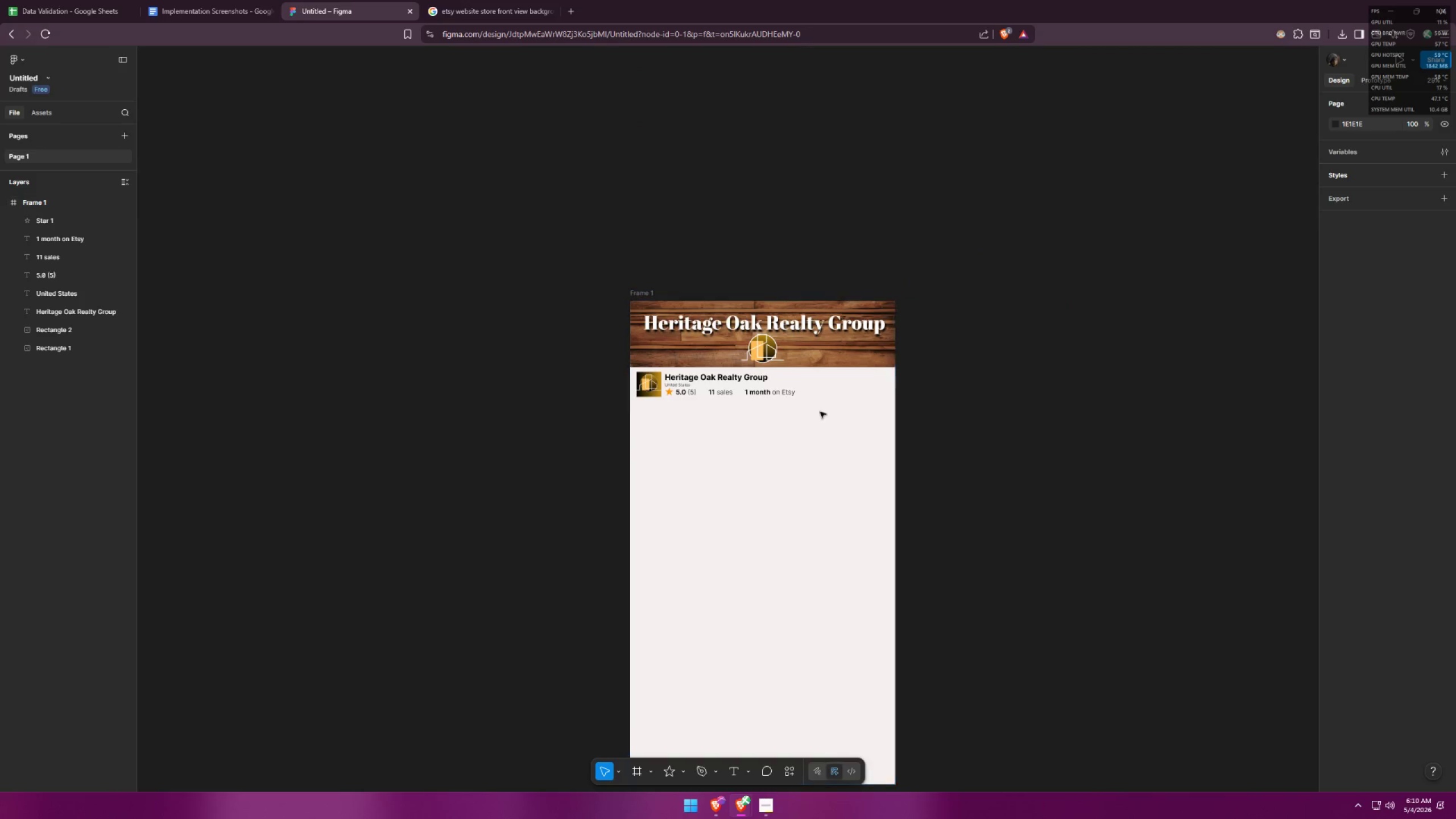 
scroll: coordinate [718, 408], scroll_direction: down, amount: 4.0
 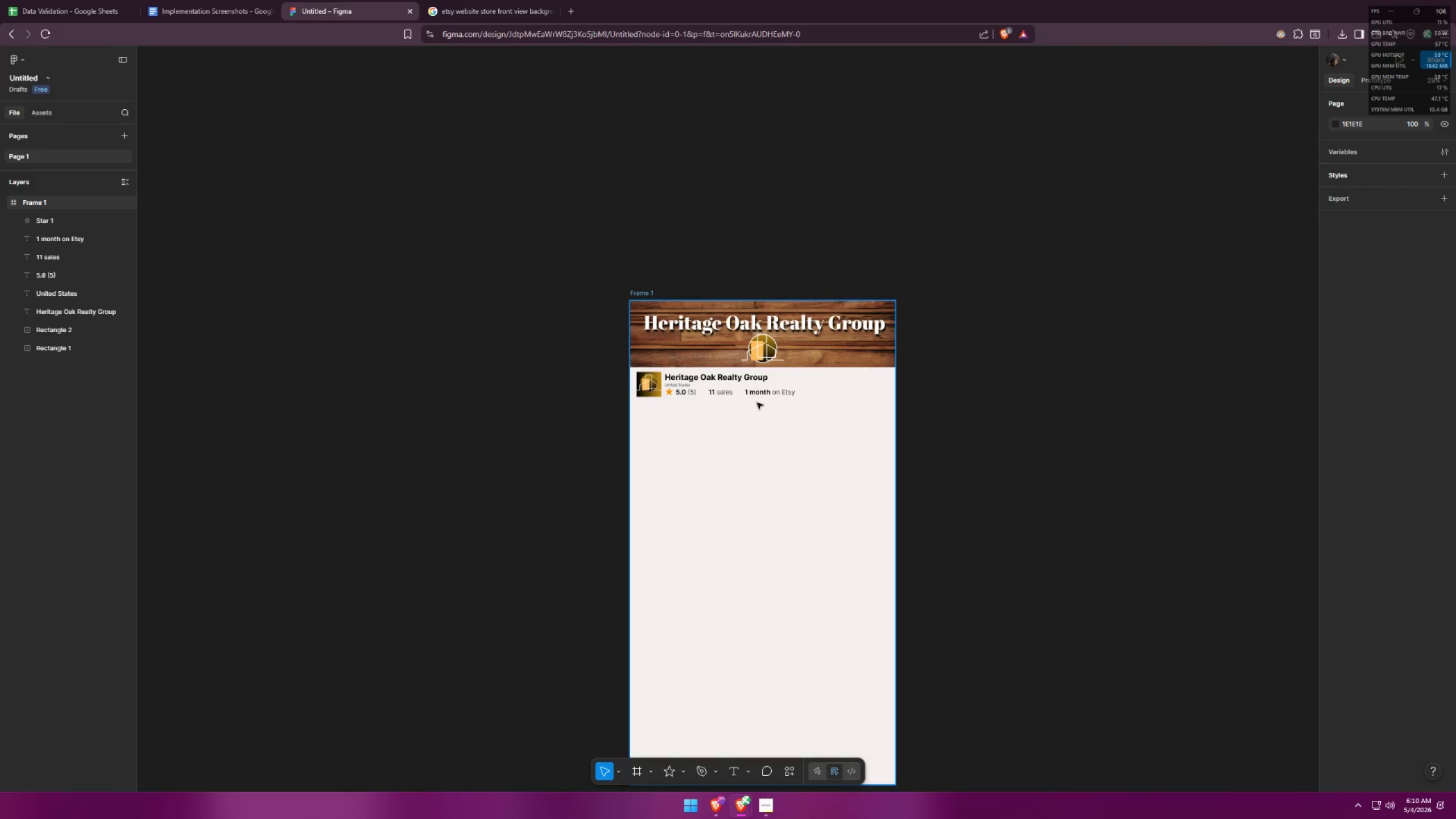 
key(Alt+AltLeft)
 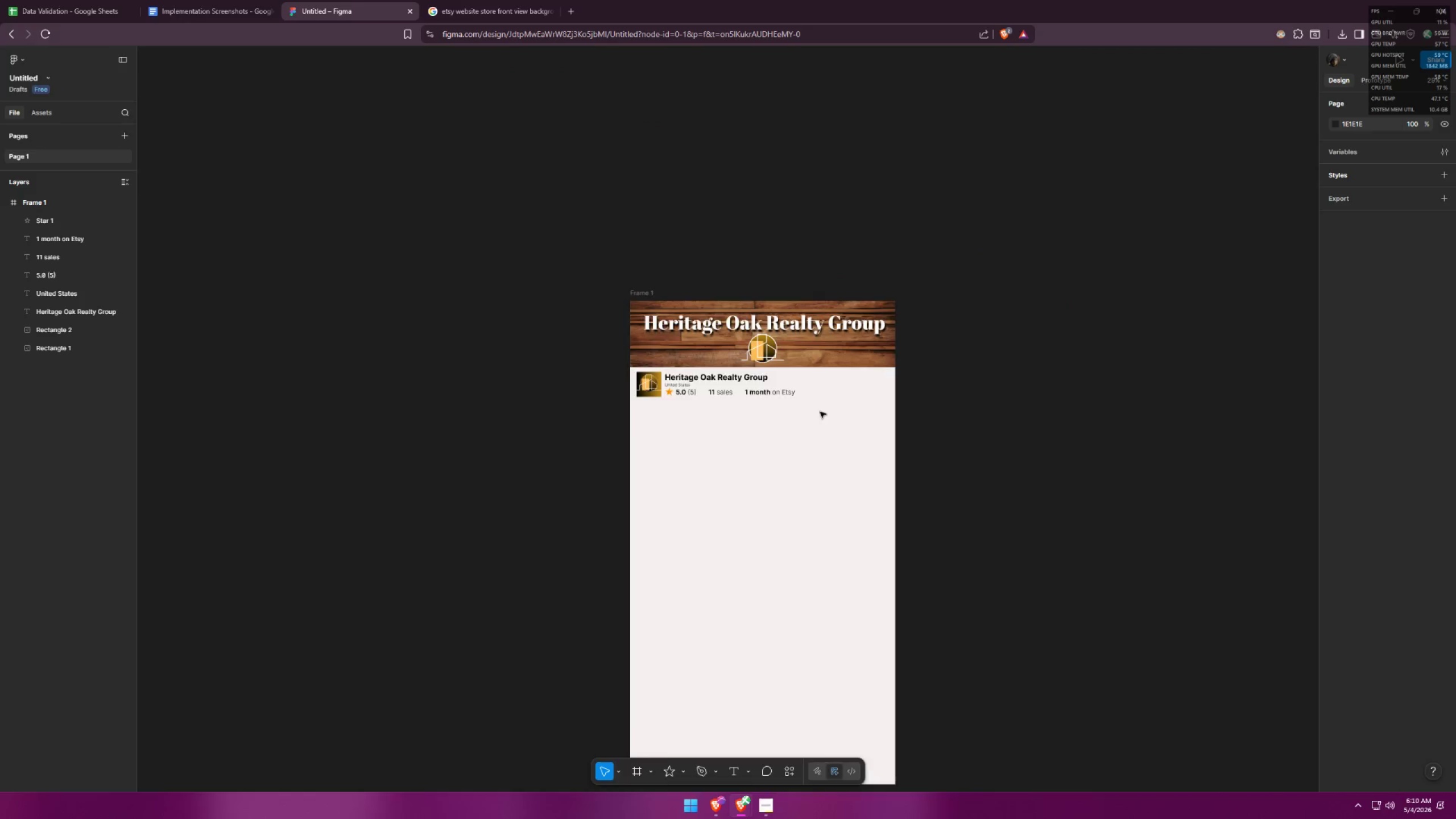 
key(Alt+Tab)
 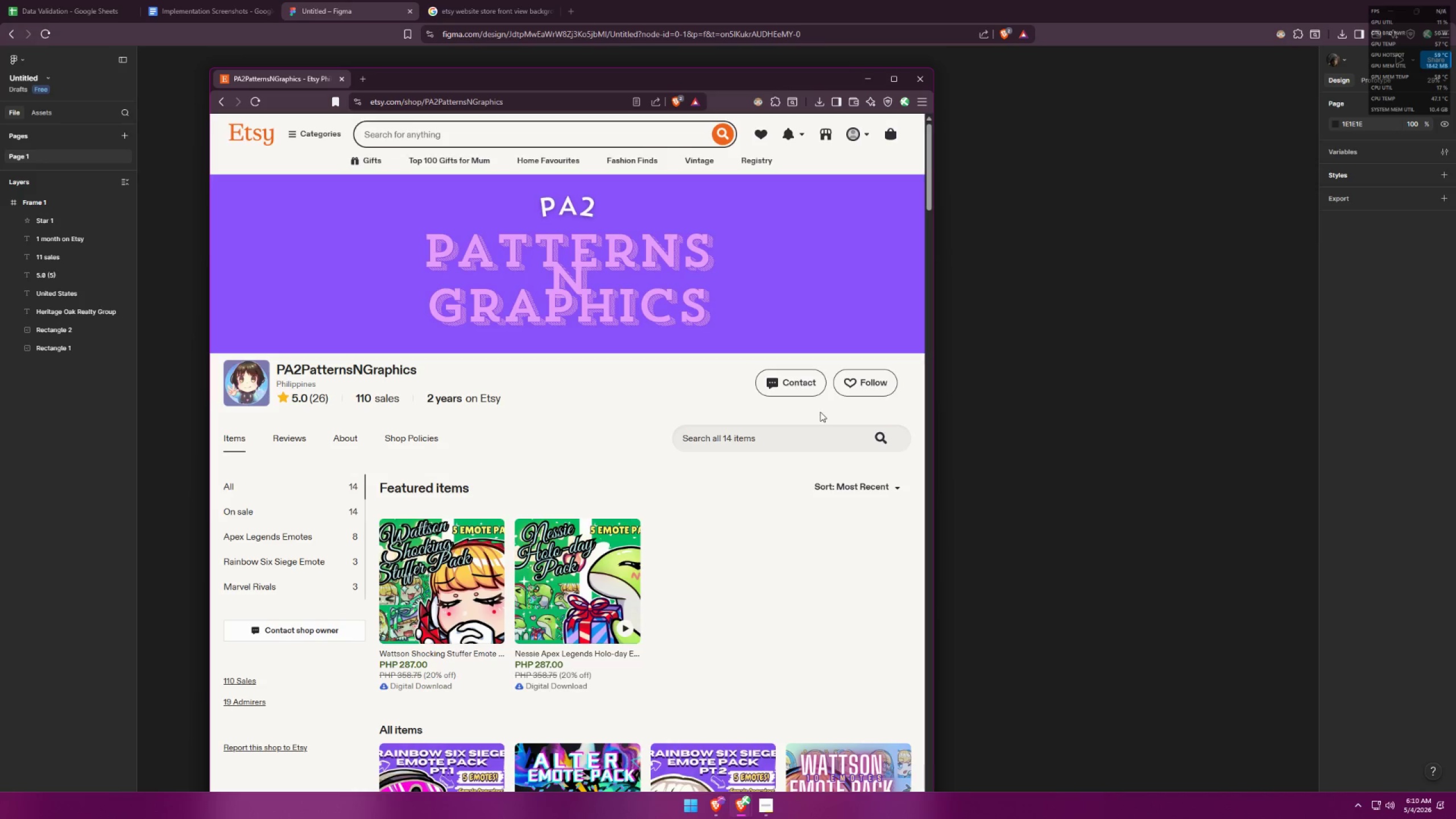 
key(Alt+AltLeft)
 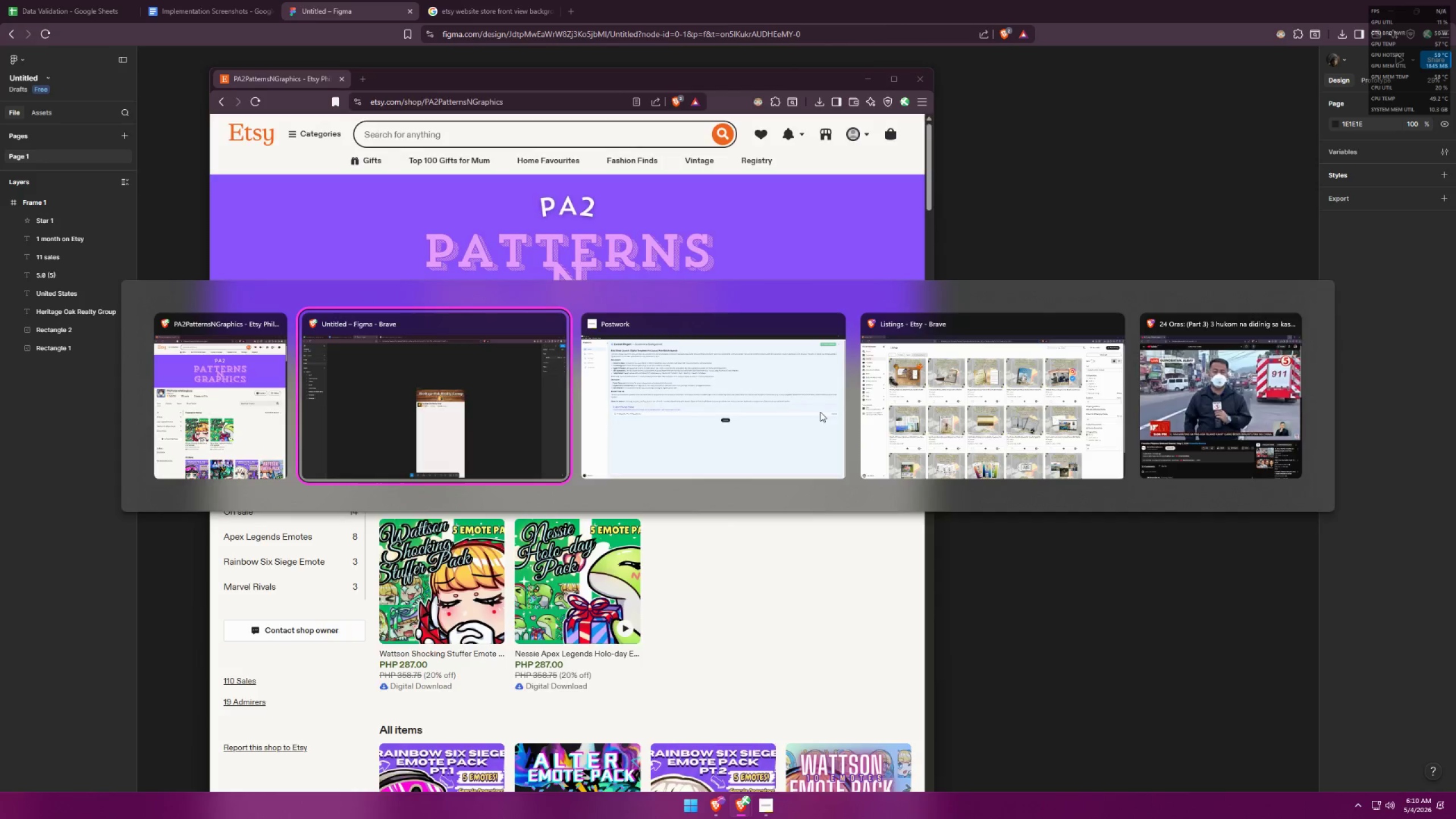 
key(Alt+Tab)
 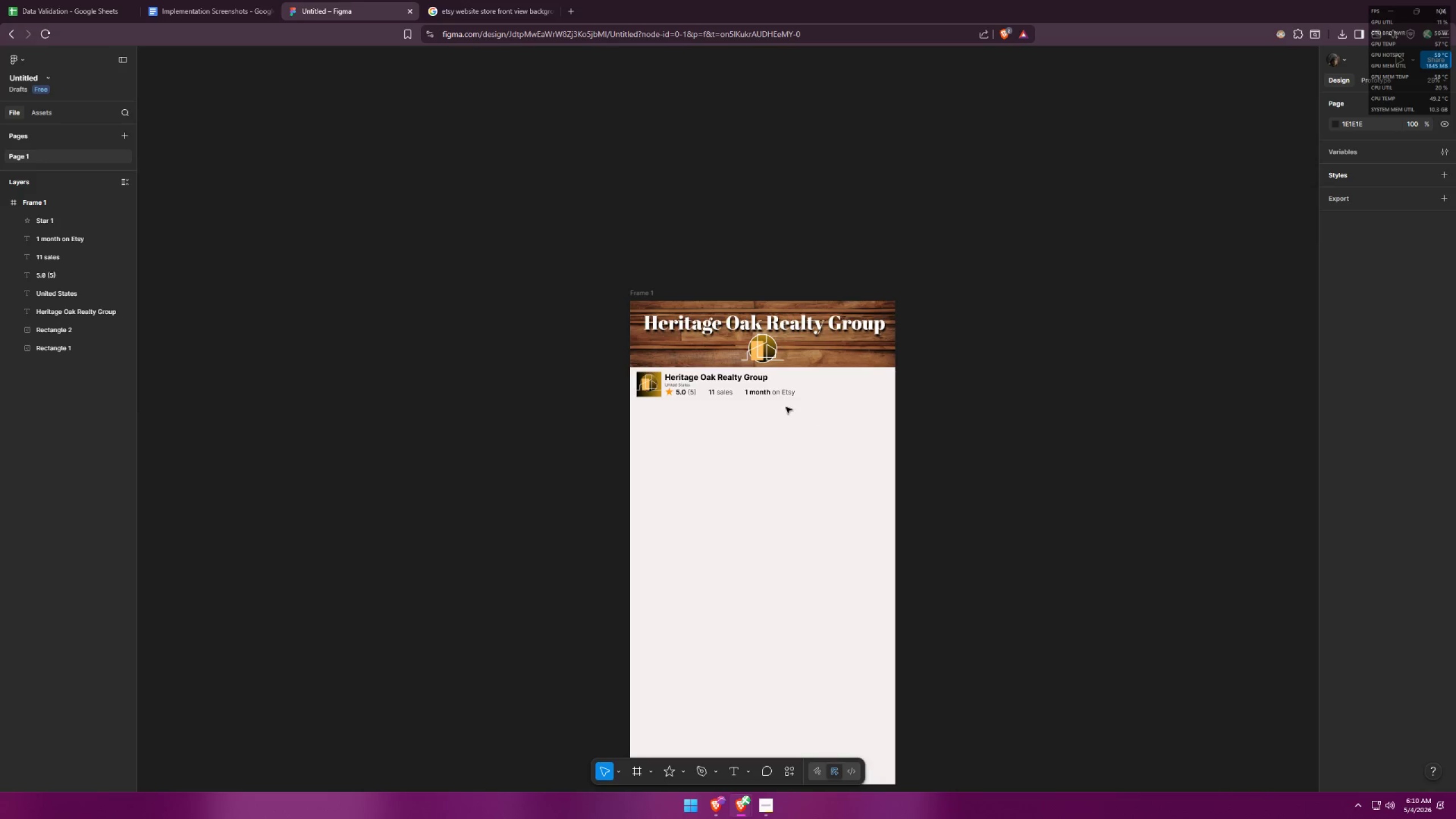 
hold_key(key=ControlLeft, duration=1.5)
 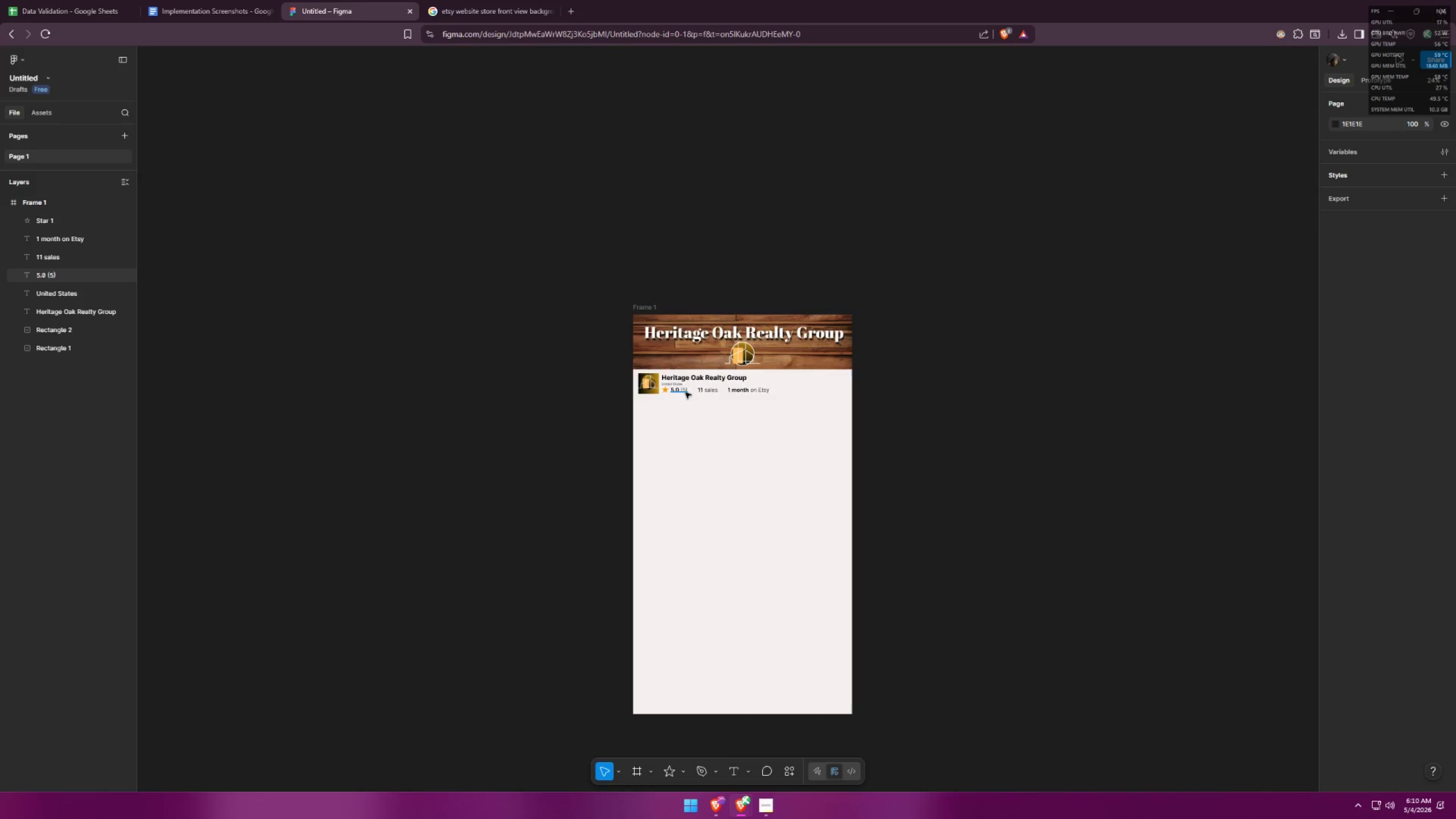 
hold_key(key=ControlLeft, duration=1.17)
 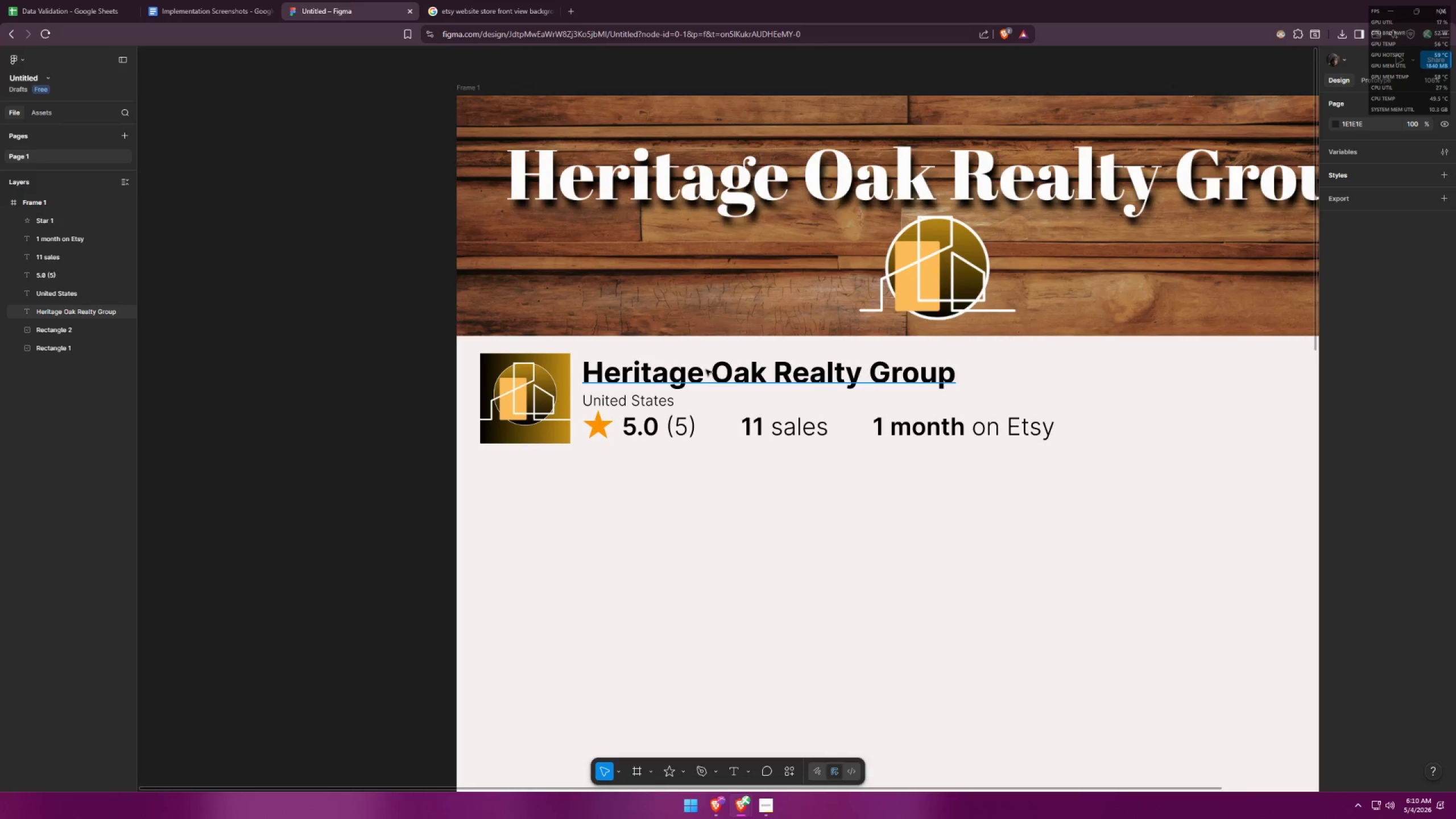 
left_click([706, 370])
 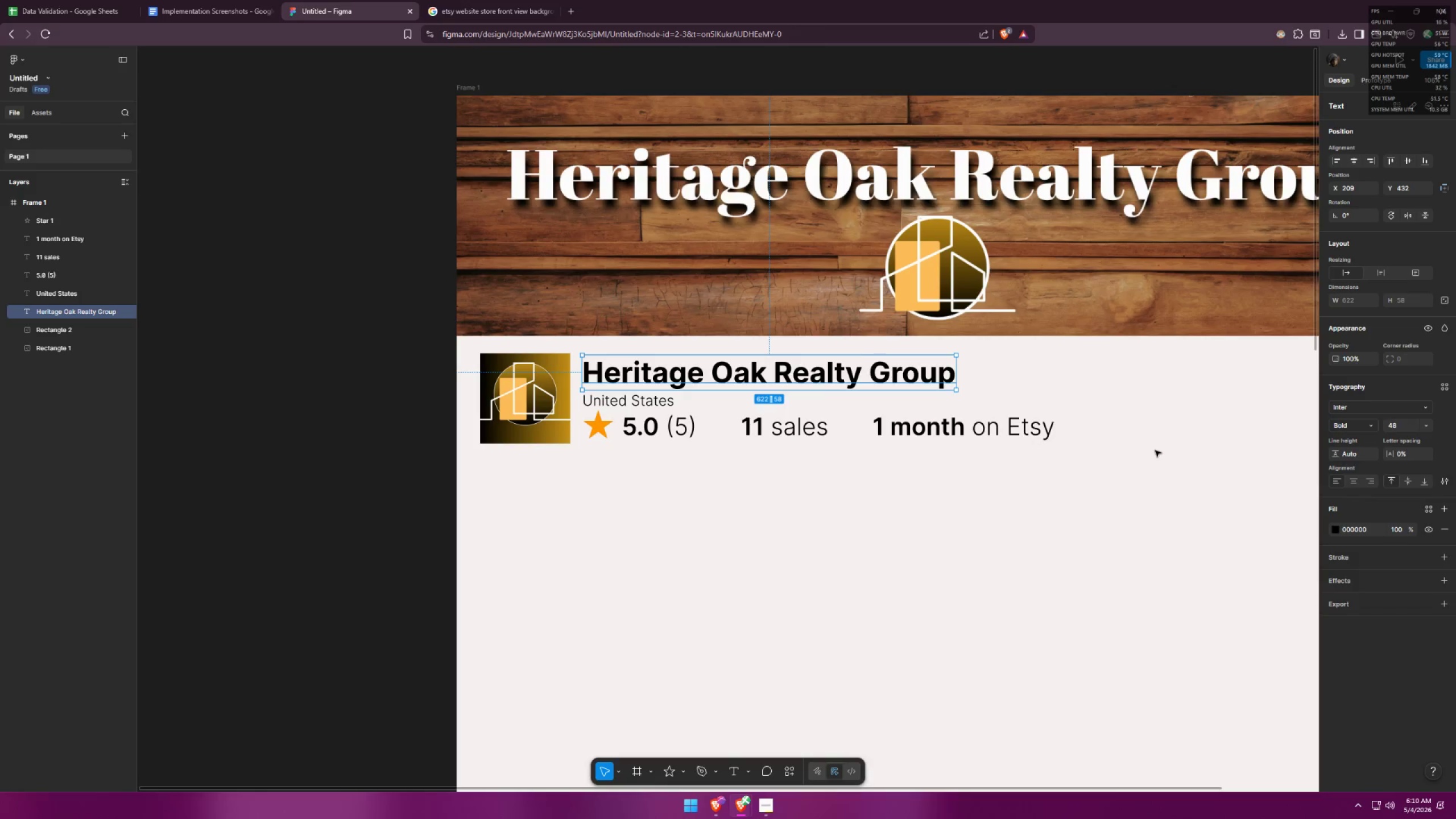 
scroll: coordinate [685, 353], scroll_direction: up, amount: 12.0
 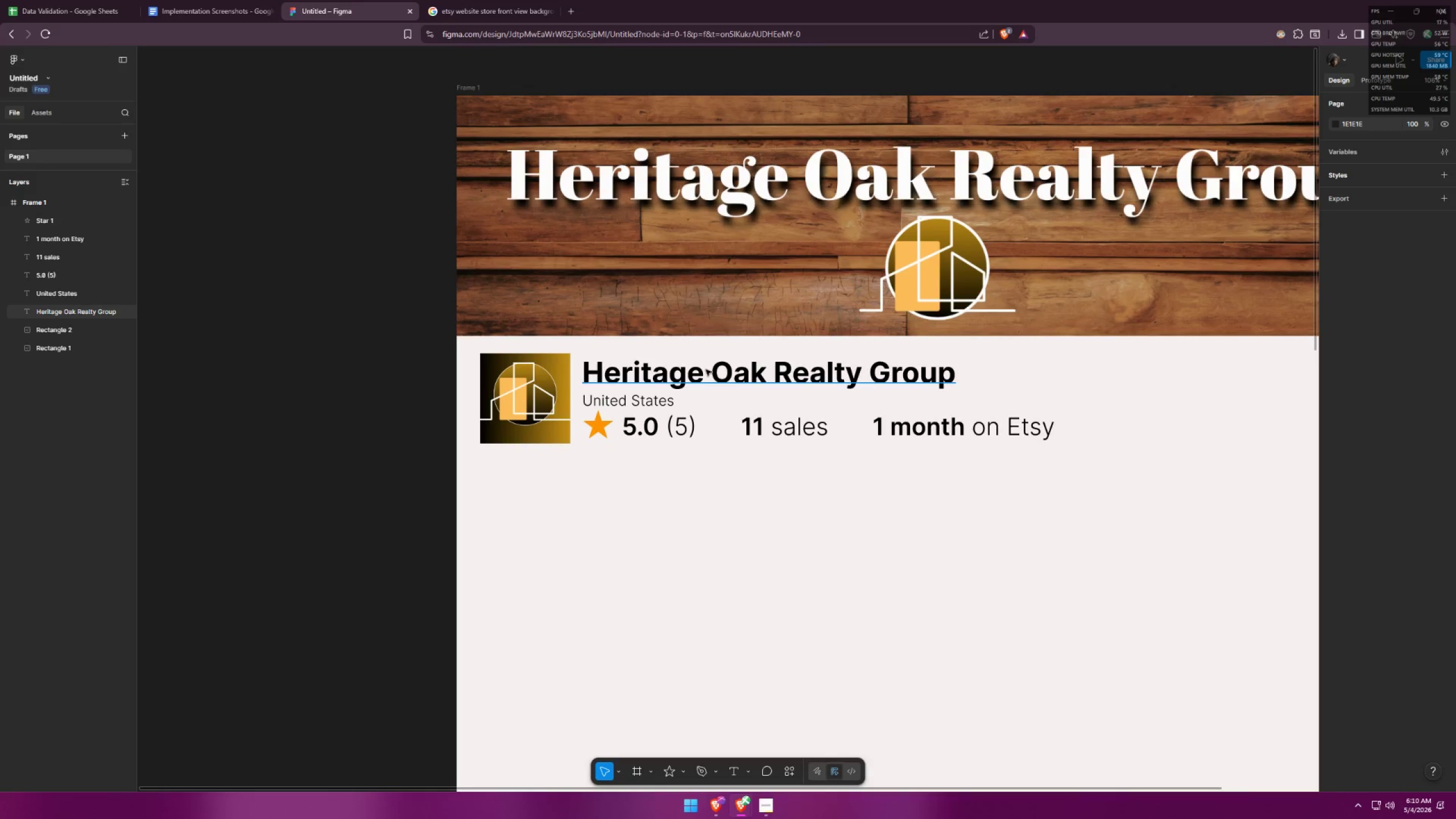 
key(Alt+AltLeft)
 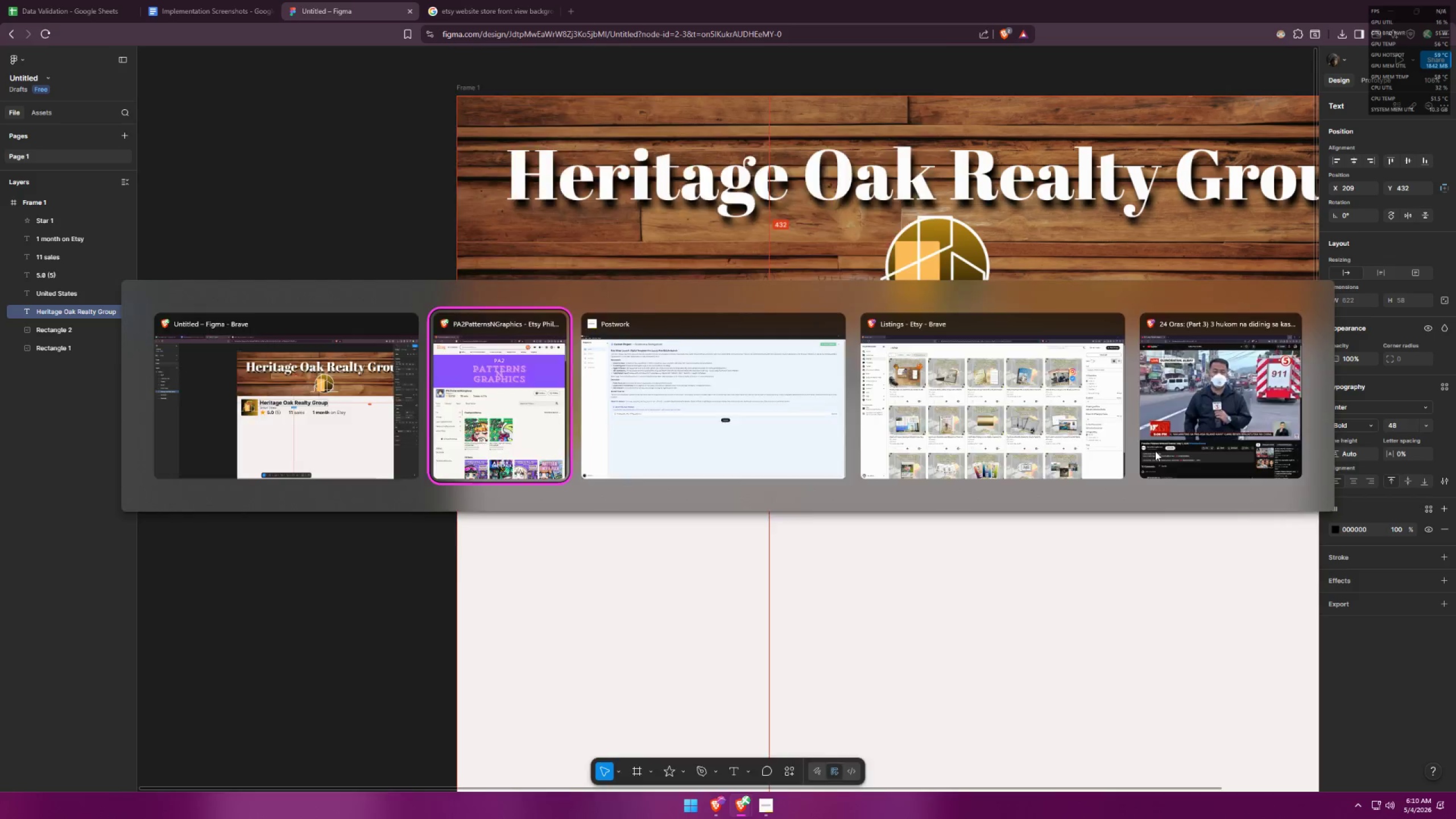 
key(Alt+Tab)
 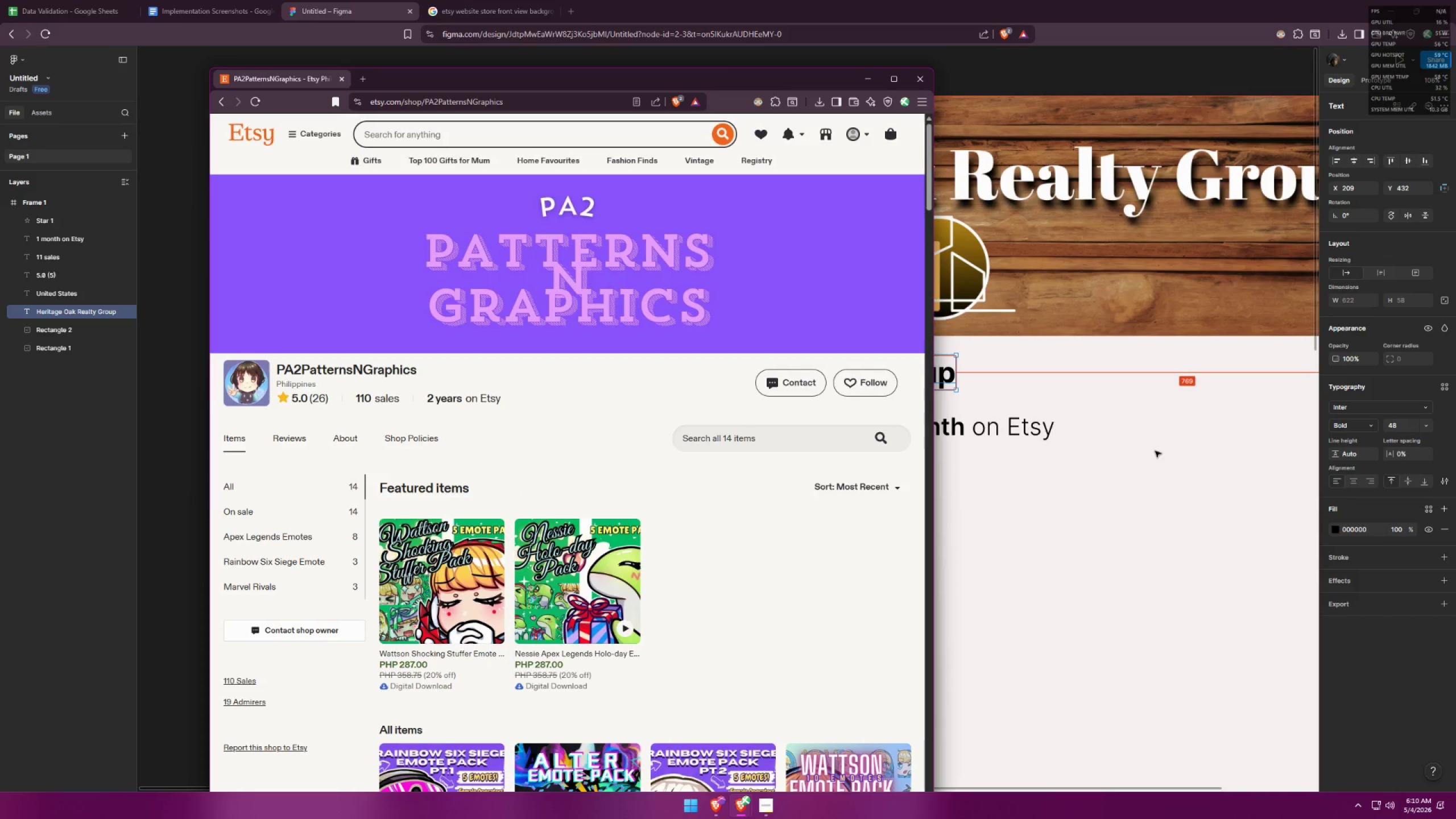 
key(Alt+AltLeft)
 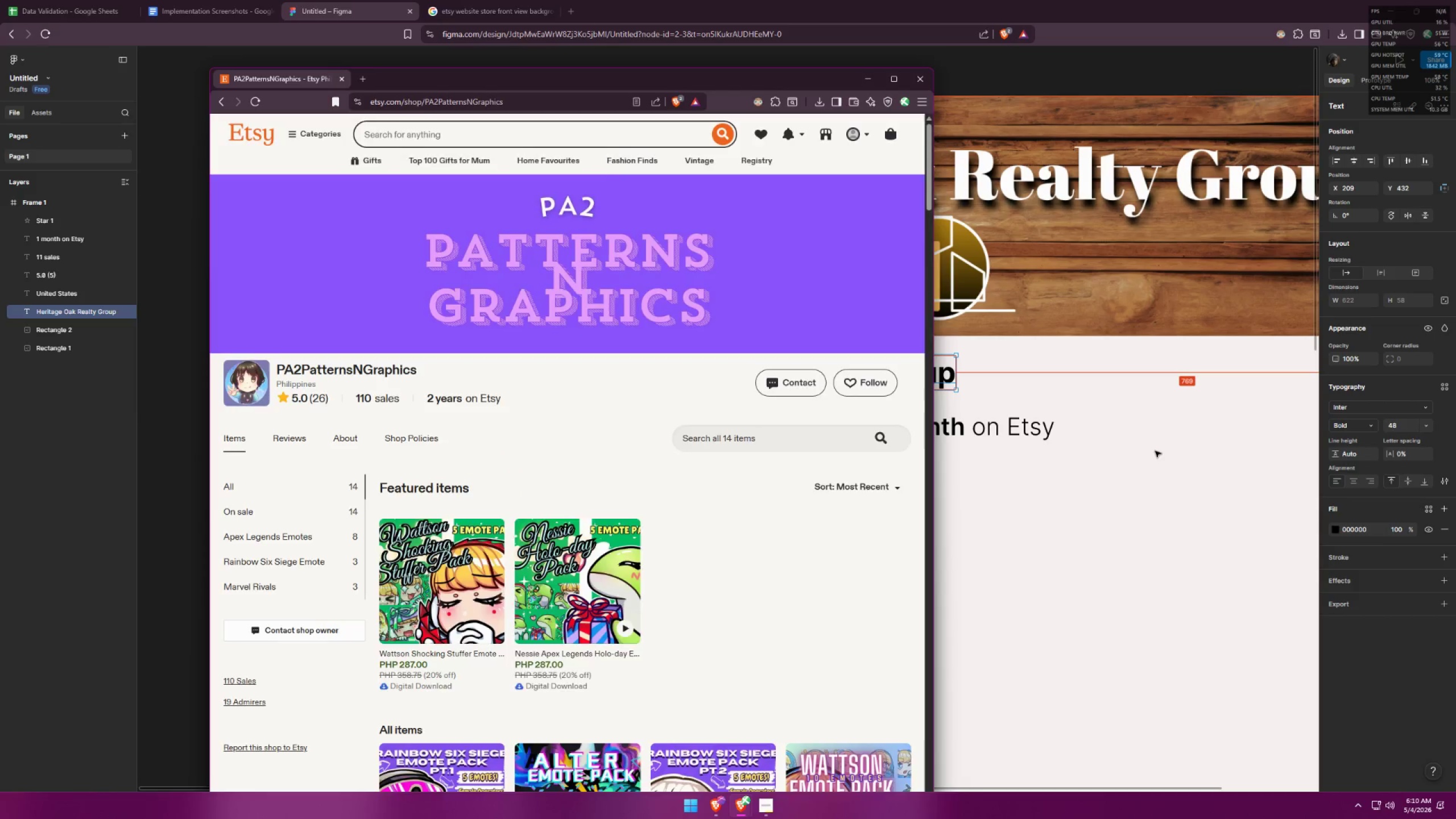 
key(Alt+Tab)
 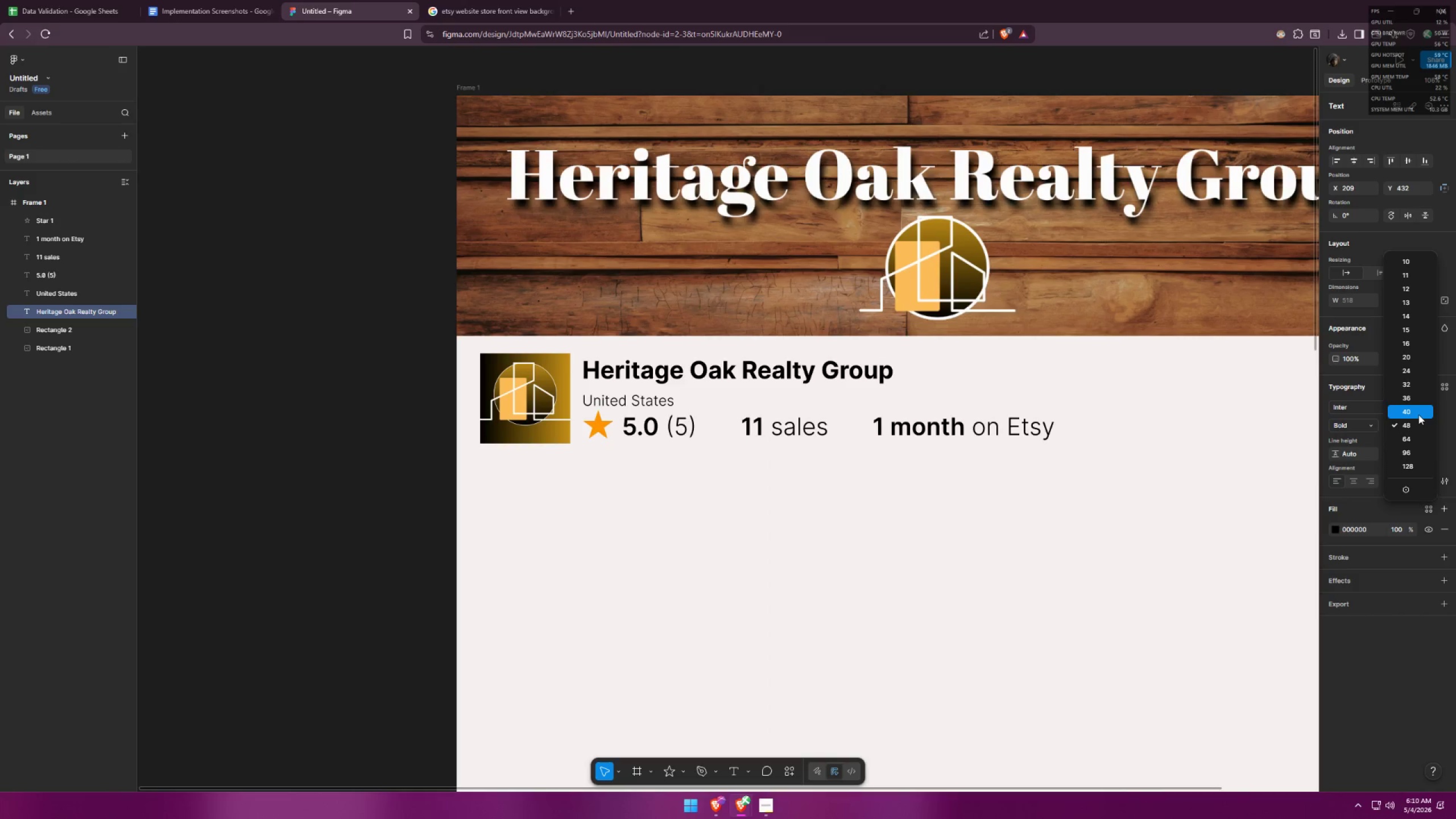 
left_click([1418, 415])
 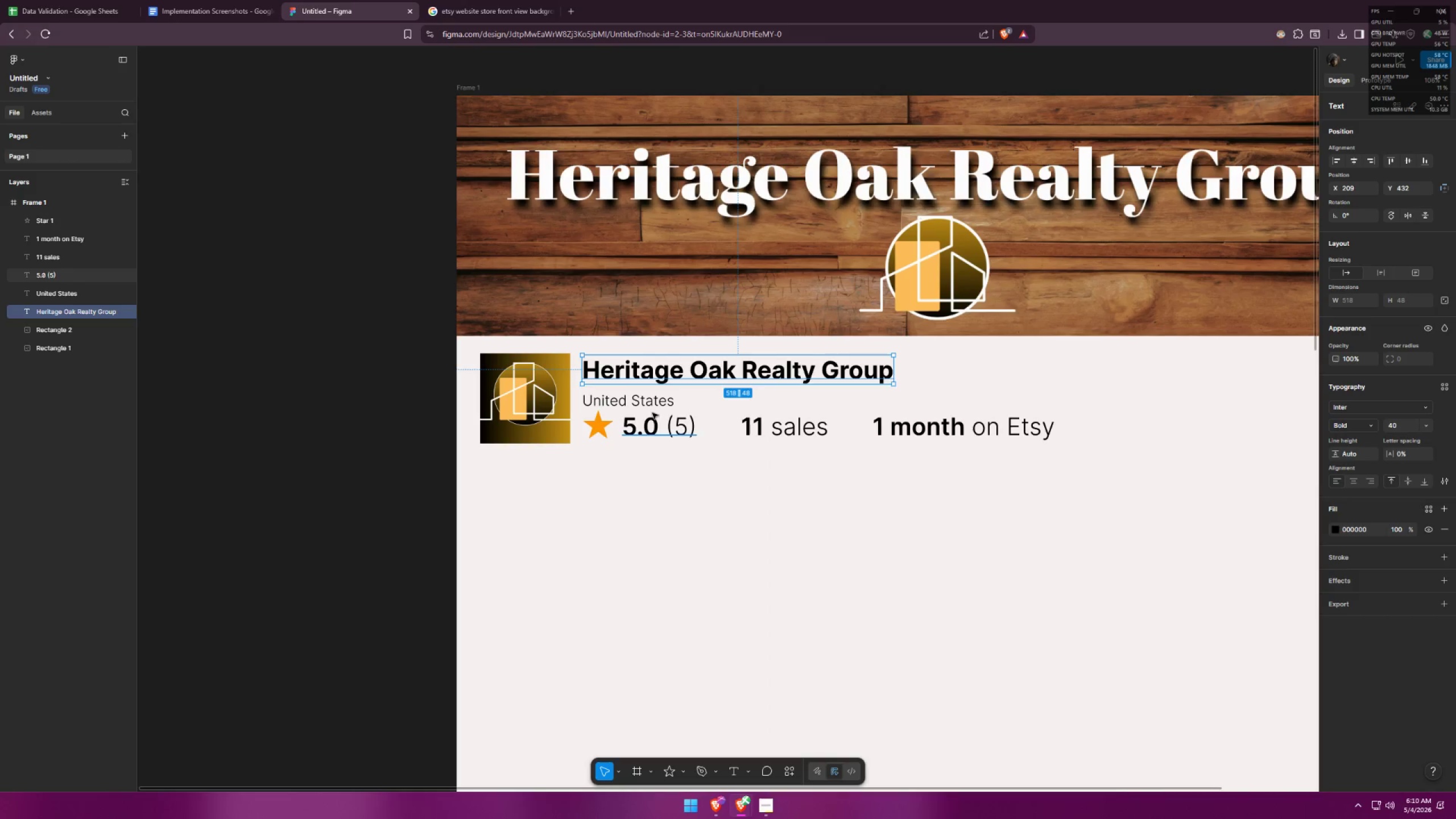 
left_click([638, 421])
 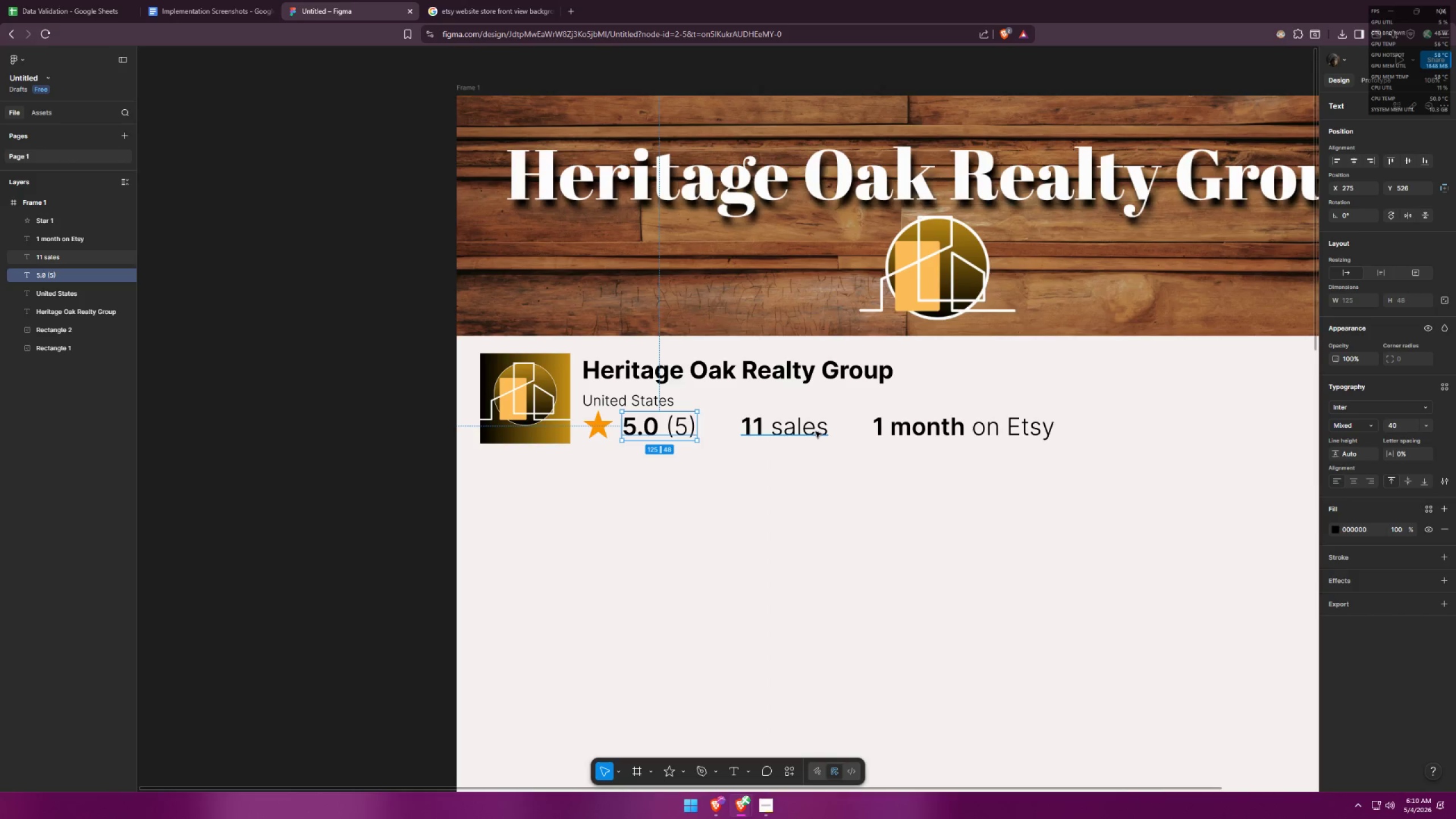 
hold_key(key=ControlLeft, duration=0.89)
left_click([807, 430])
 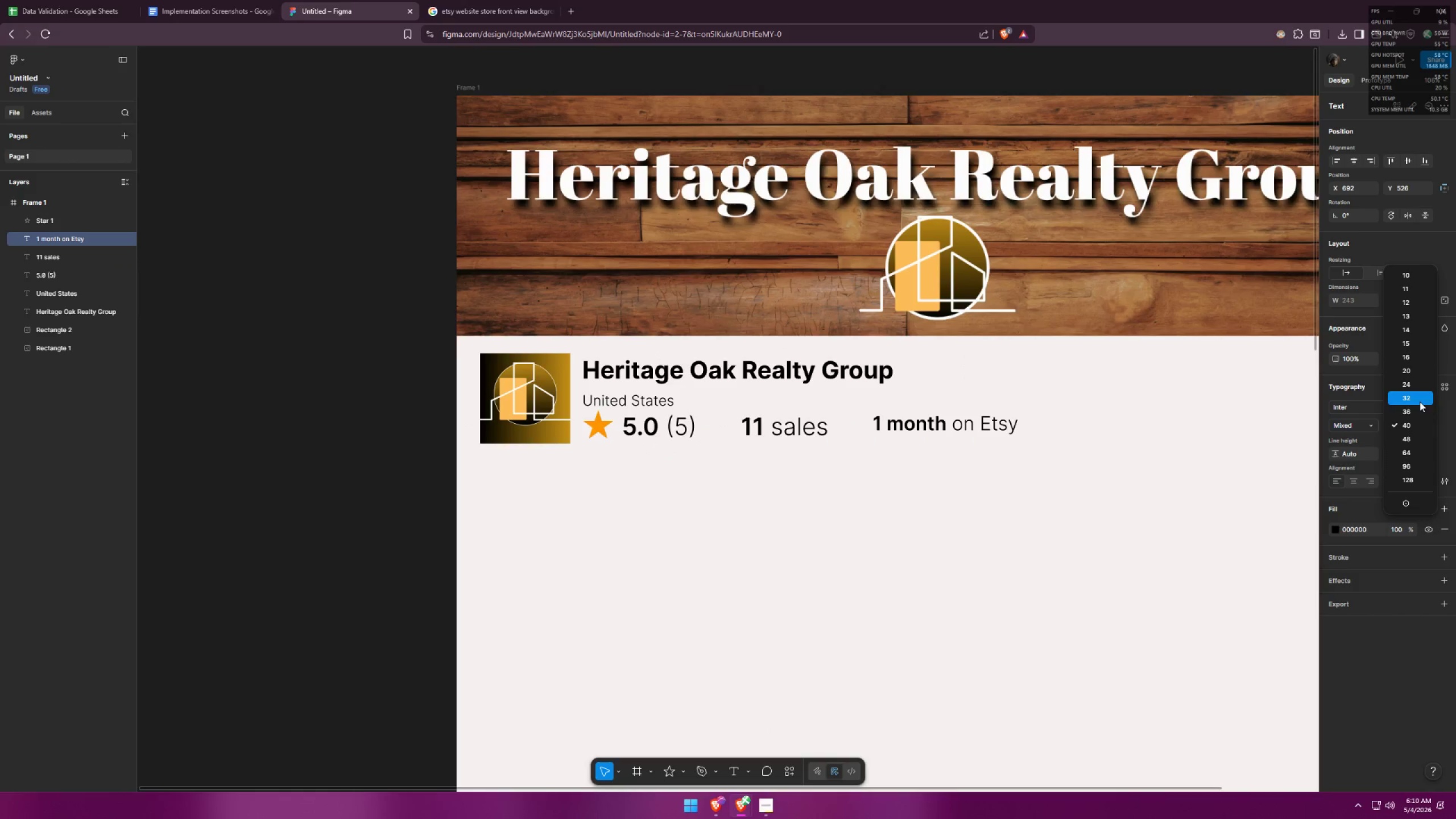 
double_click([897, 491])
 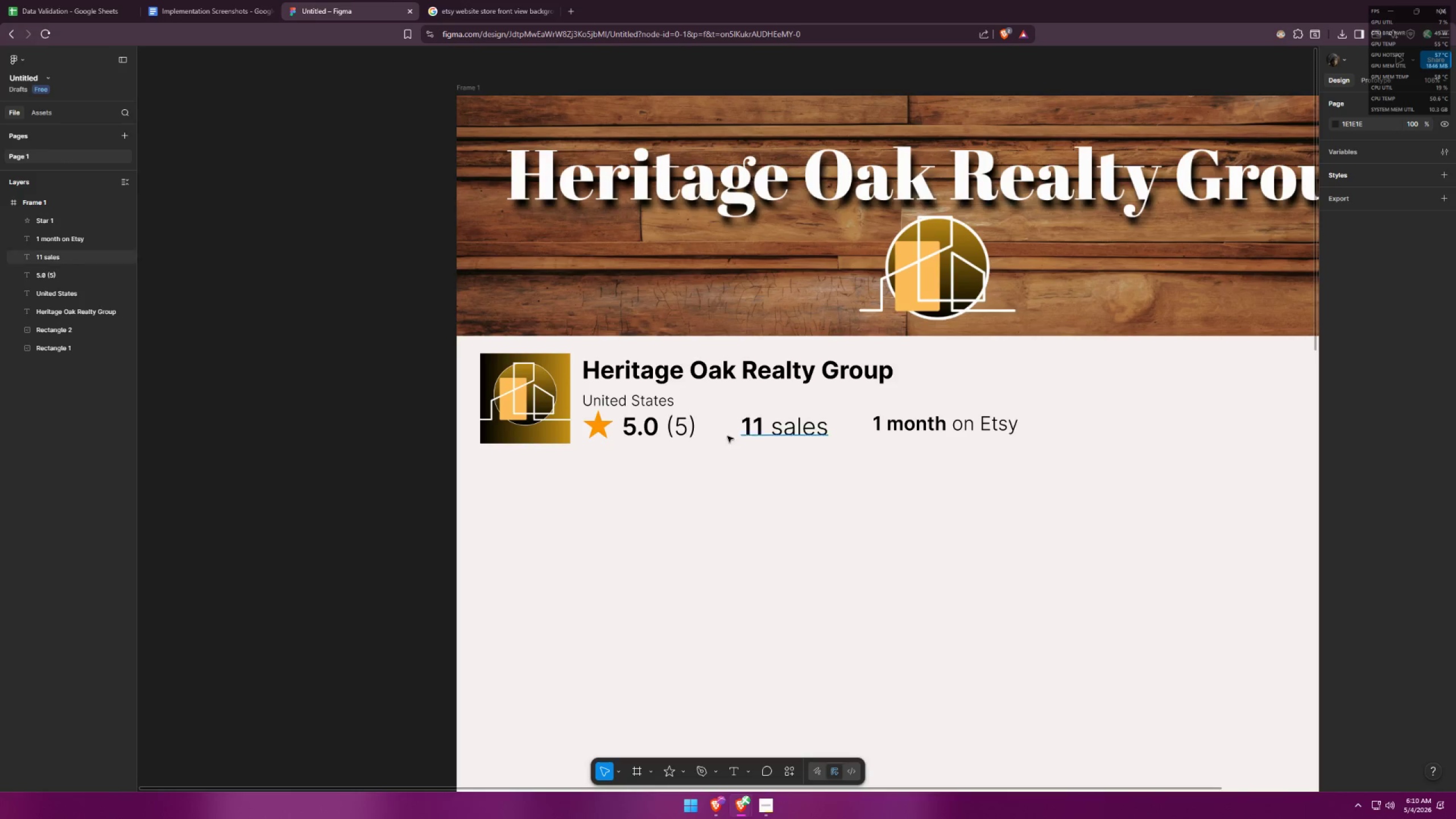 
left_click([649, 406])
 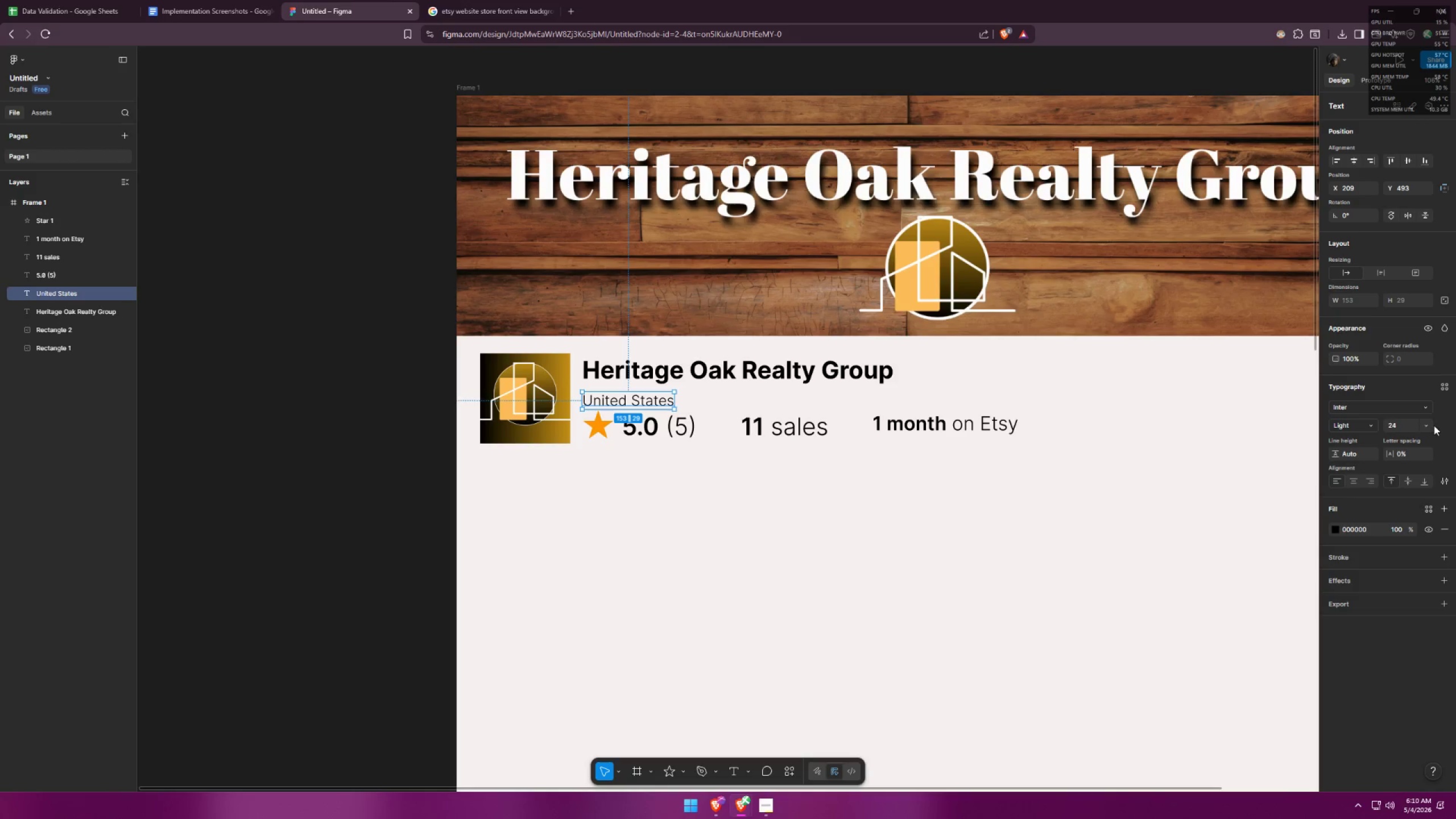 
double_click([1432, 425])
 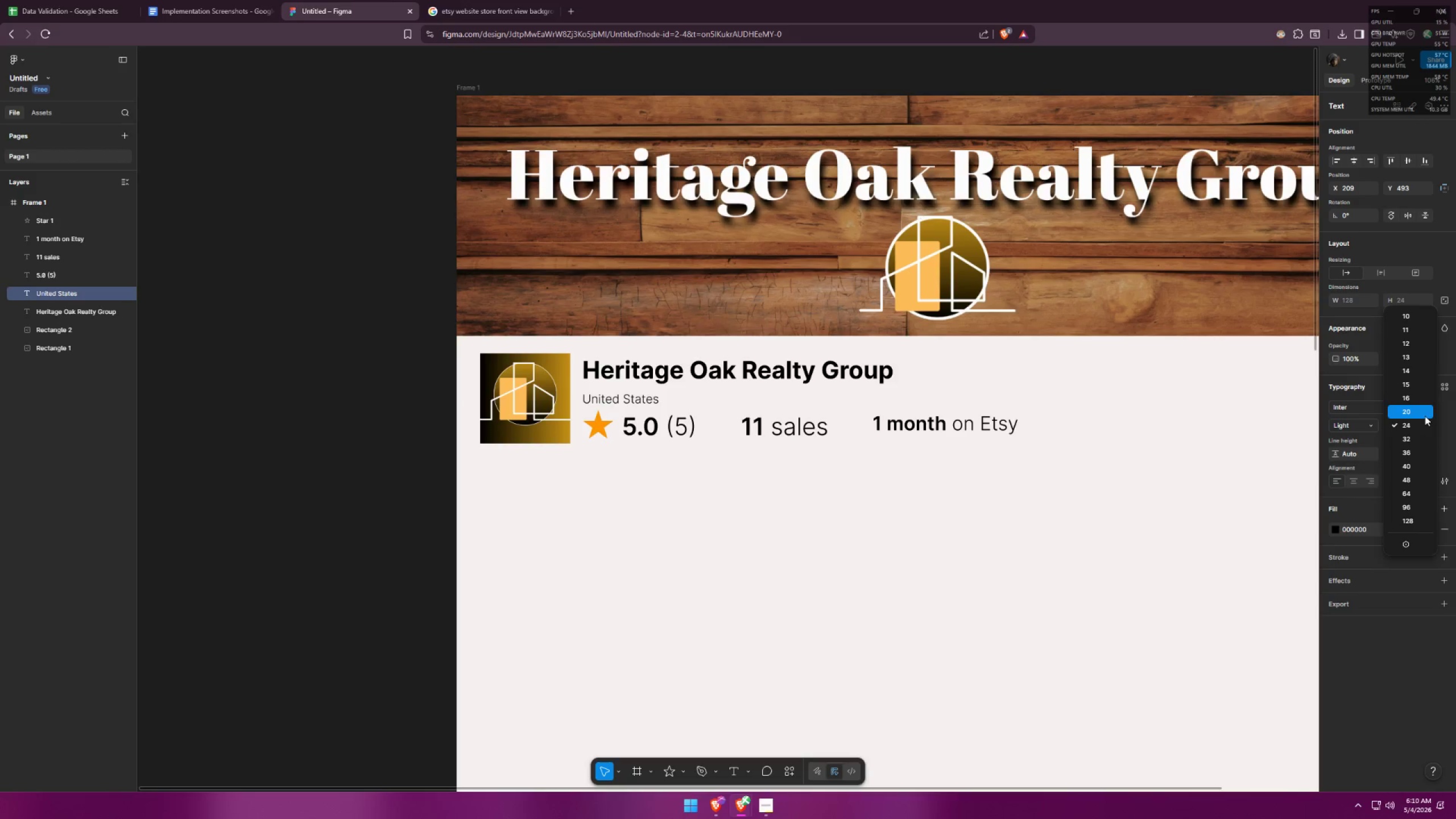 
left_click([1425, 416])
 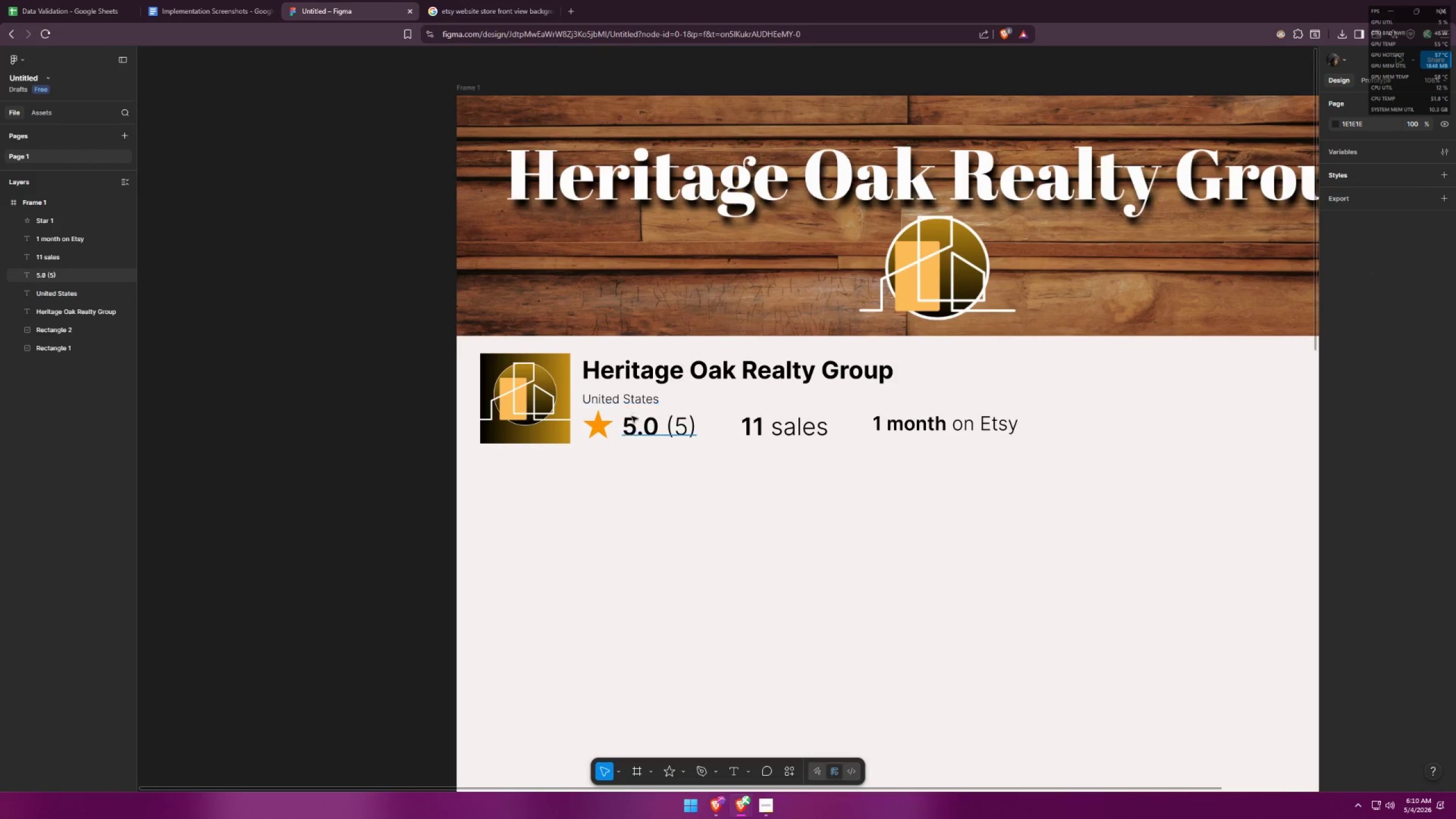 
left_click_drag(start_coordinate=[586, 476], to_coordinate=[907, 434])
 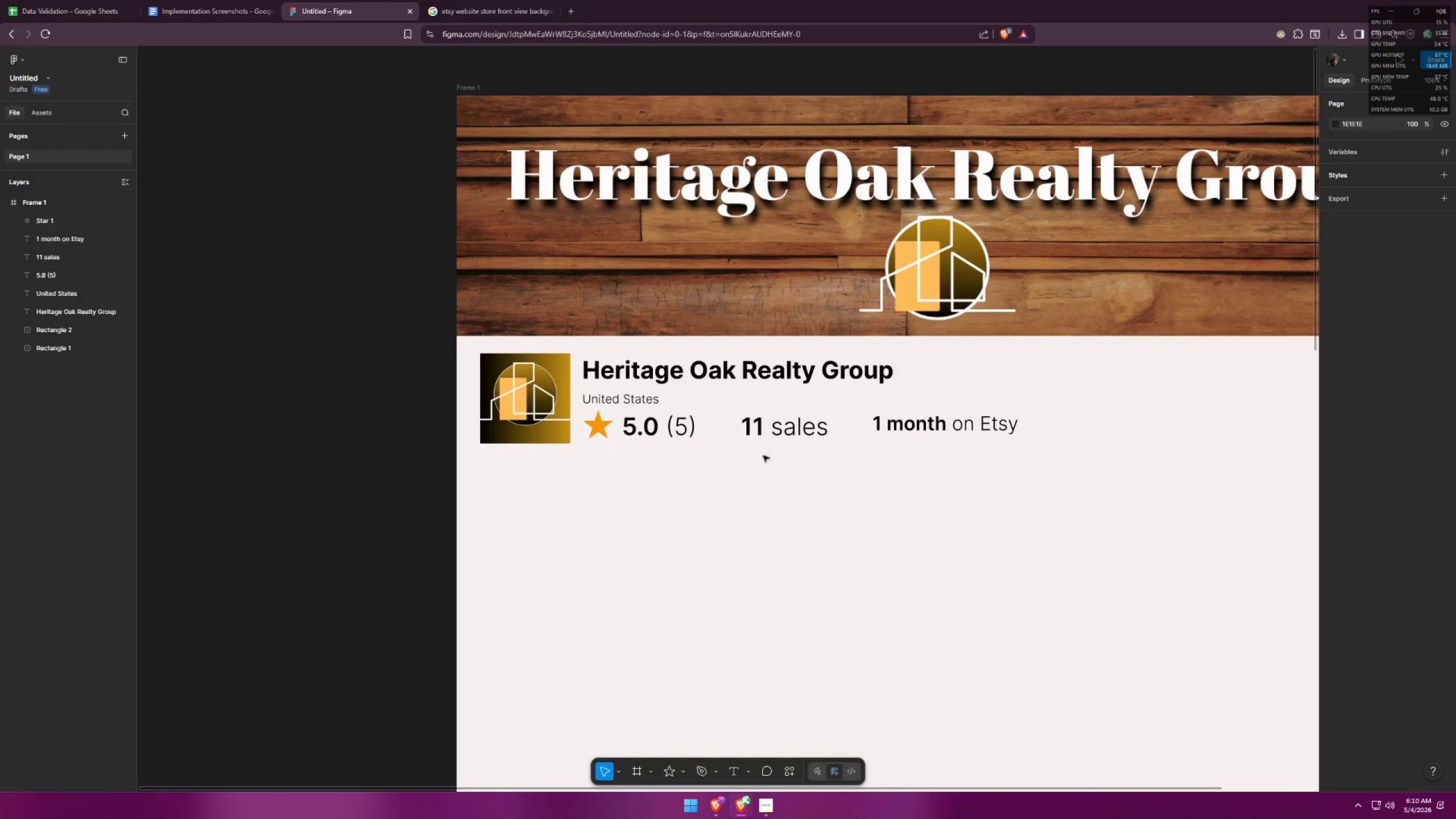 
left_click_drag(start_coordinate=[785, 436], to_coordinate=[767, 435])
 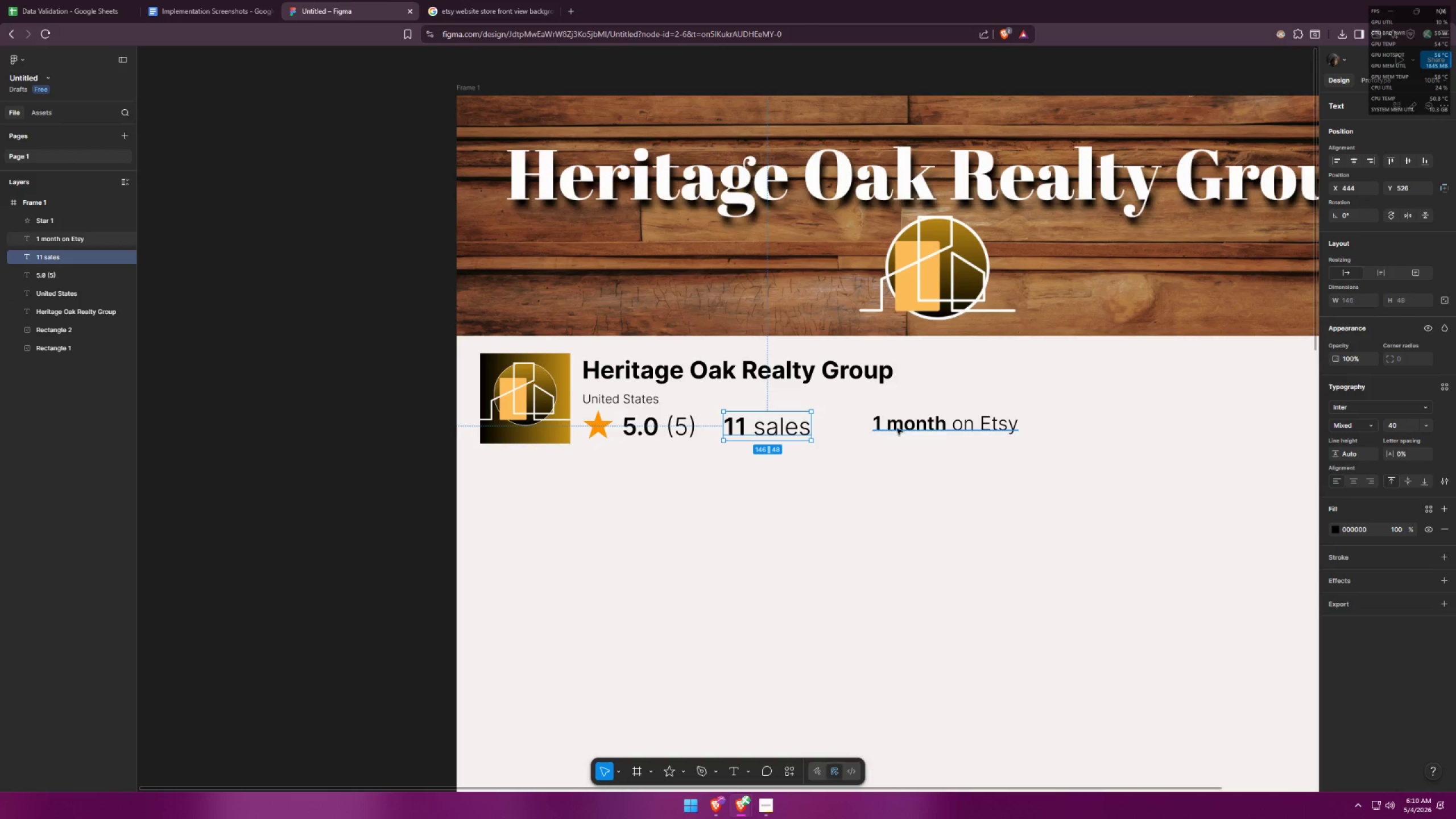 
left_click_drag(start_coordinate=[899, 428], to_coordinate=[866, 432])
 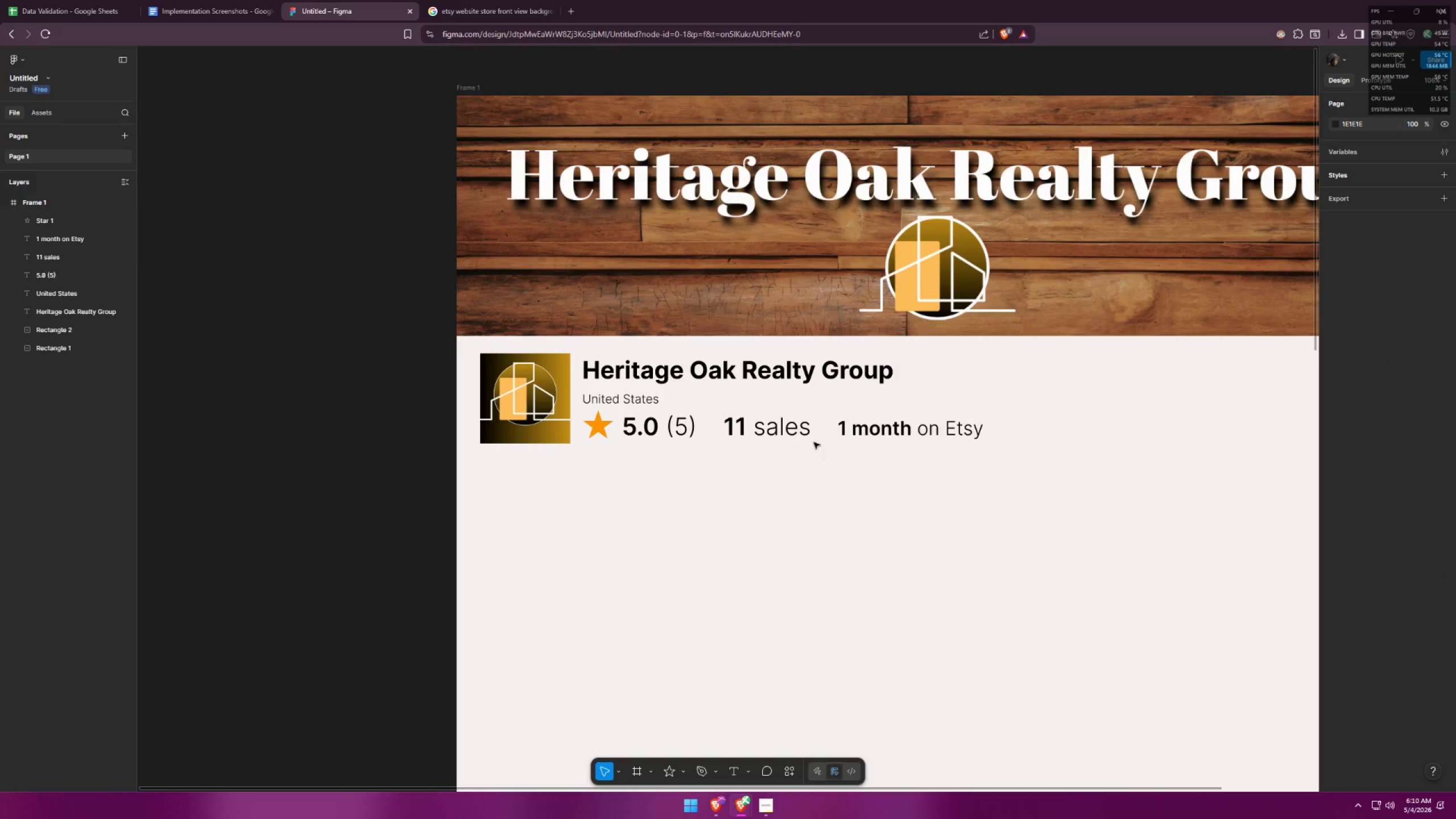 
double_click([783, 431])
 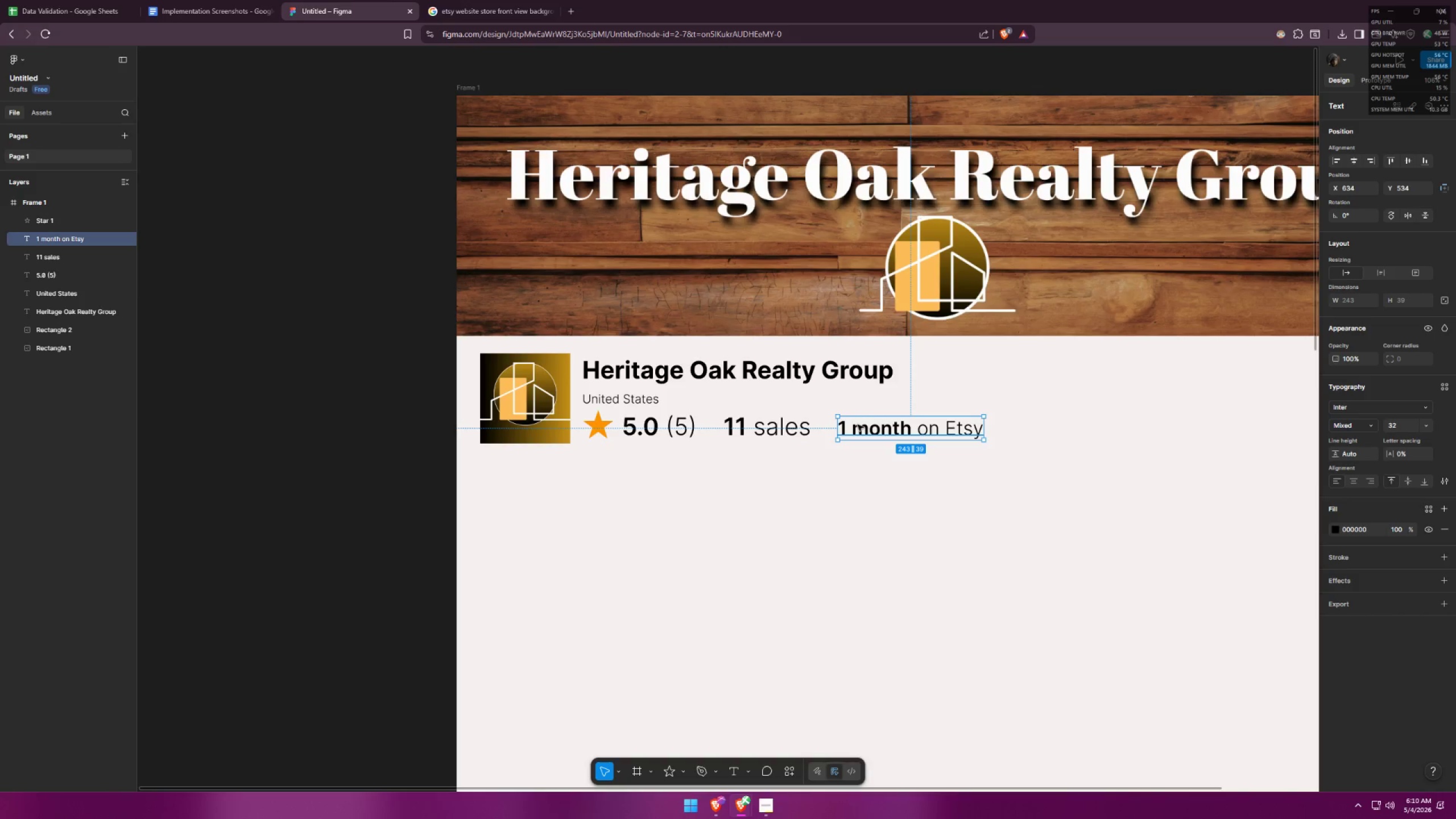 
double_click([777, 428])
 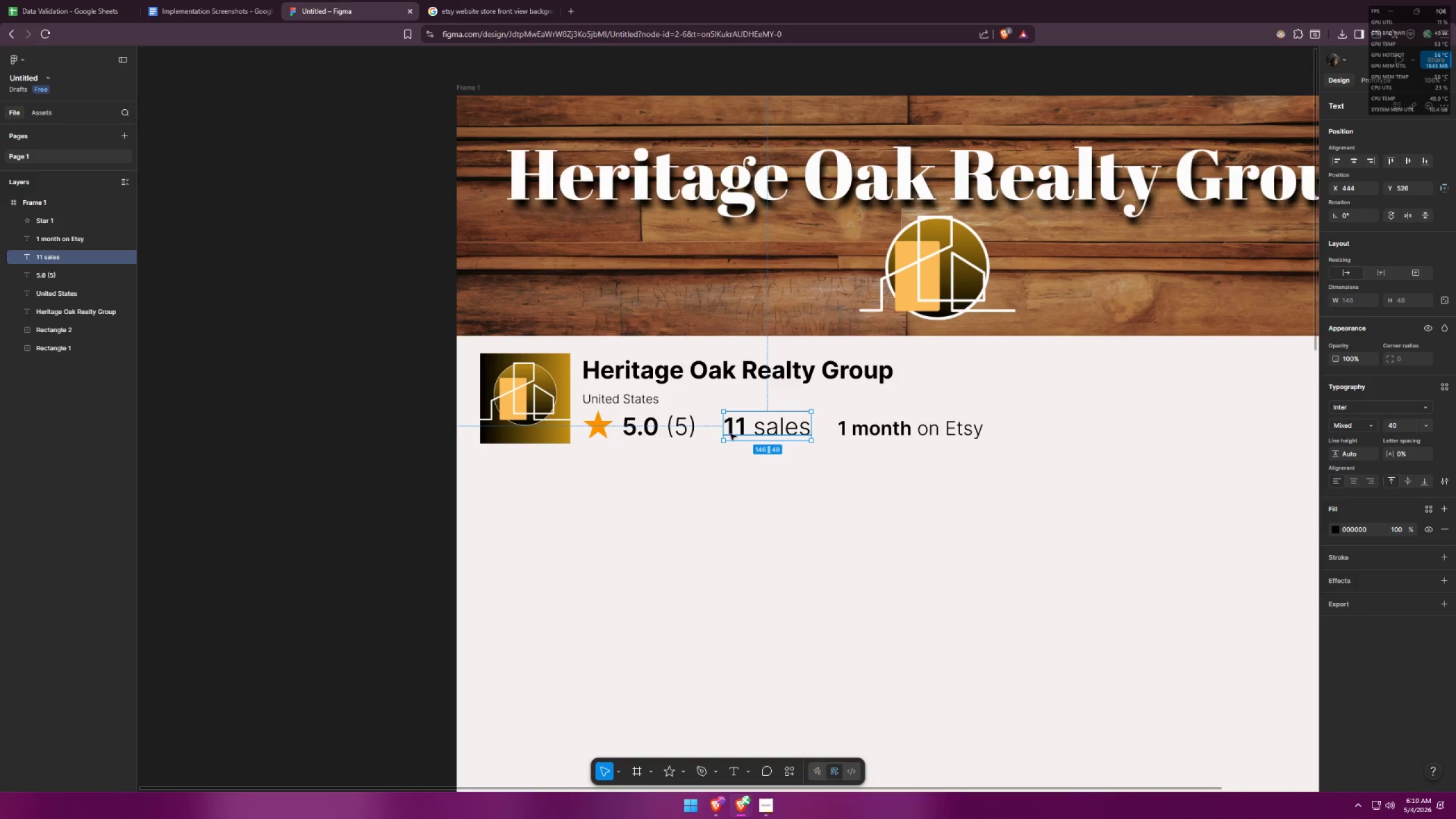 
left_click([675, 431])
 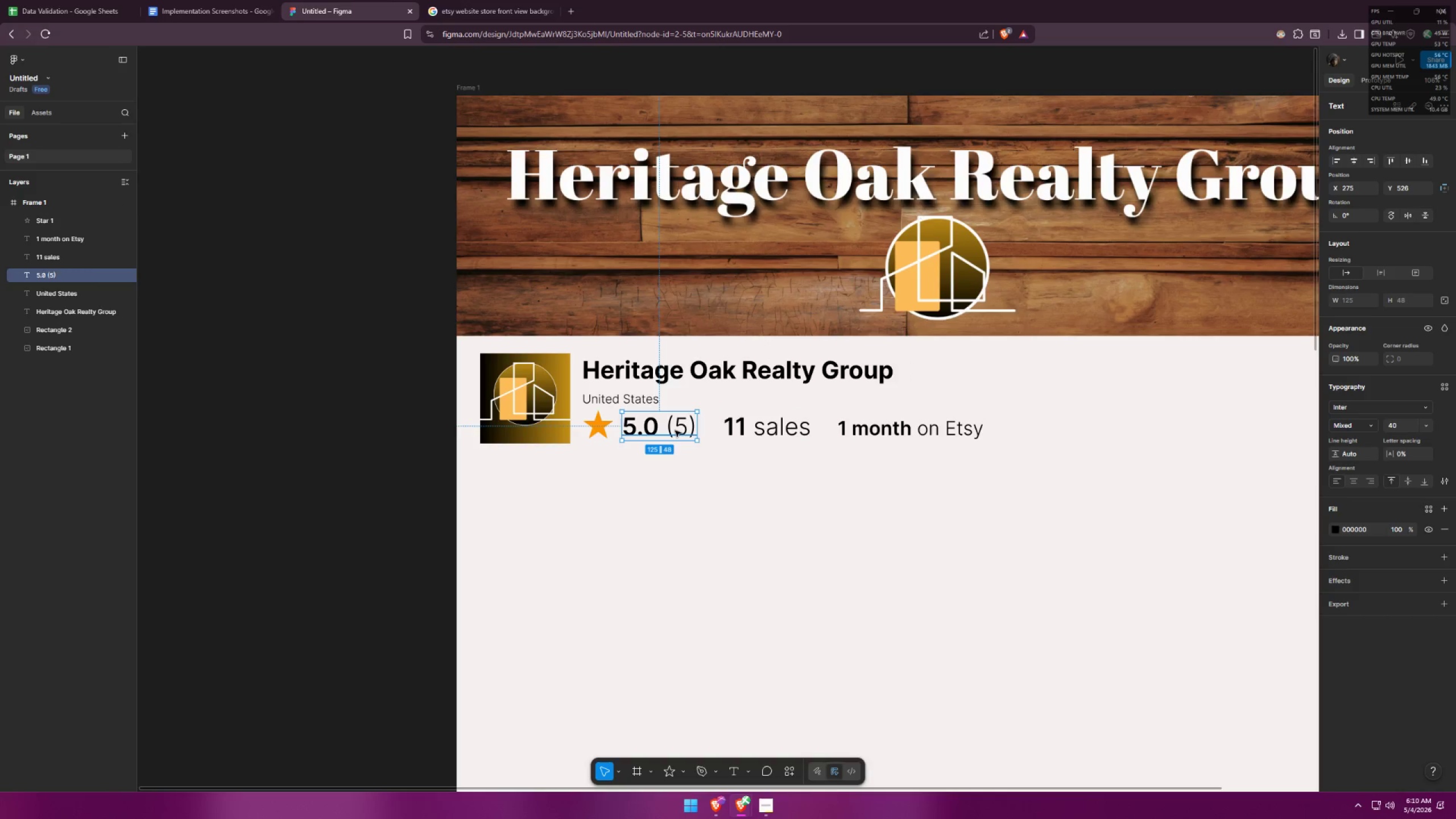 
hold_key(key=ControlLeft, duration=0.33)
left_click([785, 425])
 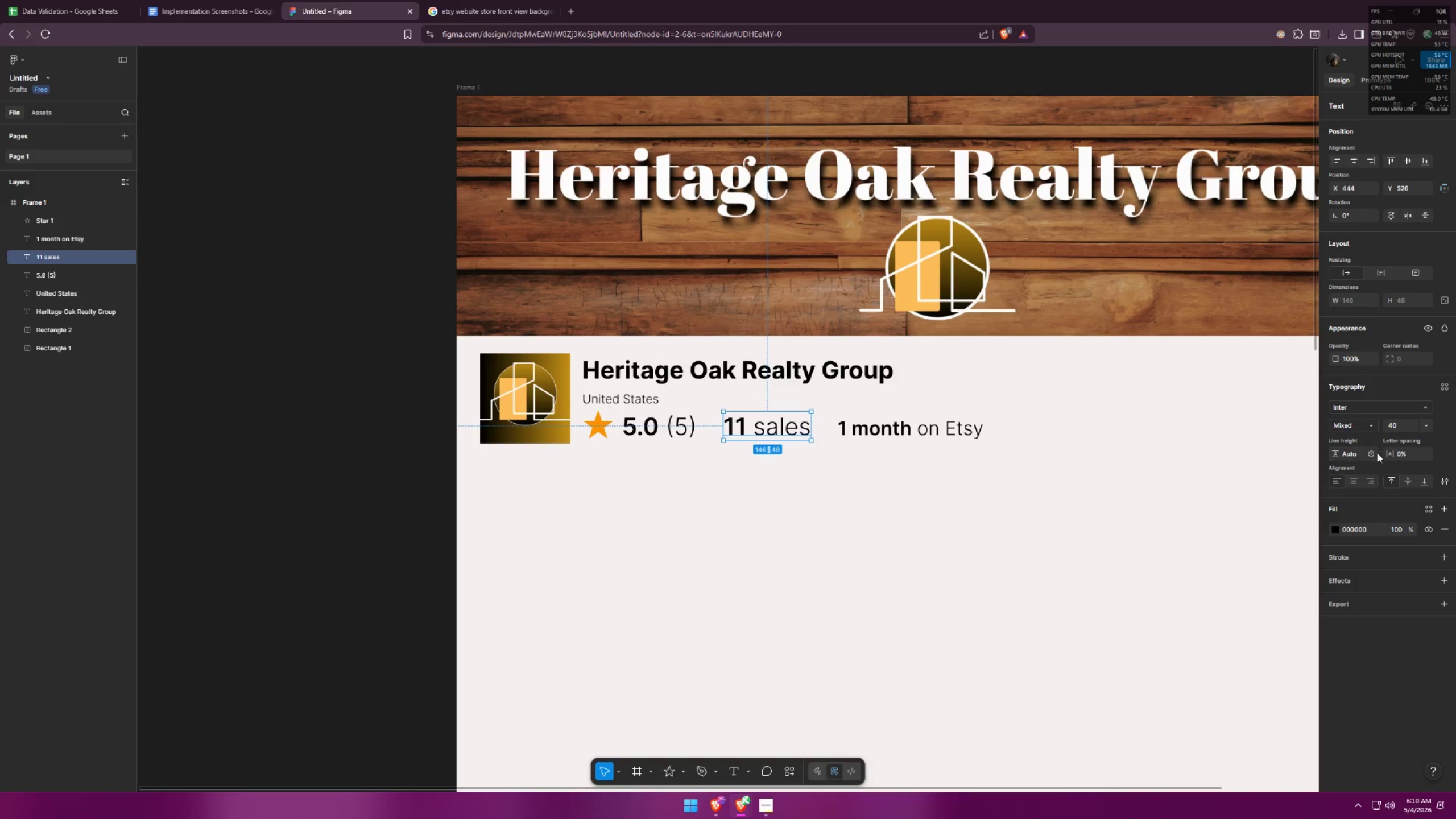 
left_click([1429, 427])
 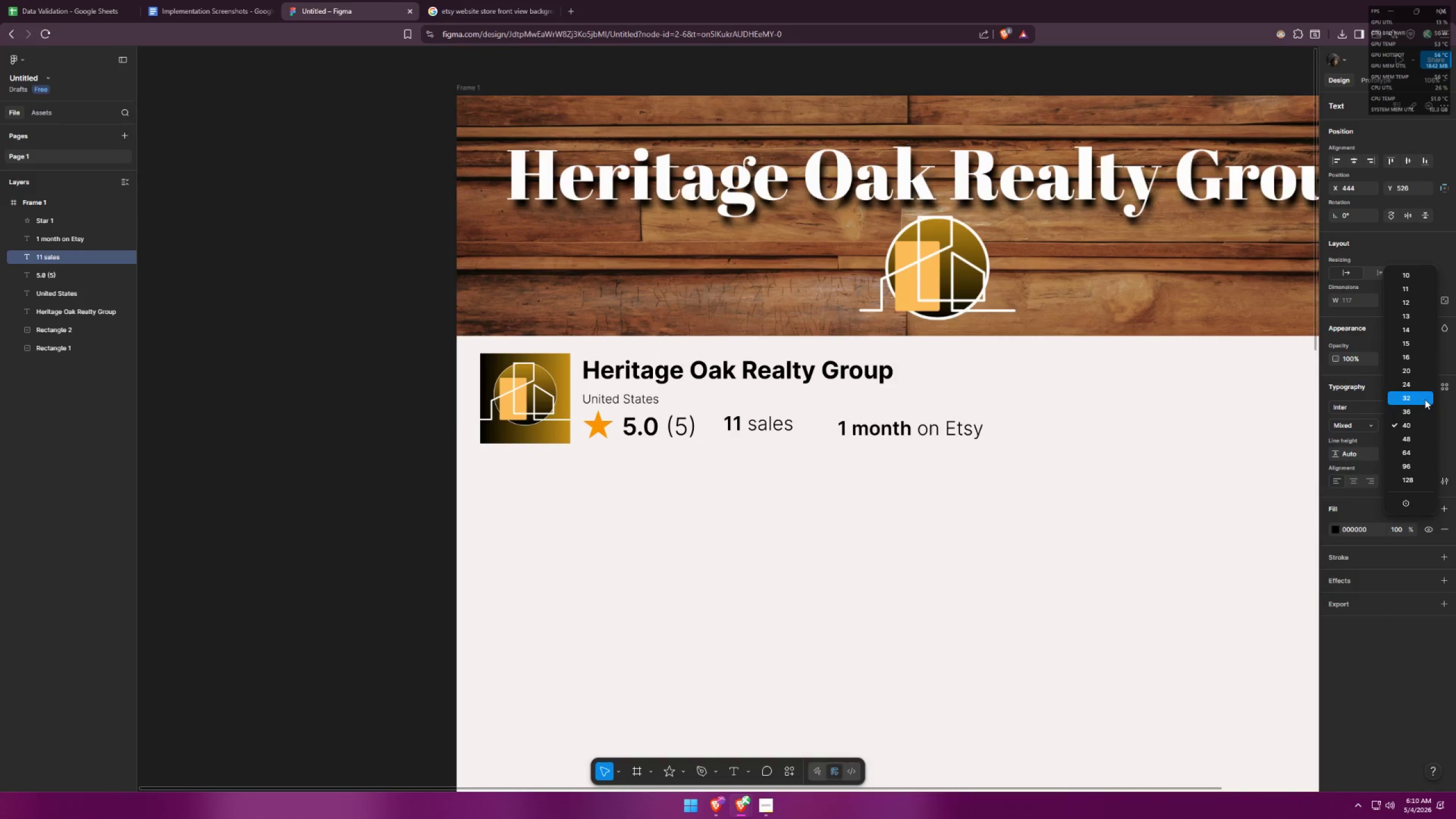 
double_click([803, 490])
 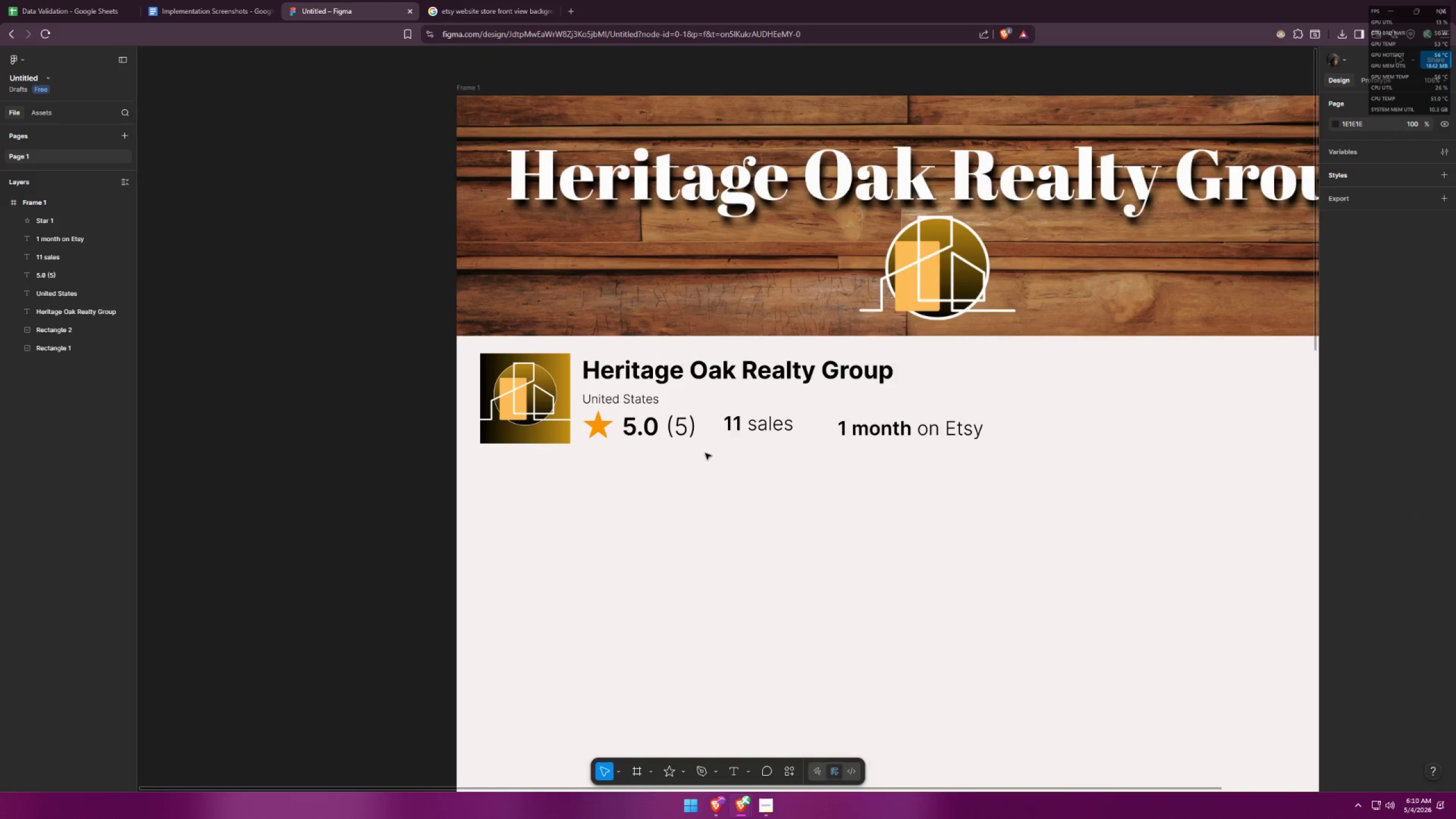 
left_click([673, 433])
 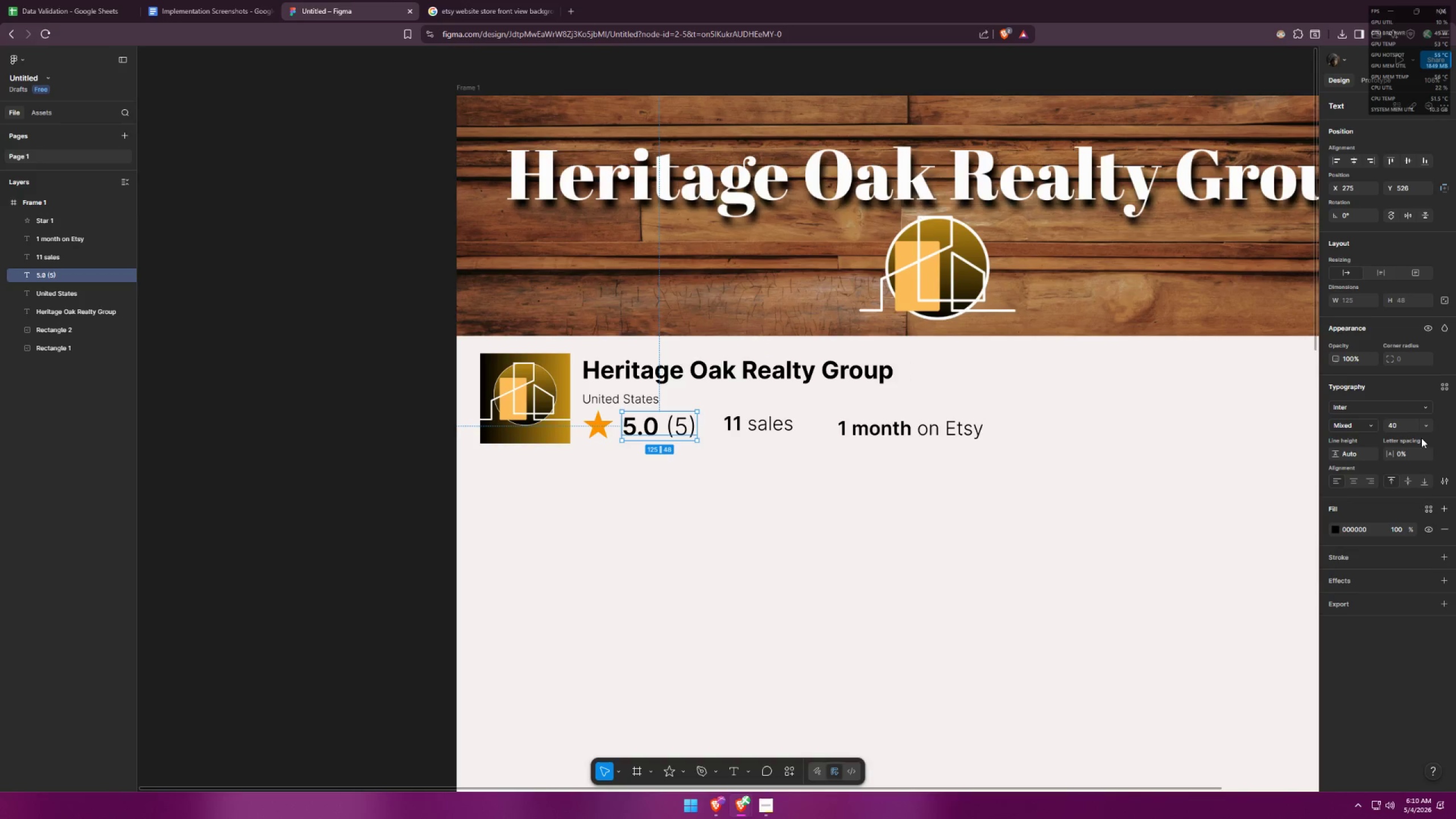 
left_click([1425, 431])
 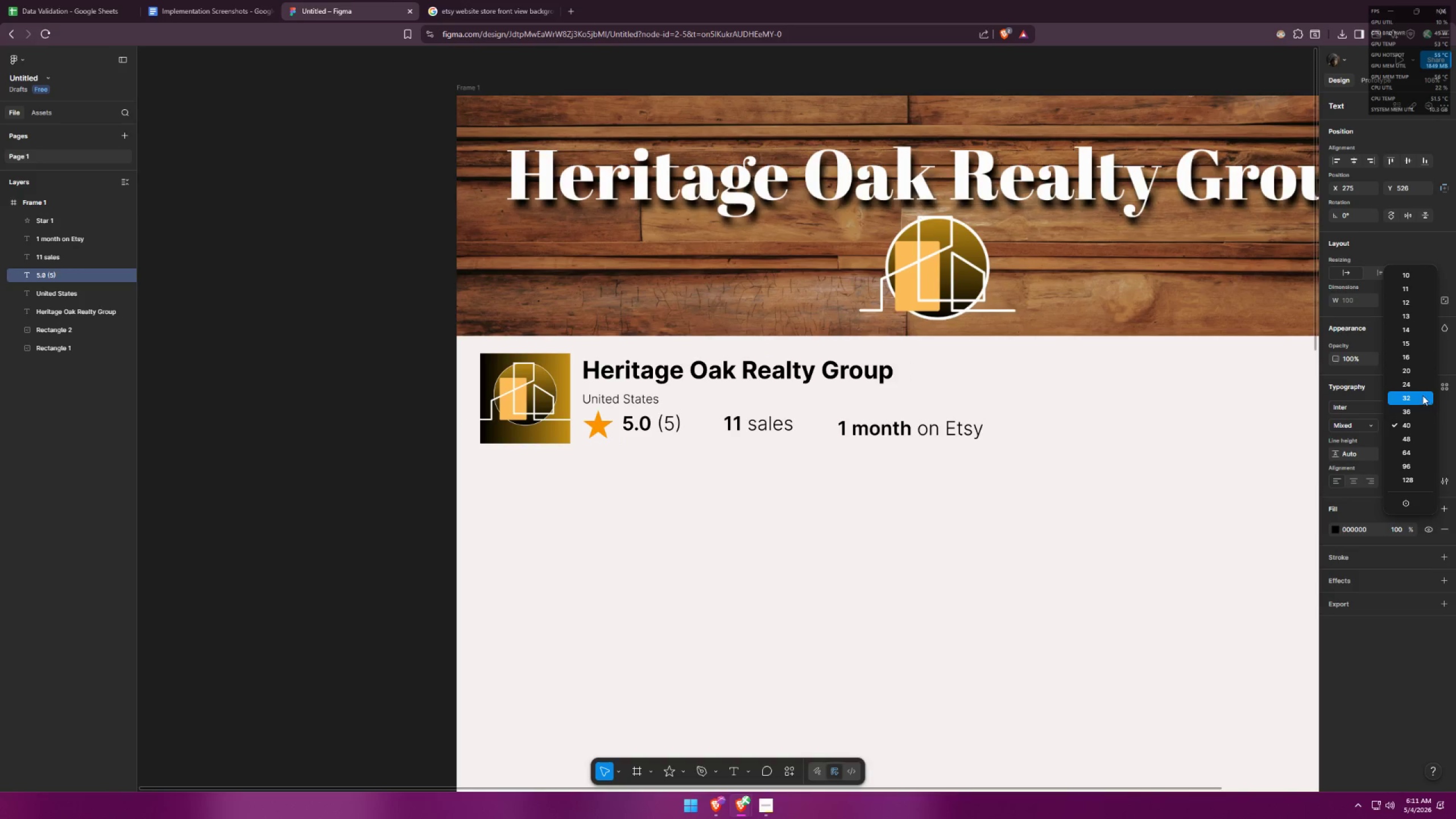 
double_click([934, 490])
 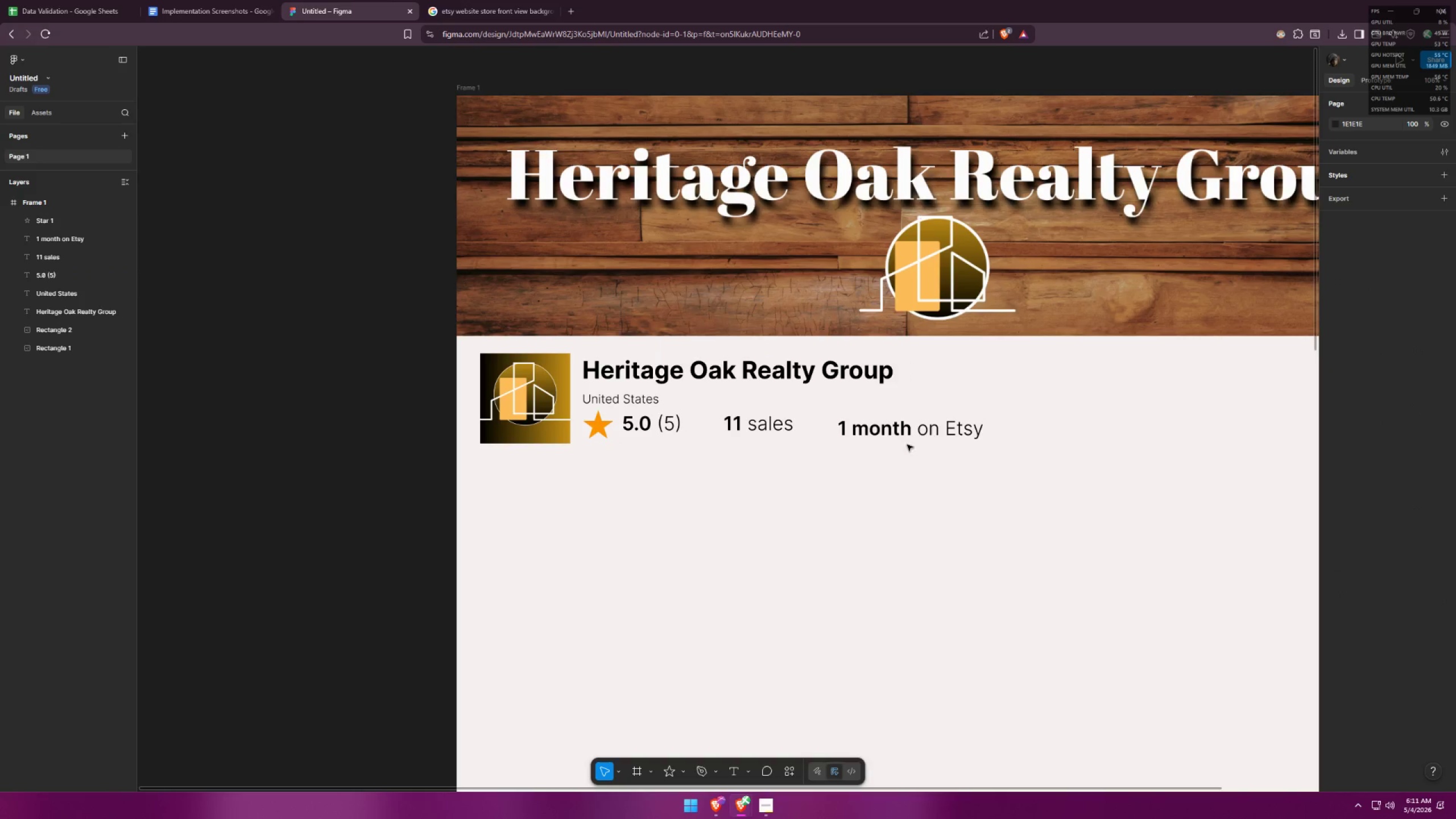 
triple_click([909, 431])
 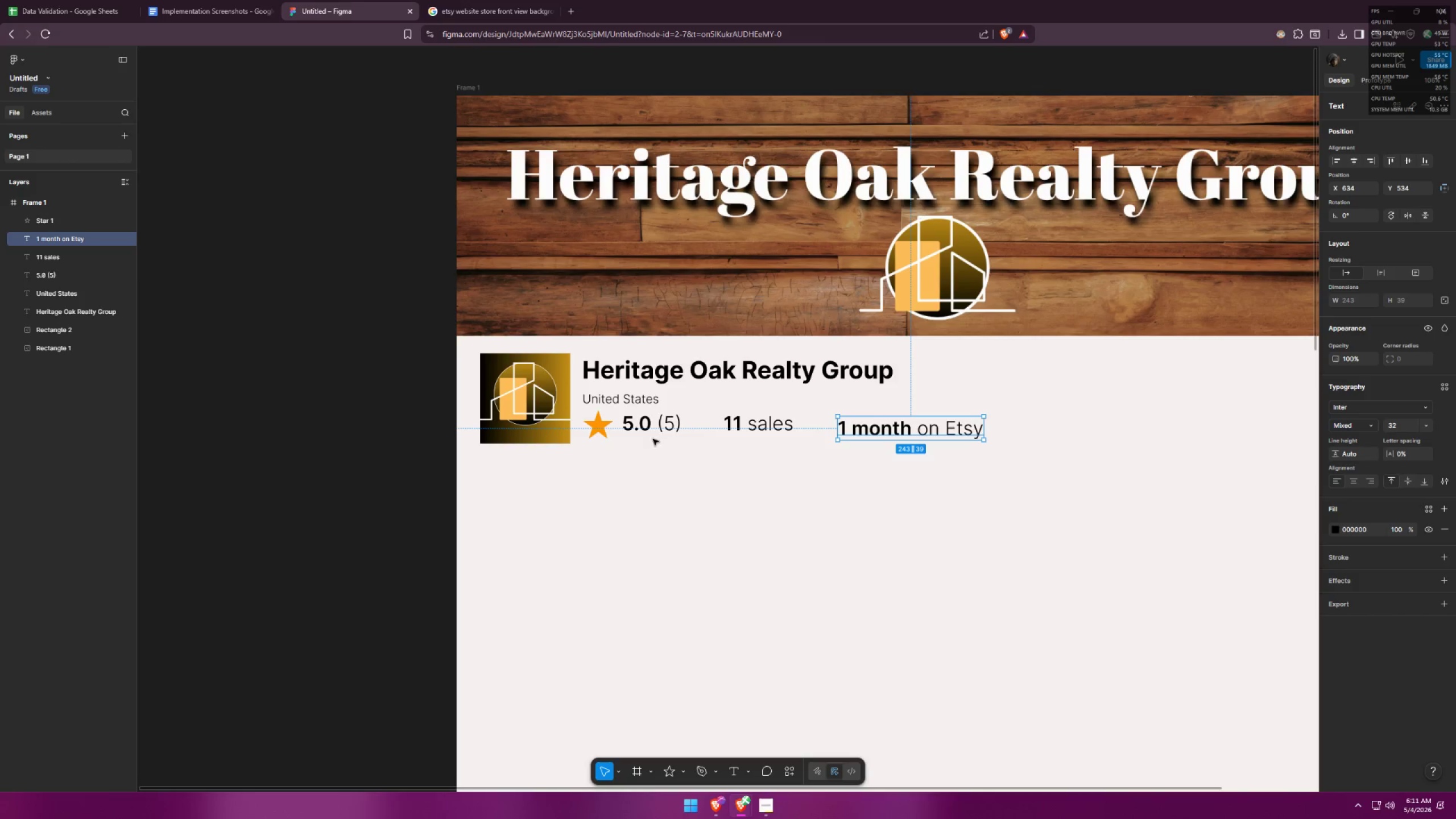 
left_click([634, 428])
 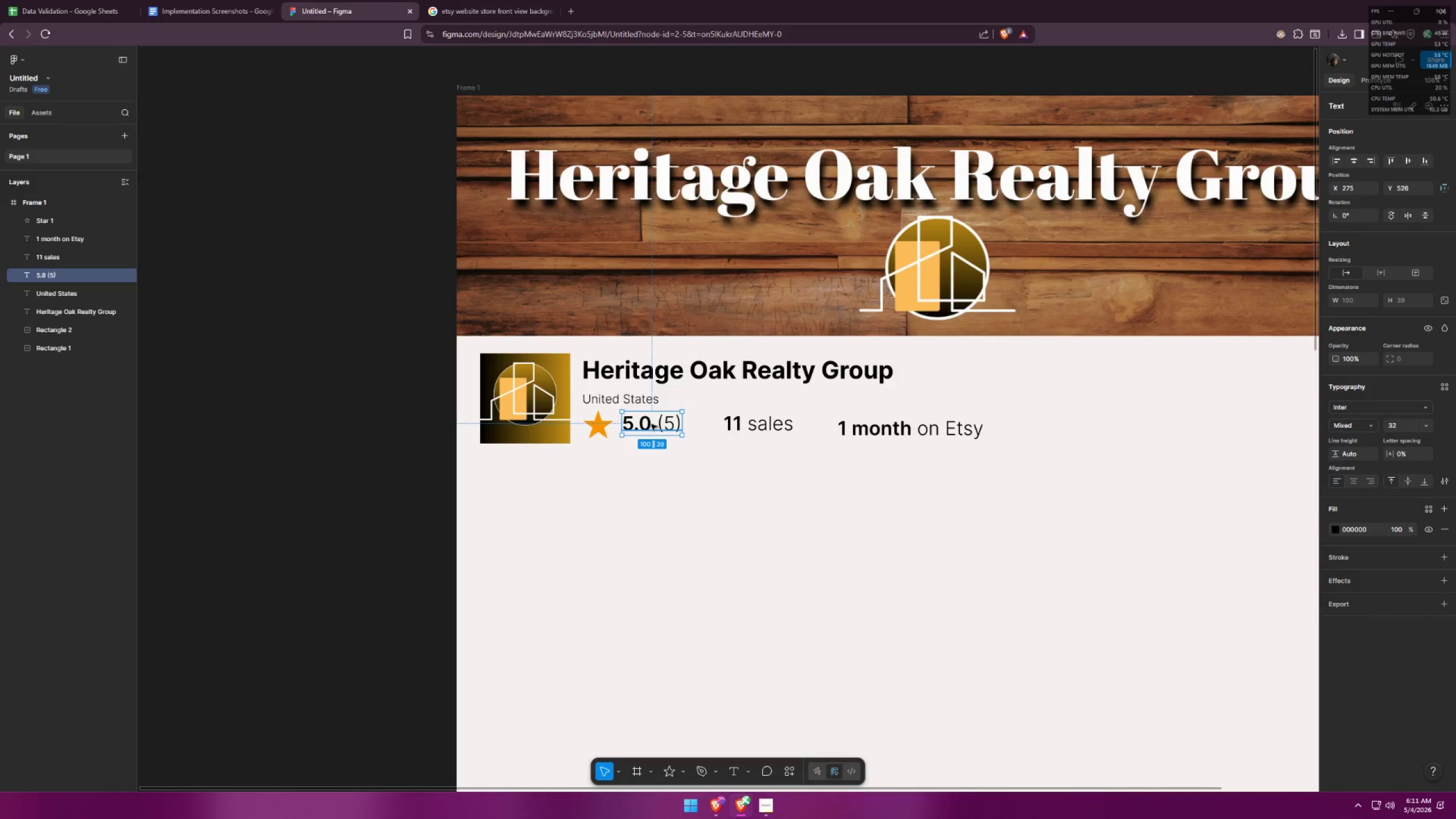 
left_click_drag(start_coordinate=[653, 426], to_coordinate=[653, 430])
 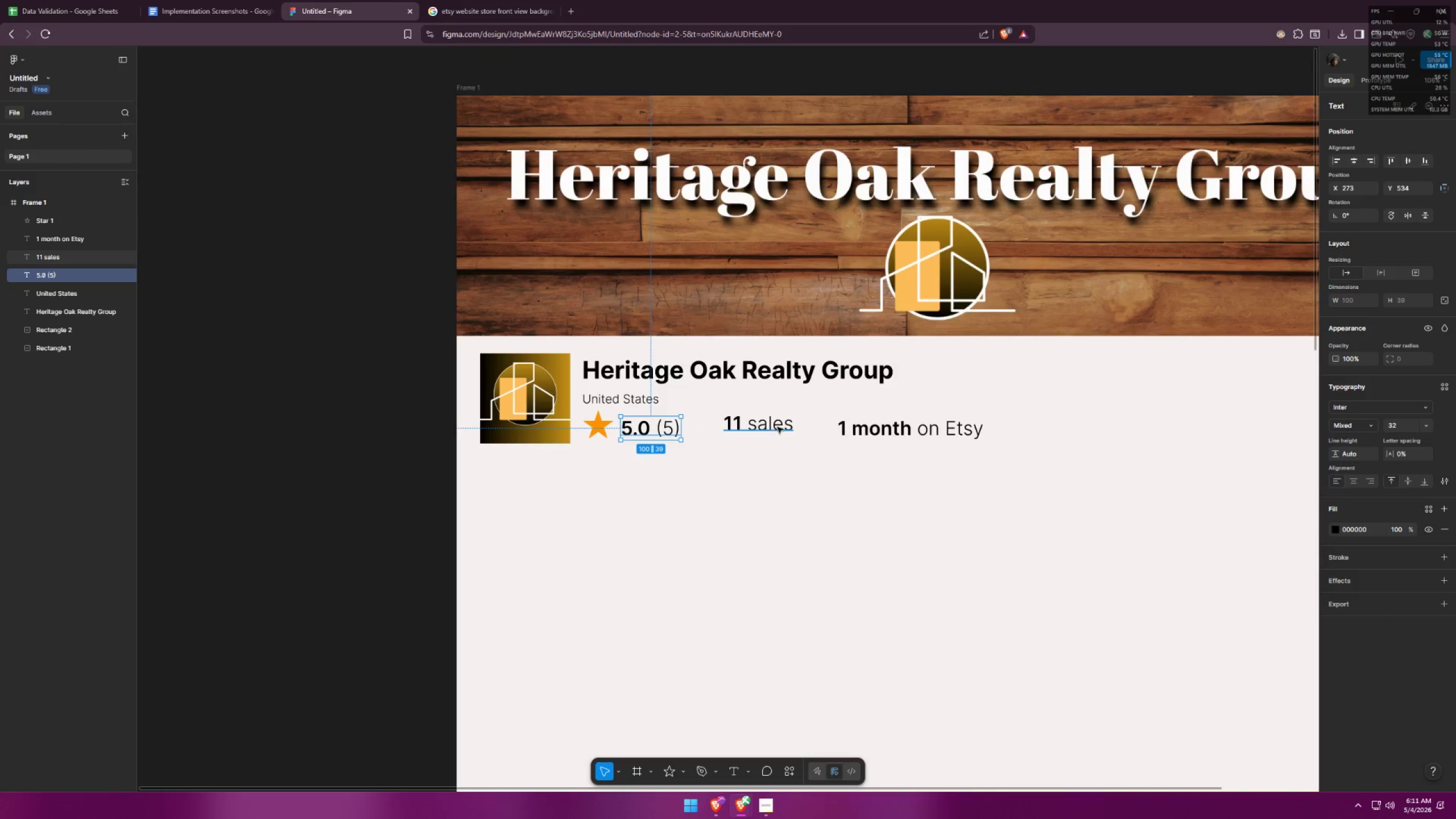 
left_click_drag(start_coordinate=[777, 427], to_coordinate=[772, 432])
 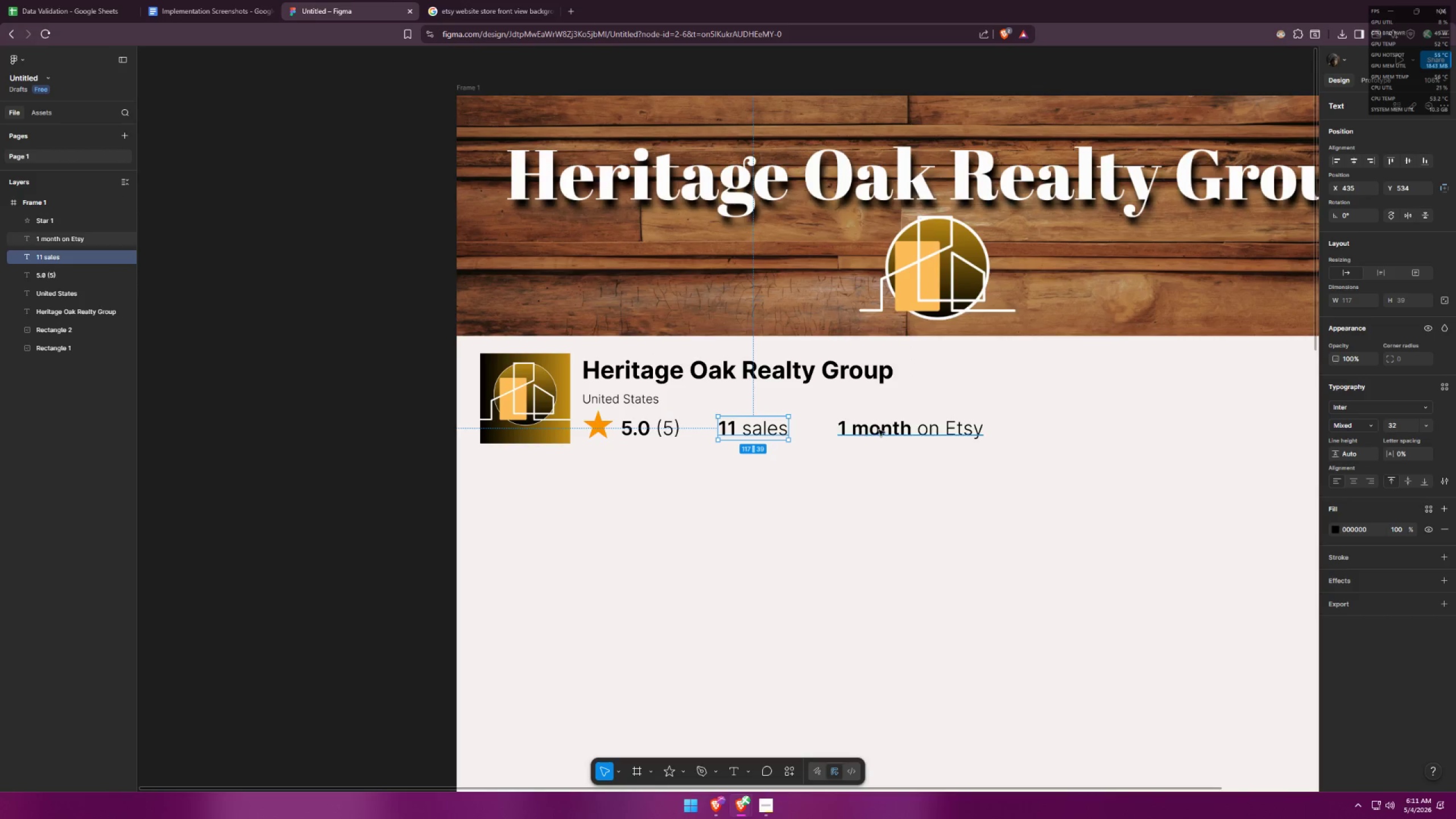 
left_click_drag(start_coordinate=[879, 429], to_coordinate=[866, 429])
 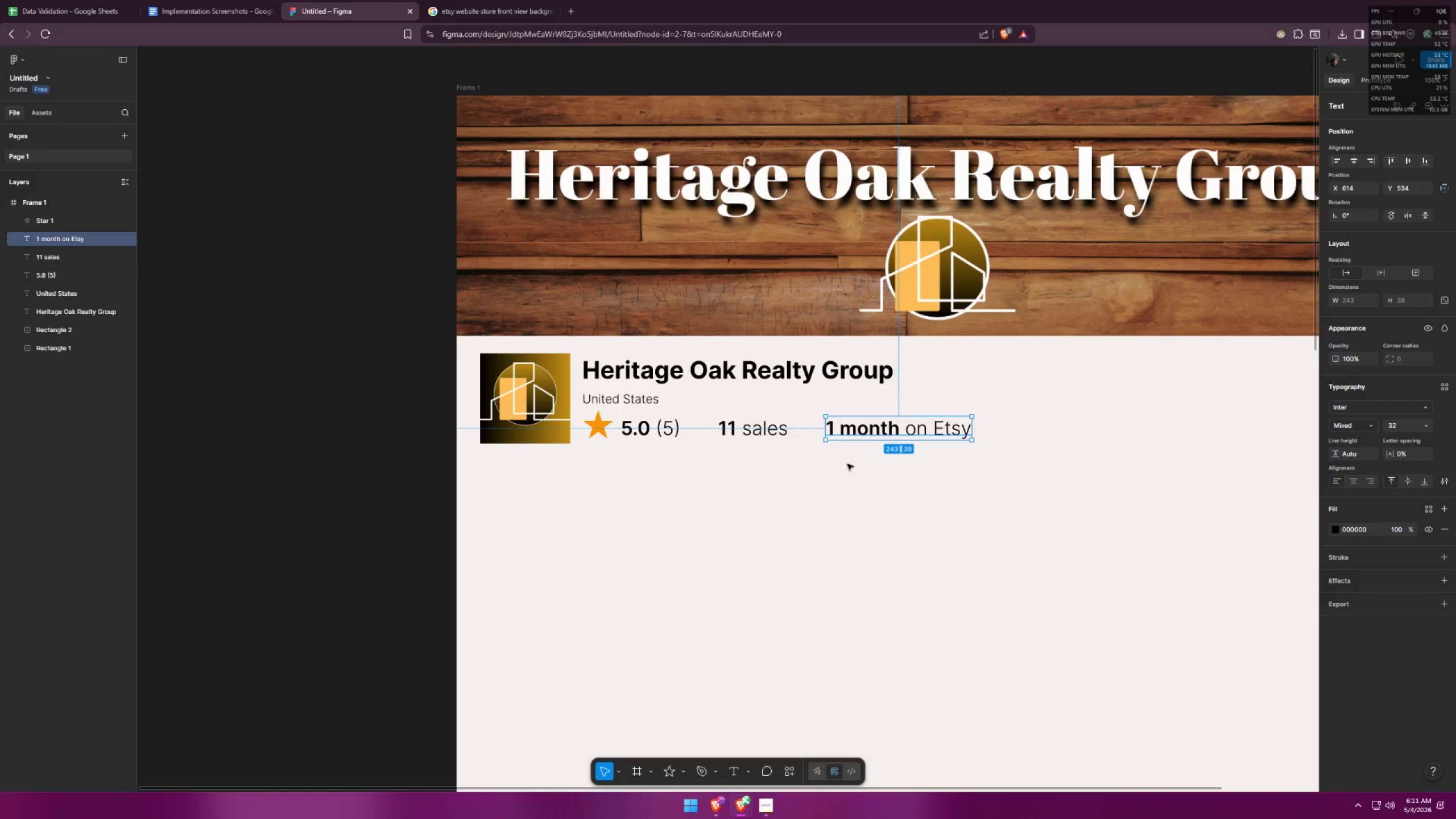 
left_click([845, 469])
 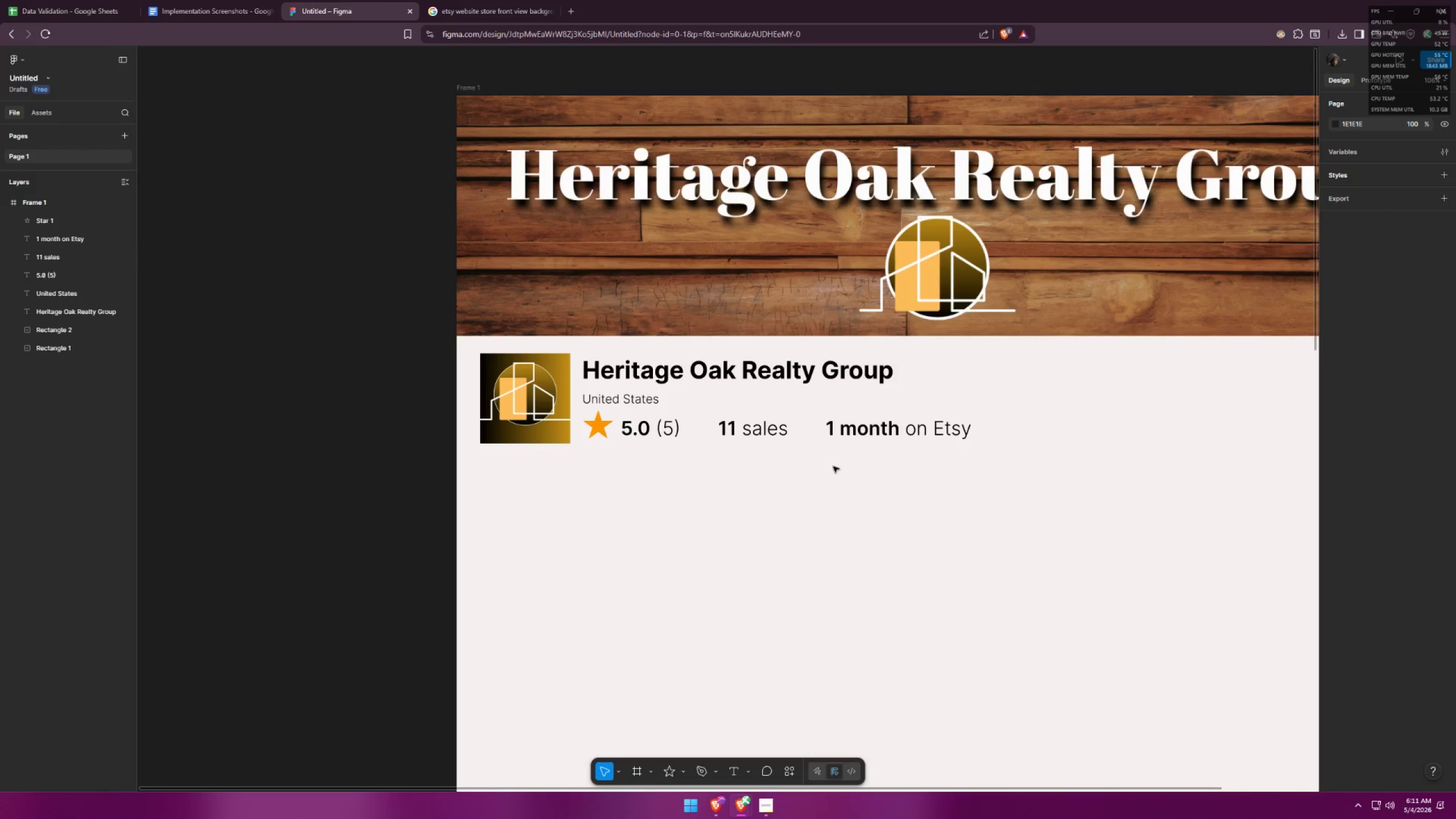 
hold_key(key=ControlLeft, duration=1.31)
scroll: coordinate [627, 446], scroll_direction: up, amount: 2.0
 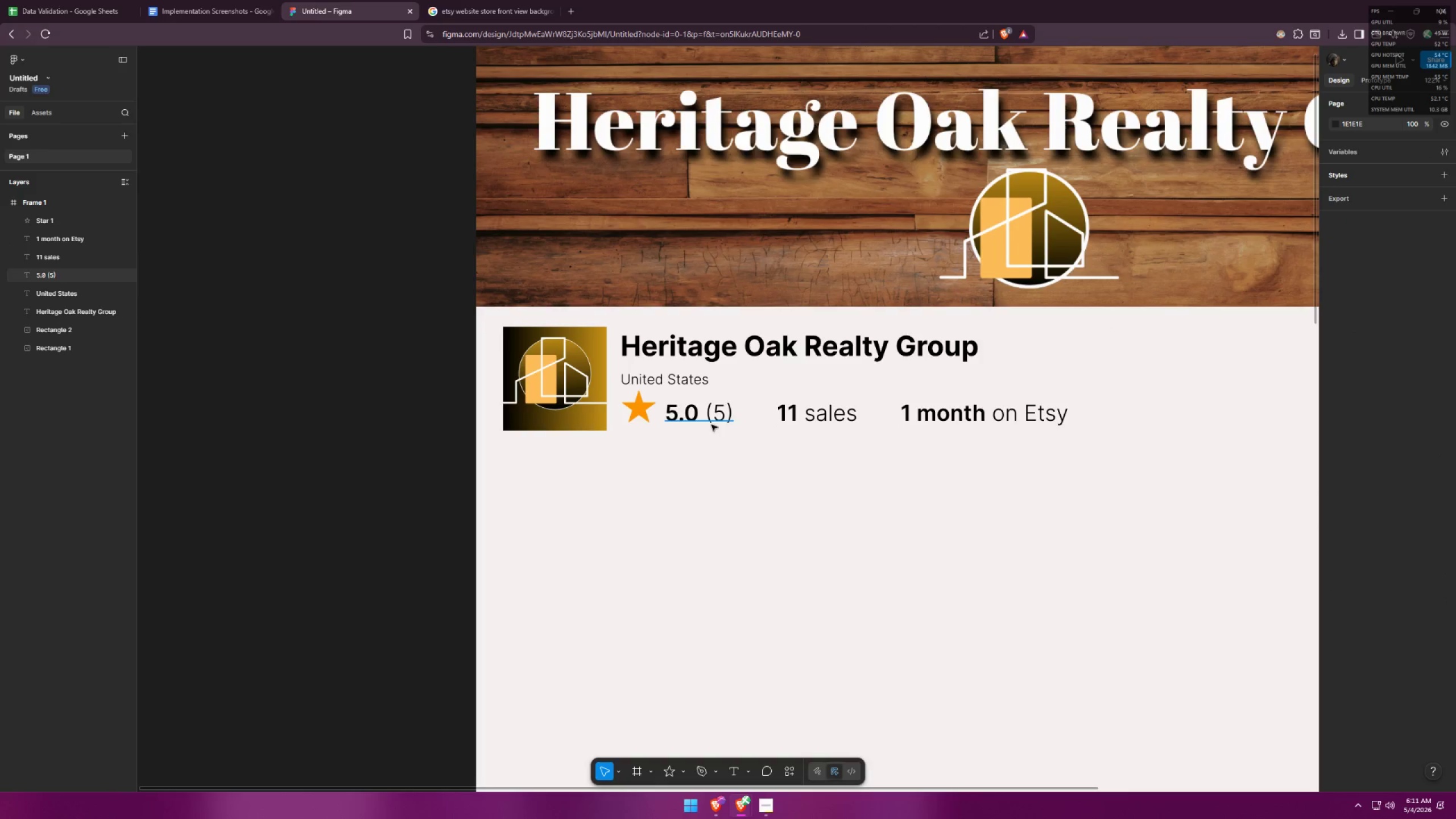 
key(Alt+AltLeft)
 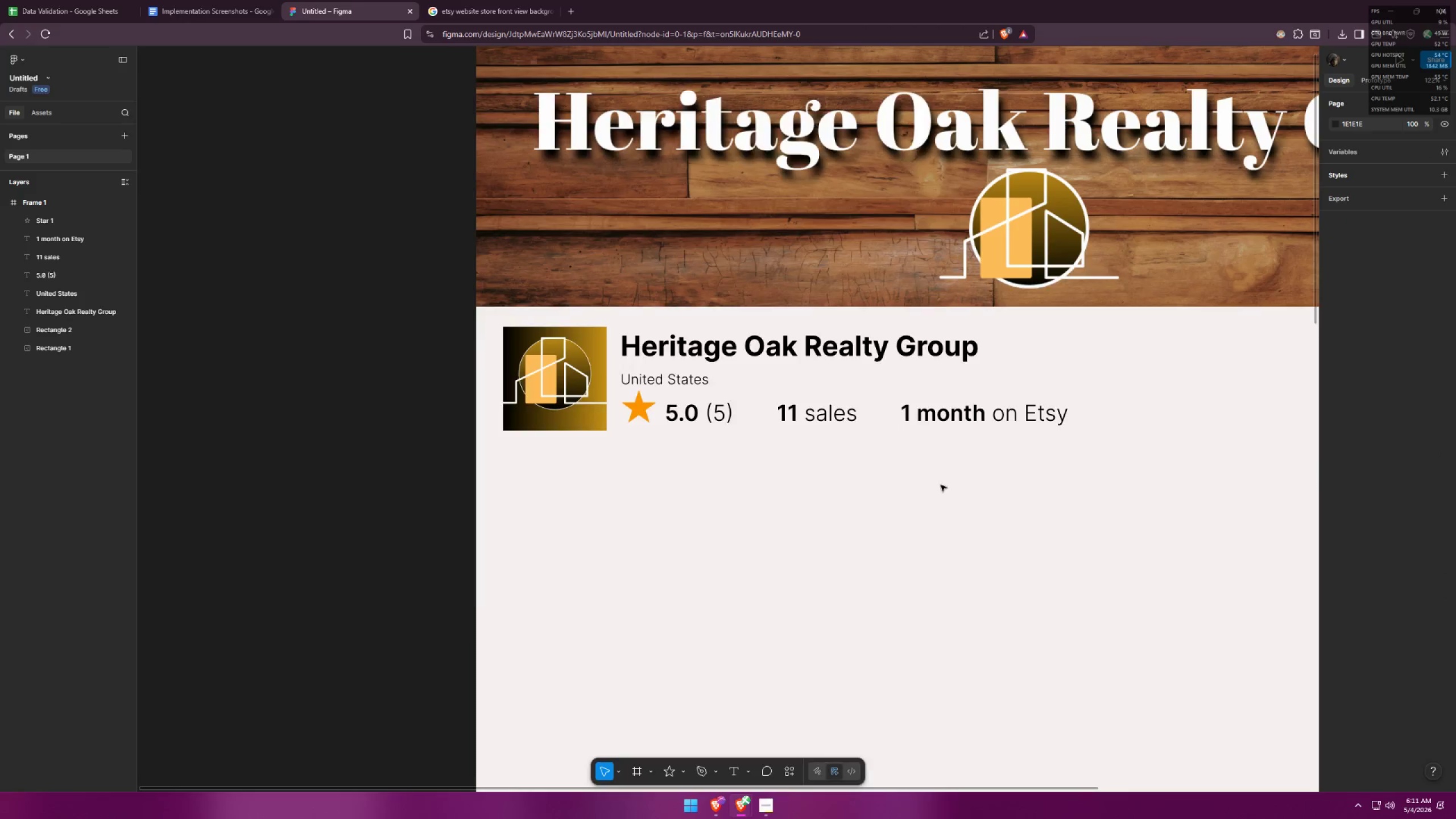 
key(Alt+Tab)
 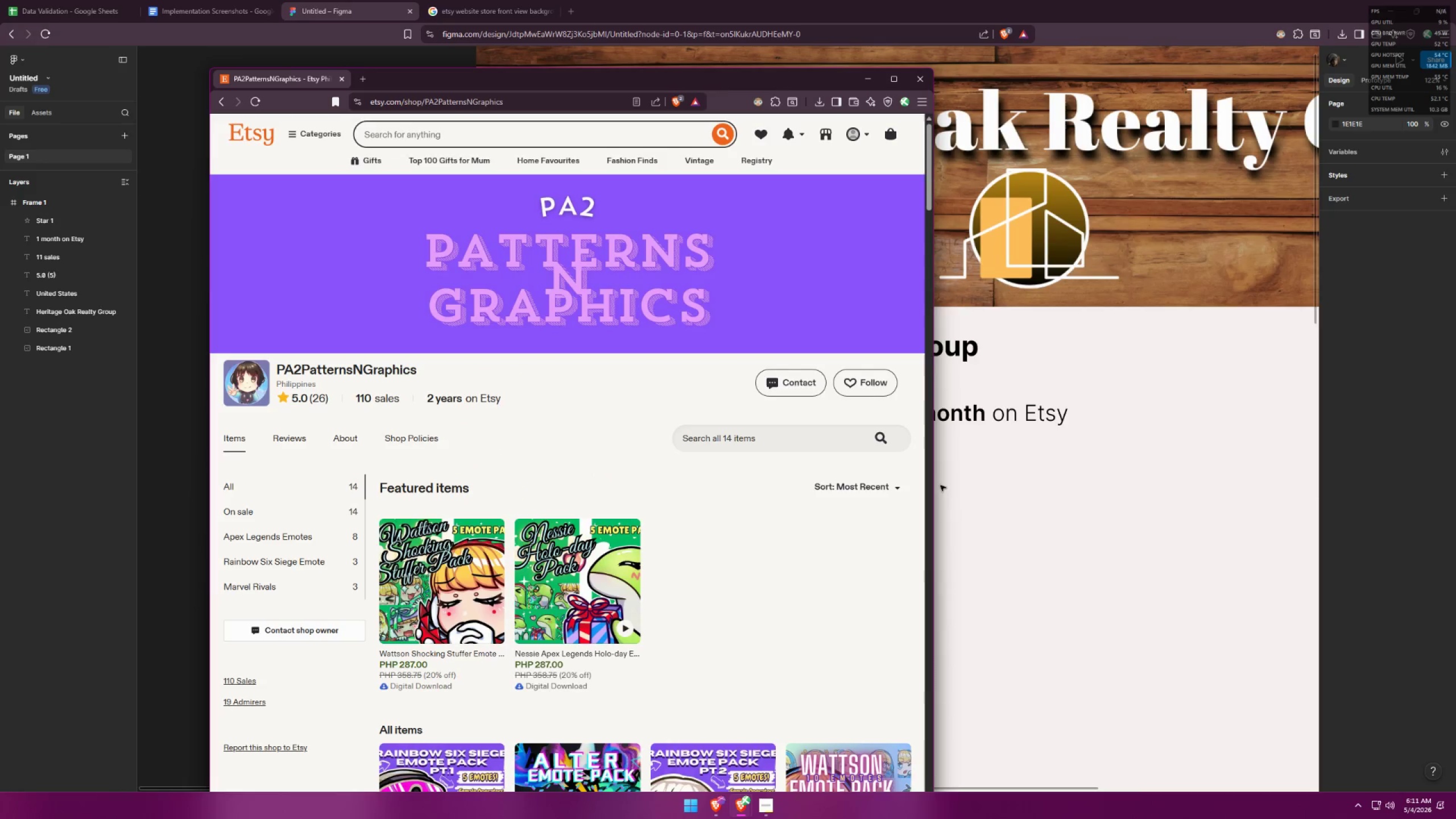 
key(Alt+AltLeft)
 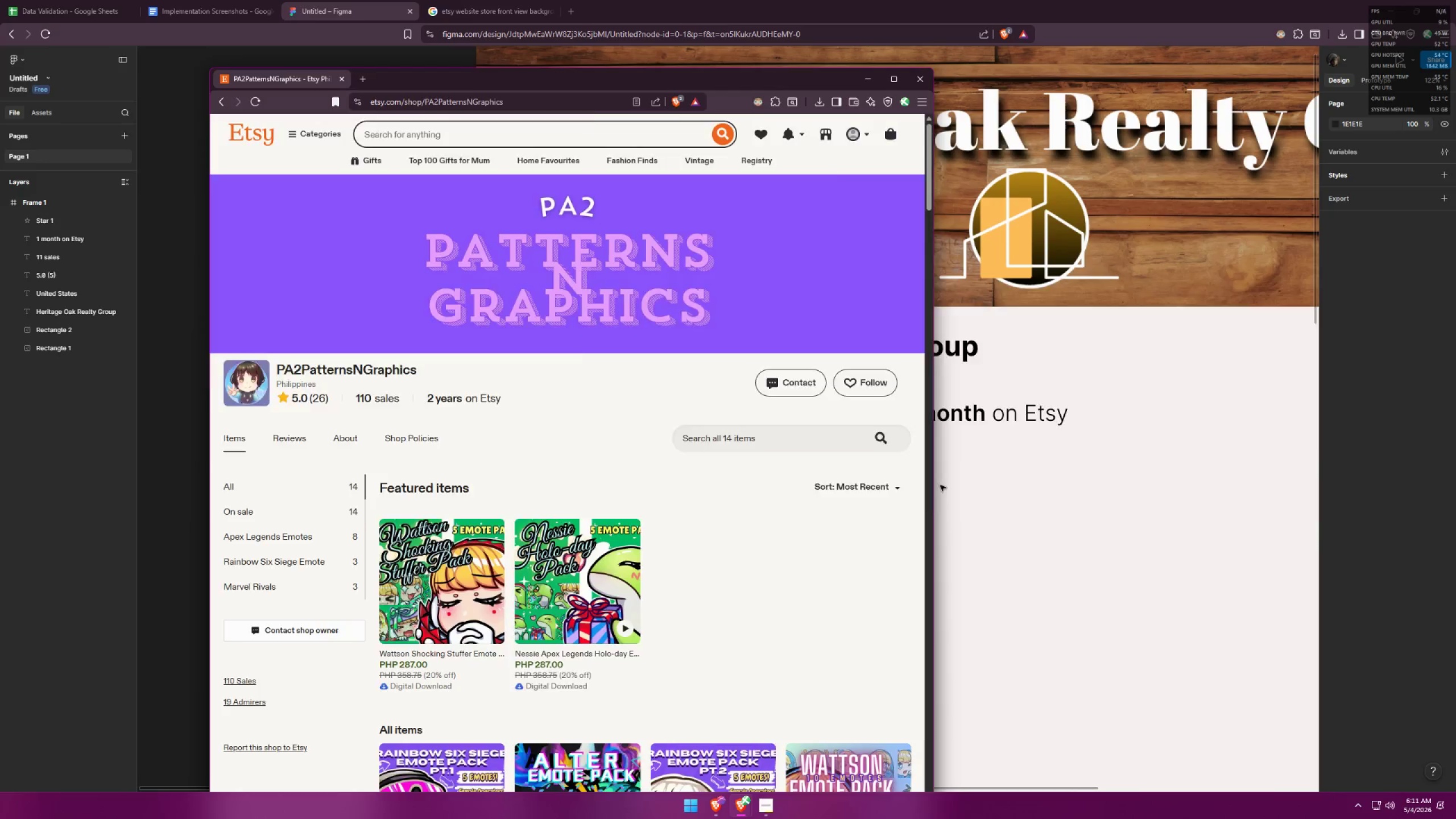 
key(Alt+Tab)
 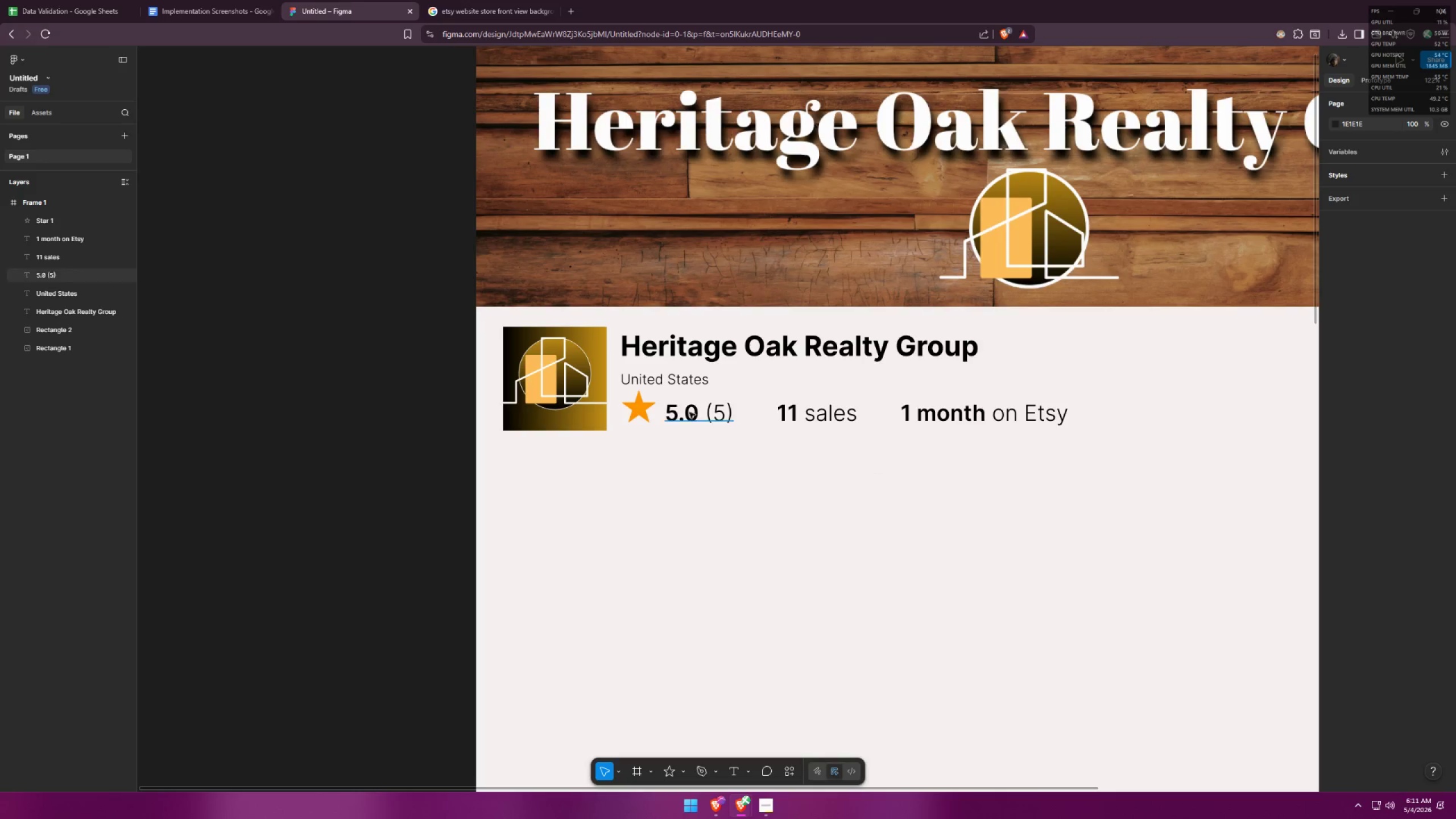 
left_click([592, 379])
 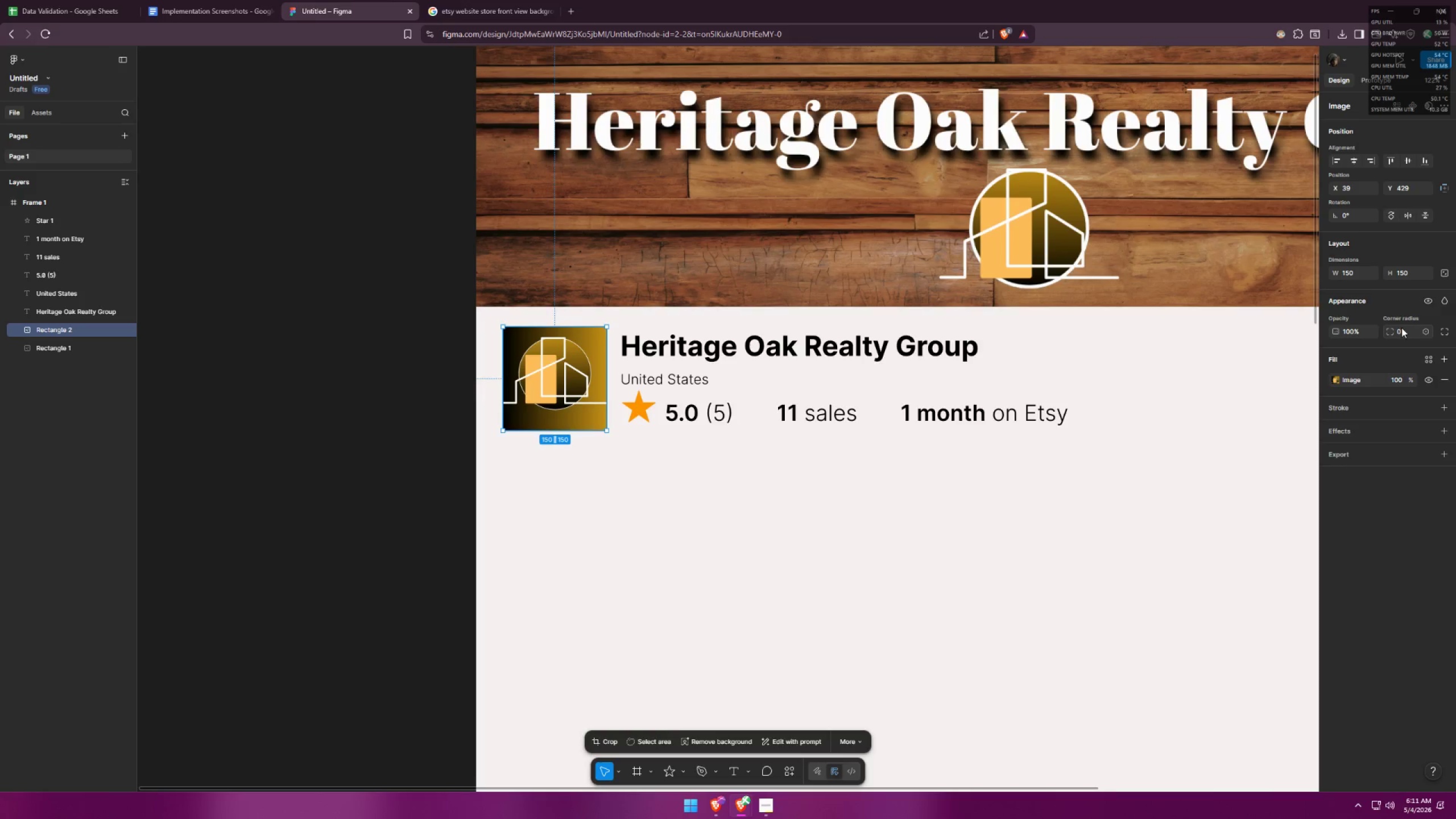 
left_click_drag(start_coordinate=[1389, 335], to_coordinate=[880, 407])
 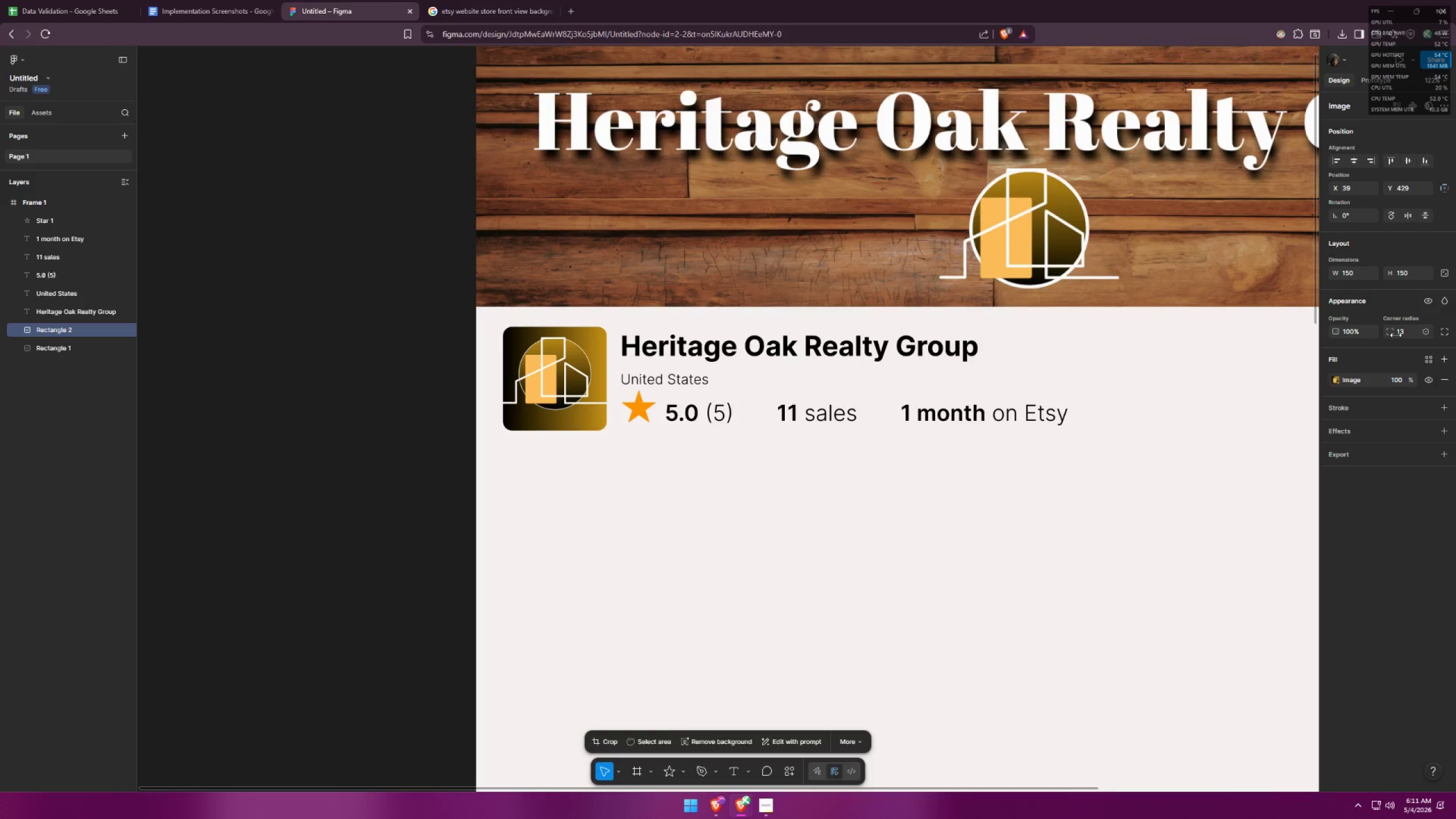 
left_click([1400, 333])
 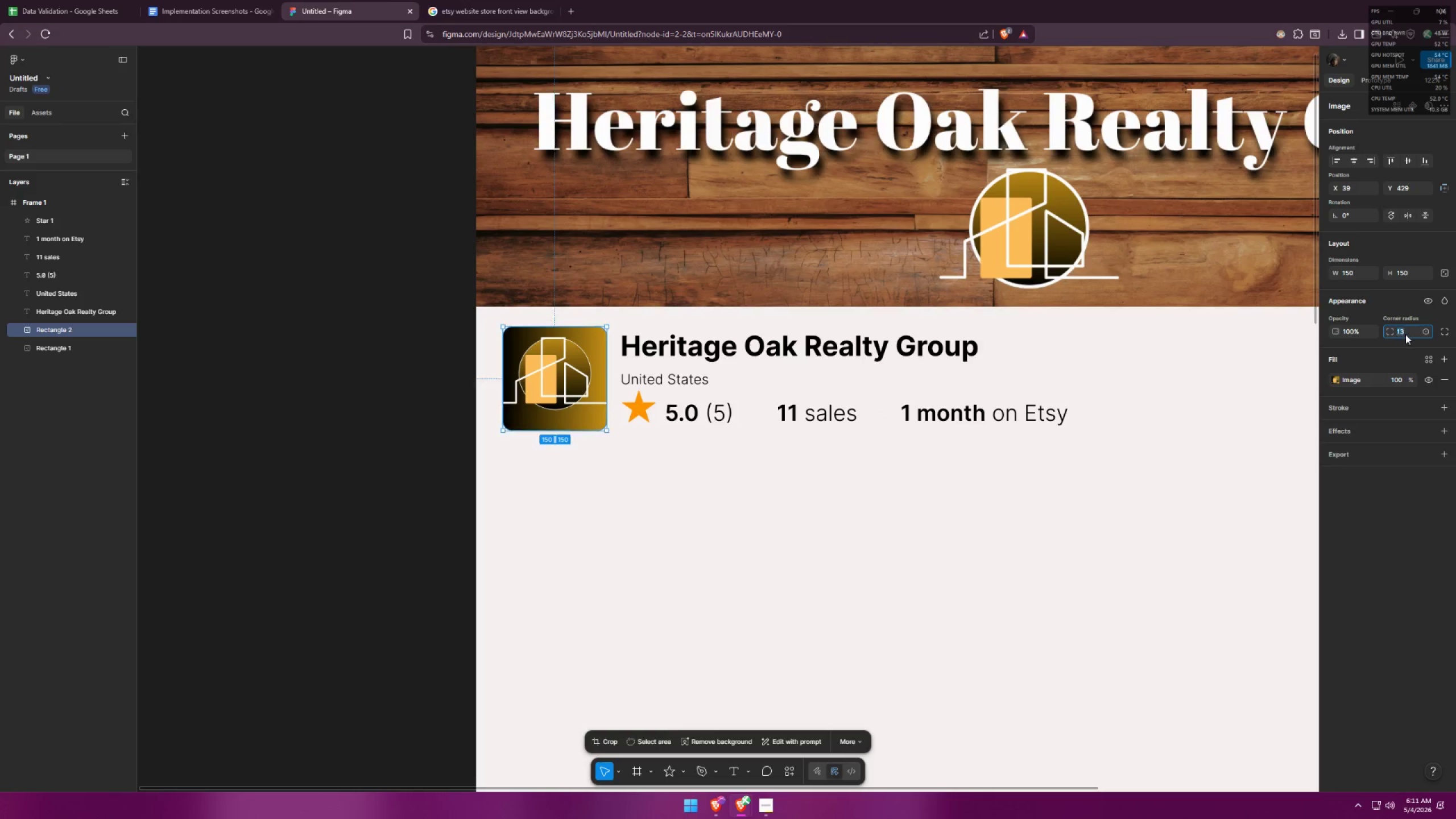 
left_click_drag(start_coordinate=[1410, 333], to_coordinate=[1380, 331])
 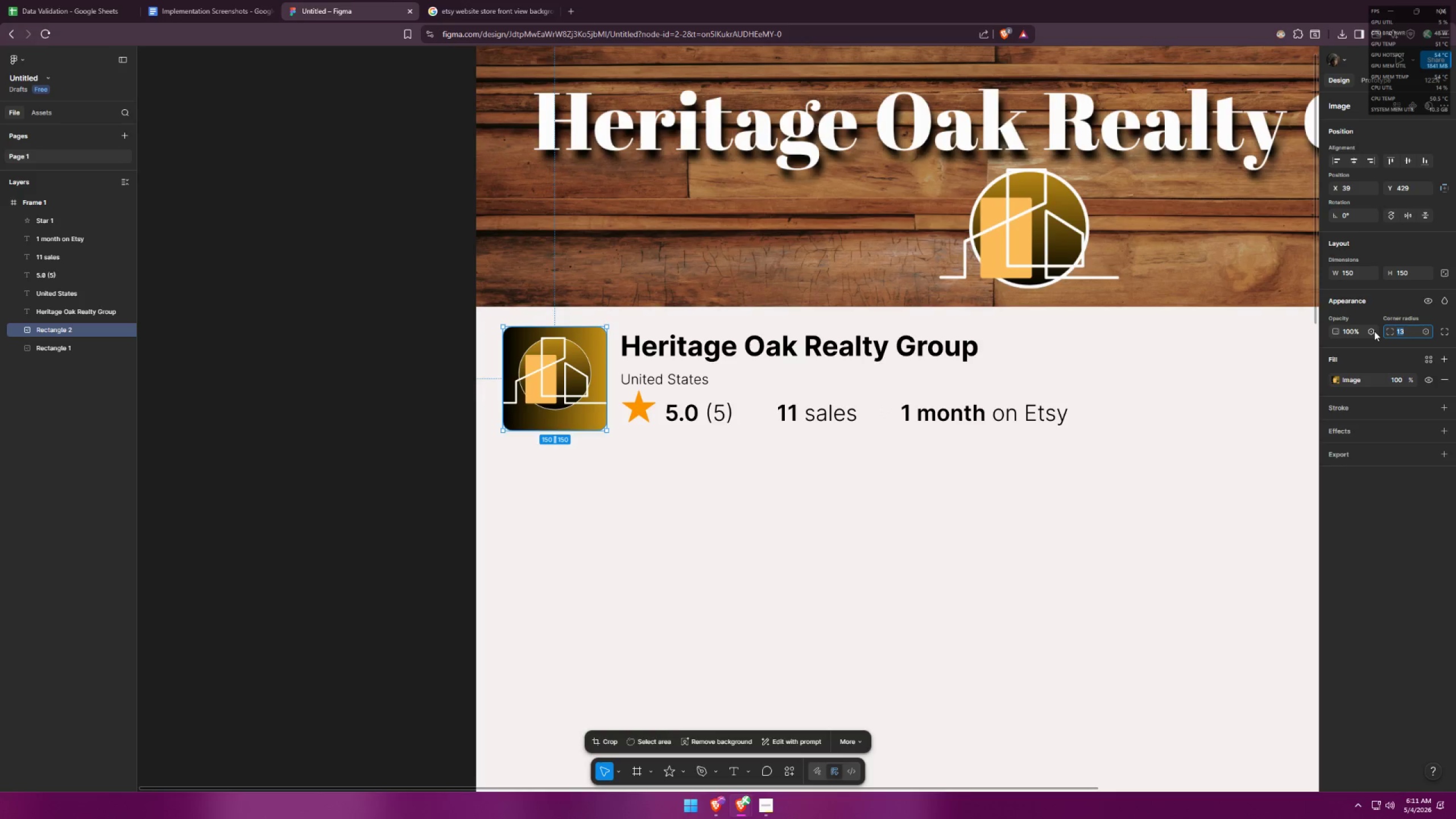 
type(10)
 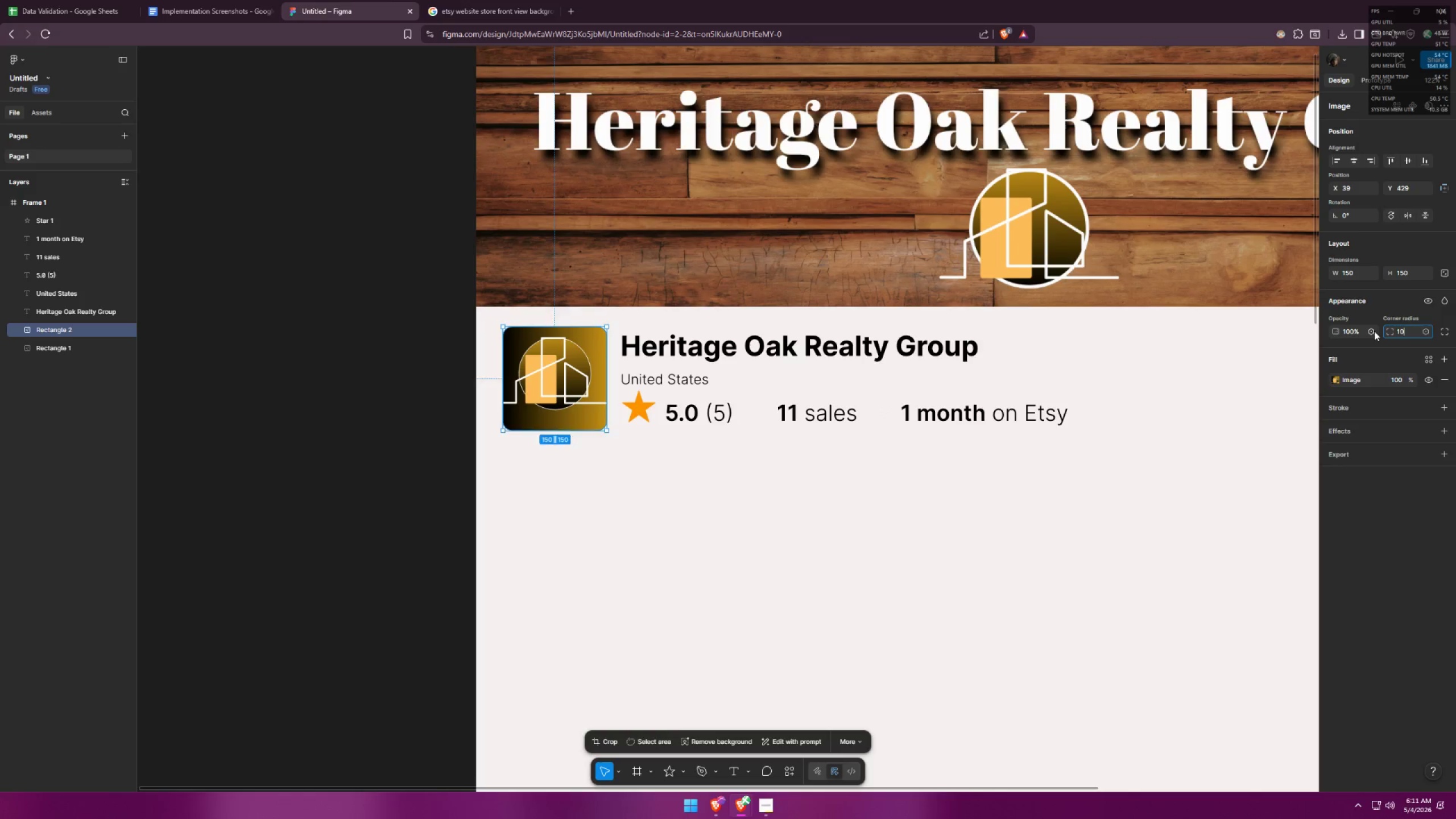 
key(Enter)
 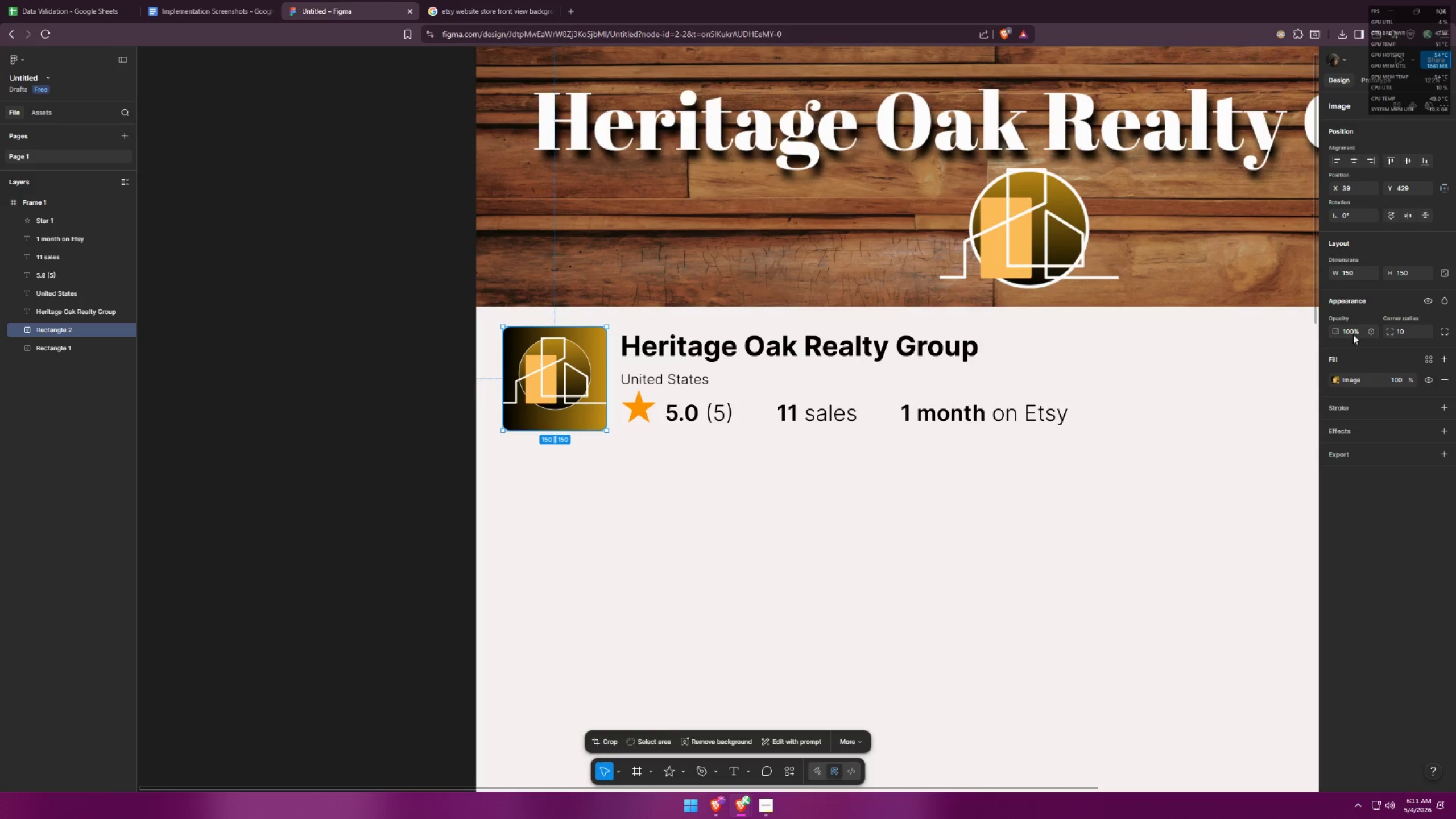 
double_click([574, 370])
 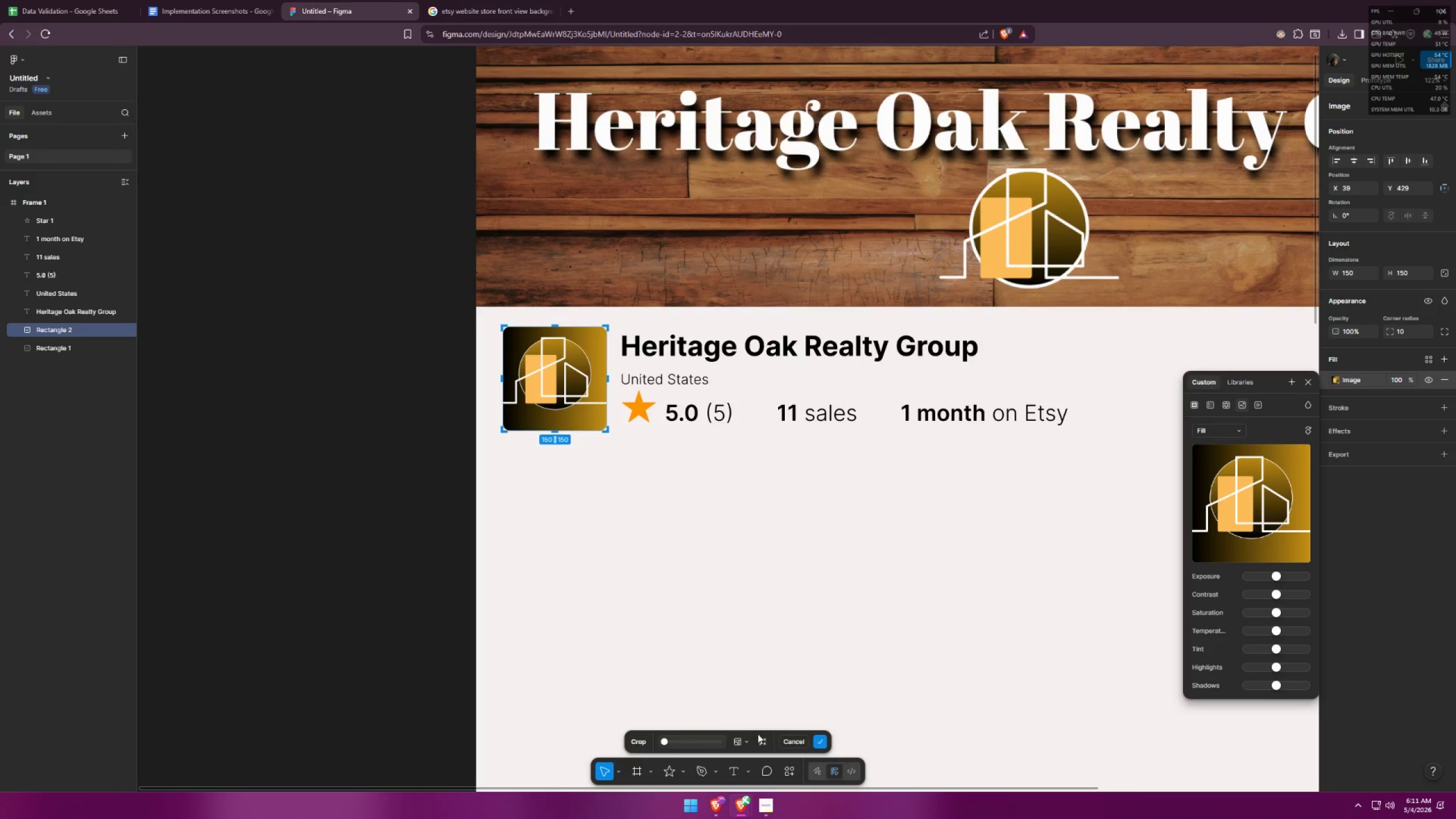 
left_click_drag(start_coordinate=[666, 741], to_coordinate=[669, 732])
 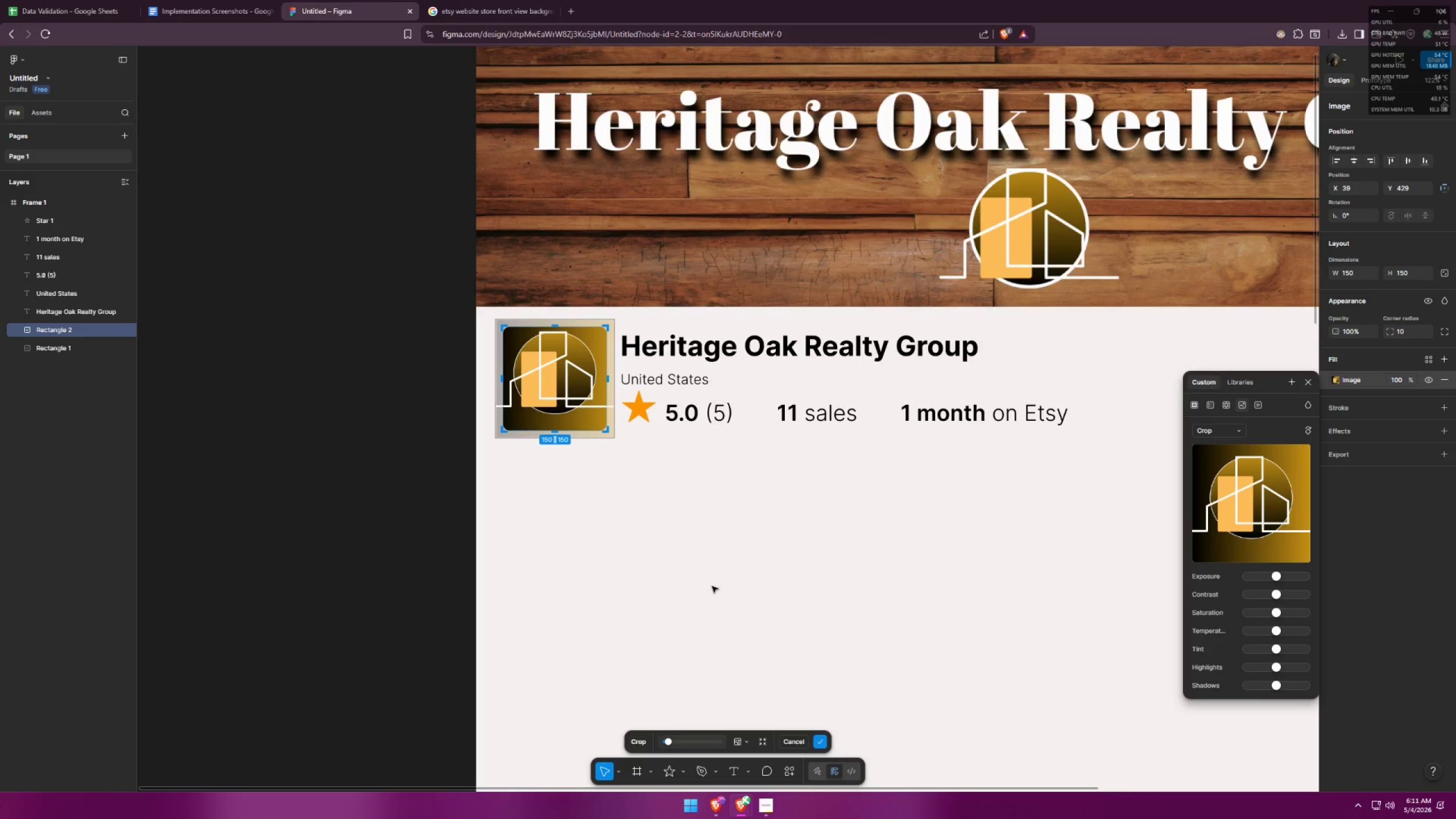 
left_click([713, 585])
 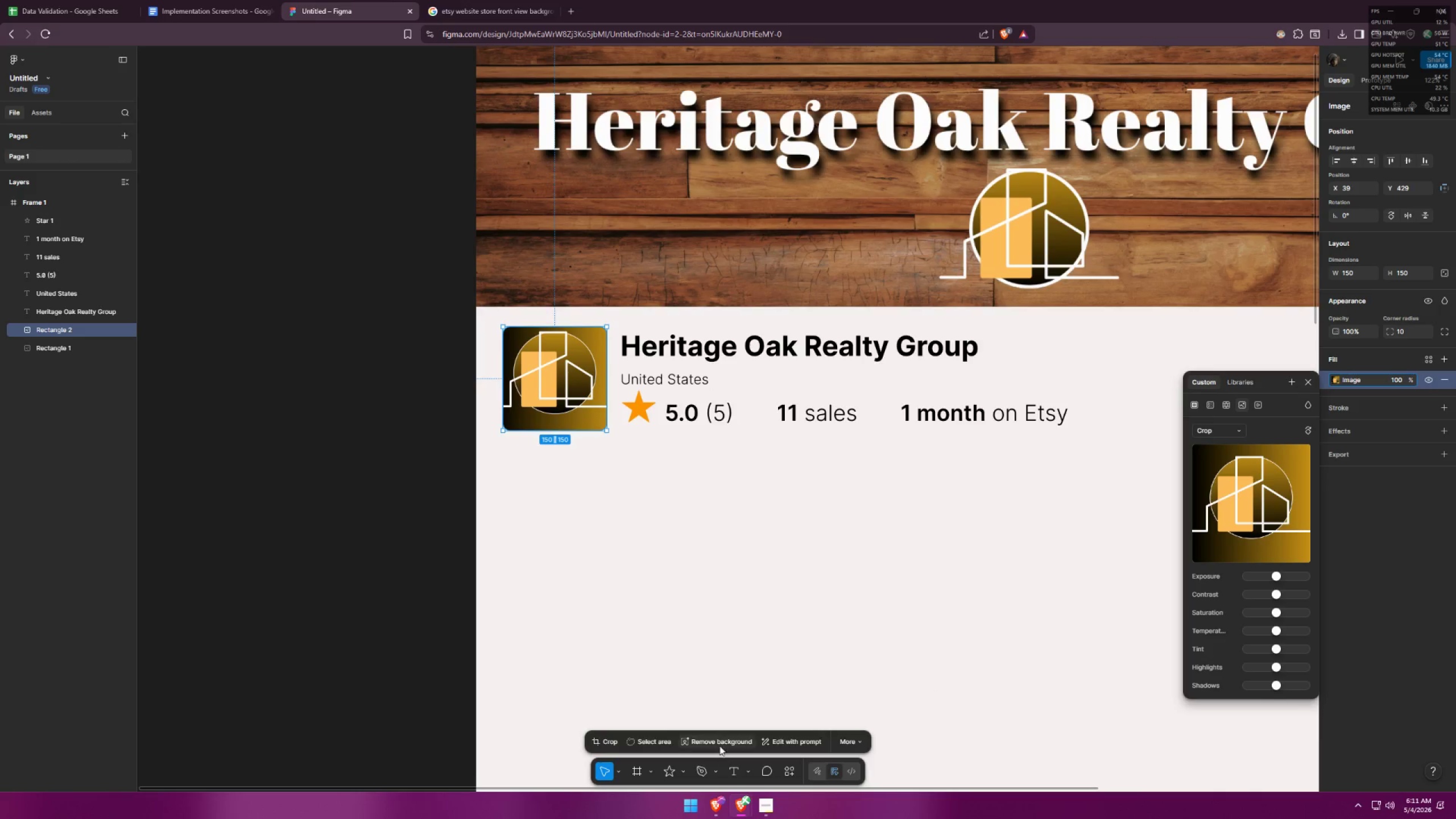 
left_click([581, 394])
 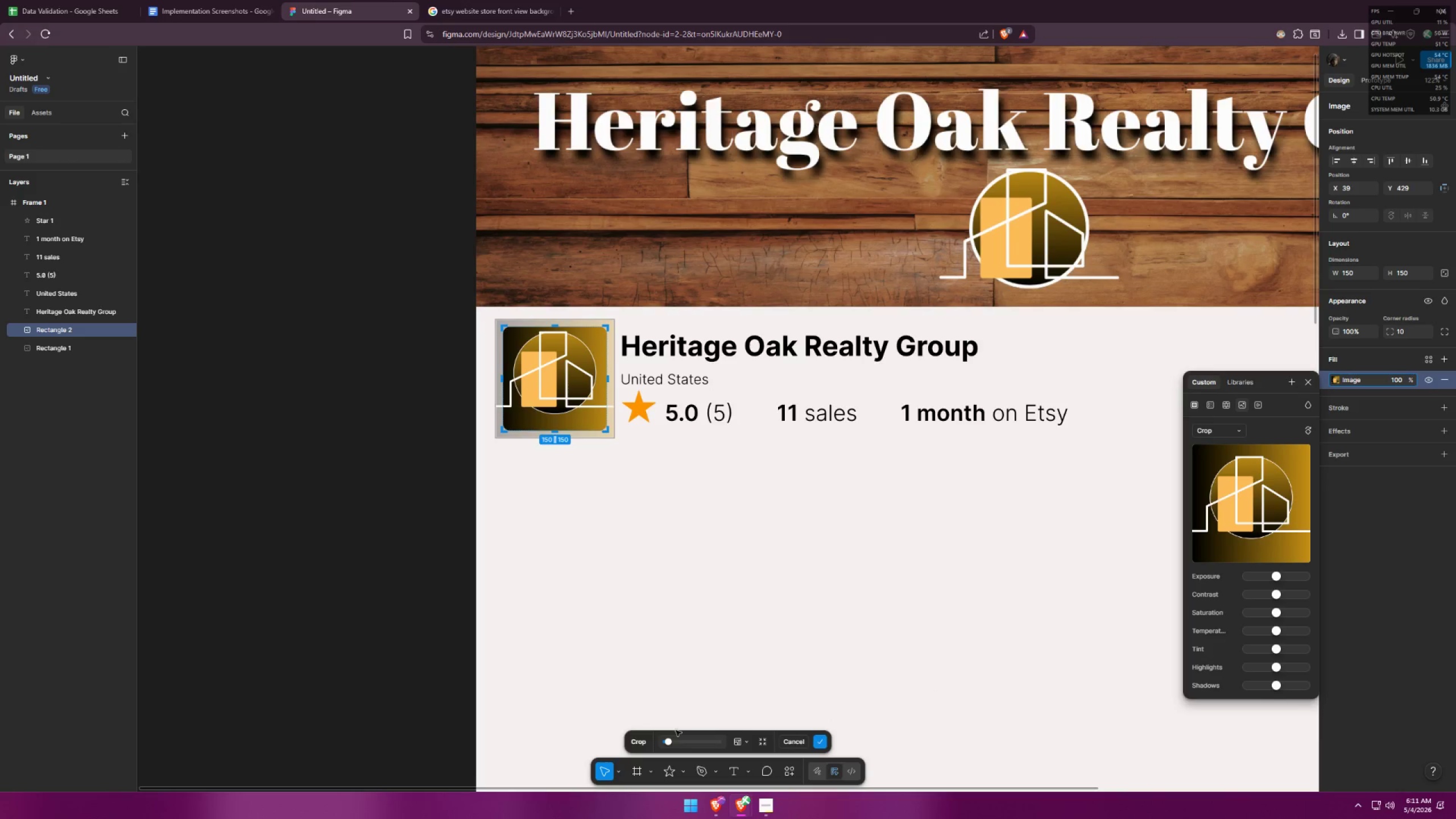 
left_click_drag(start_coordinate=[668, 742], to_coordinate=[656, 740])
 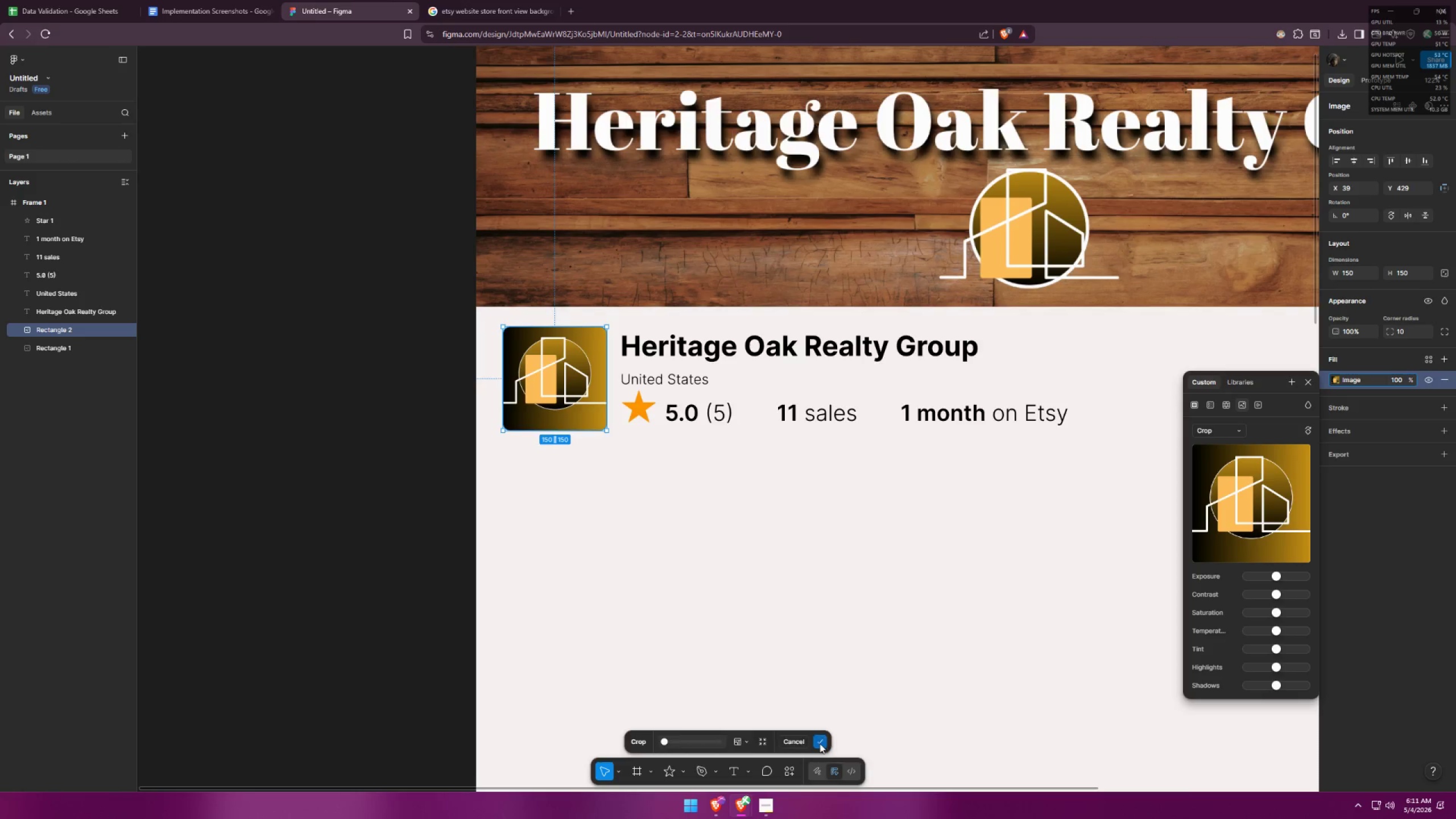 
double_click([809, 614])
 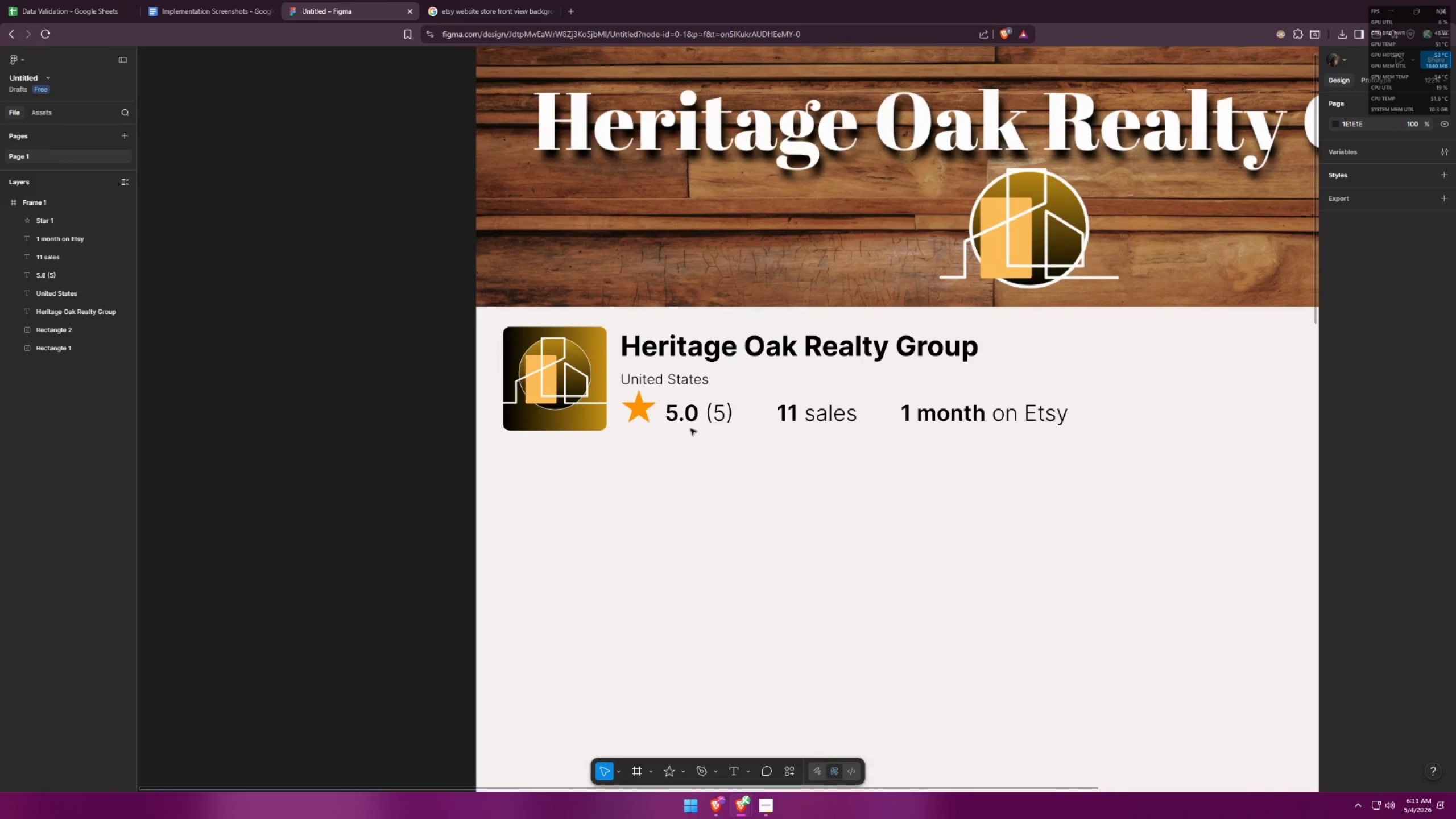 
left_click_drag(start_coordinate=[1096, 461], to_coordinate=[644, 407])
 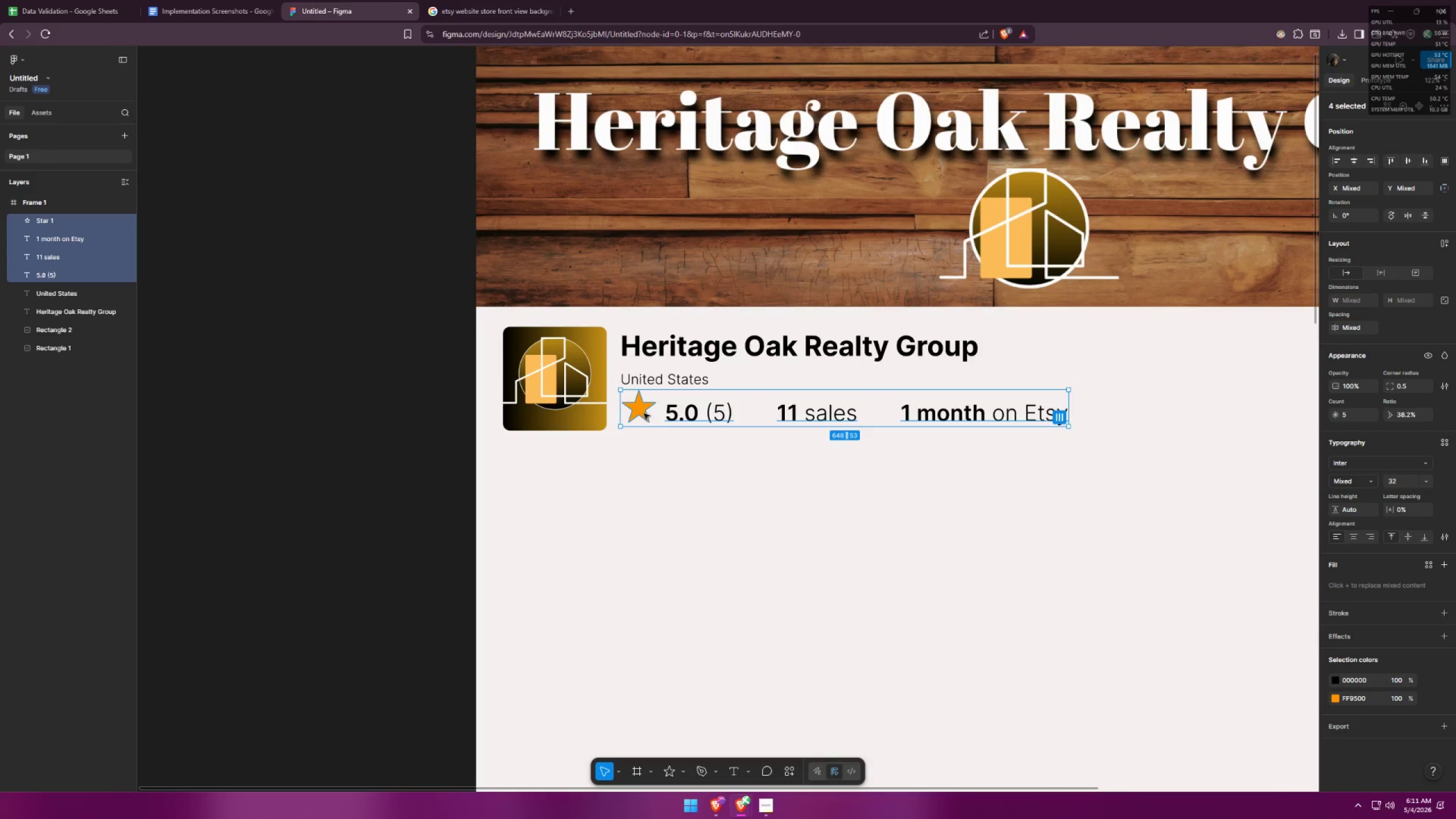 
left_click([671, 443])
 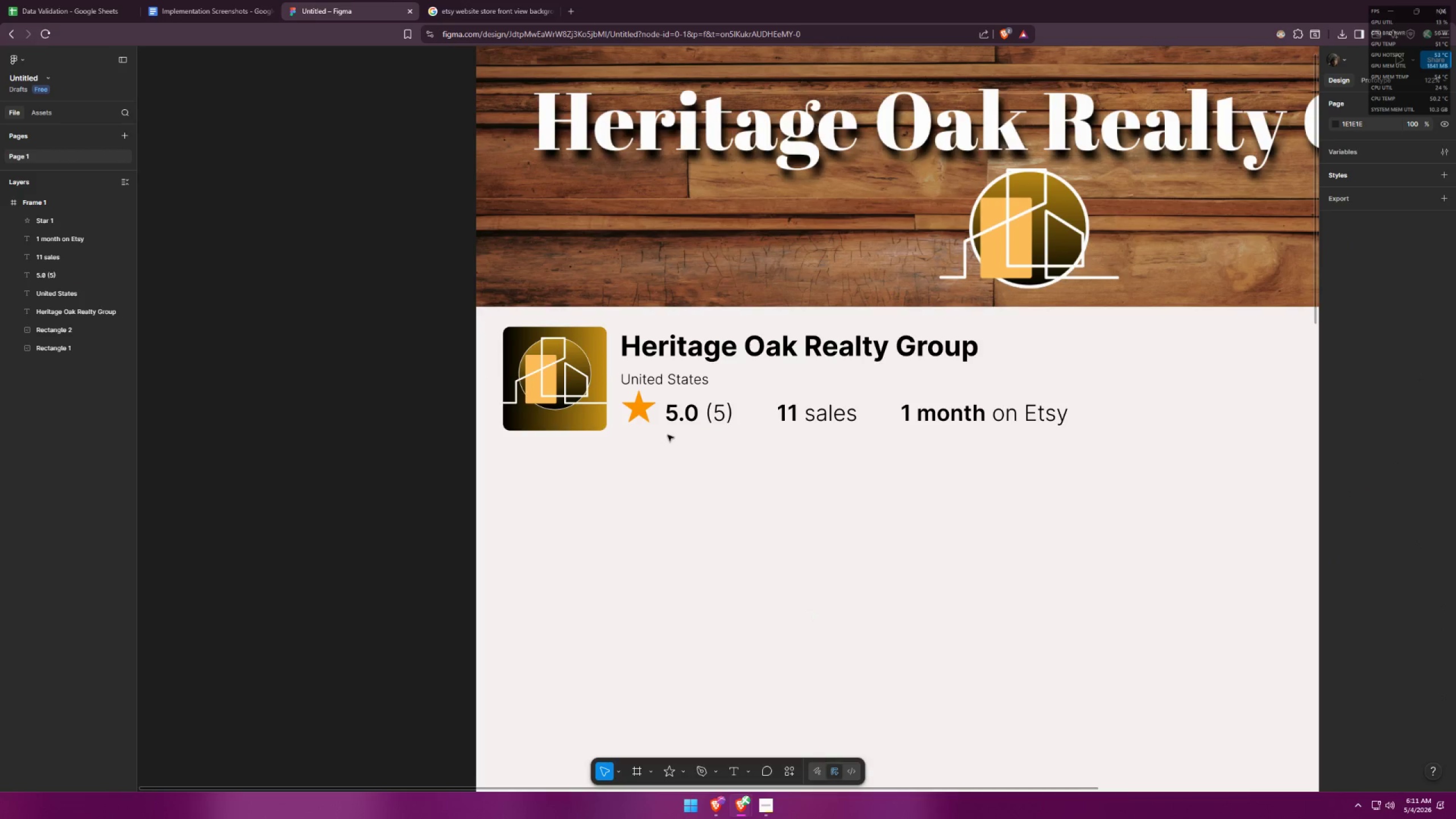 
key(Tab)
 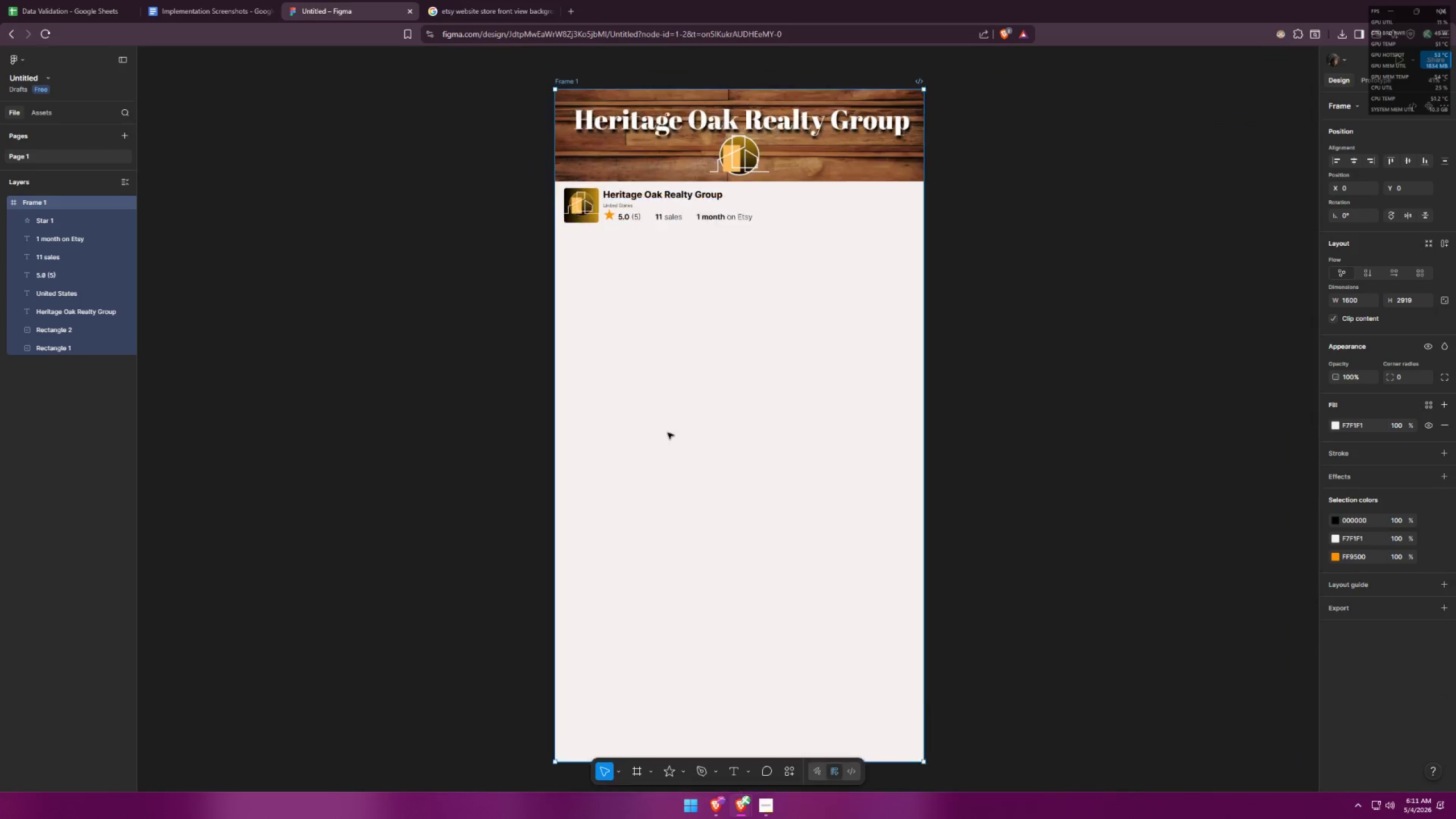 
key(Alt+AltLeft)
 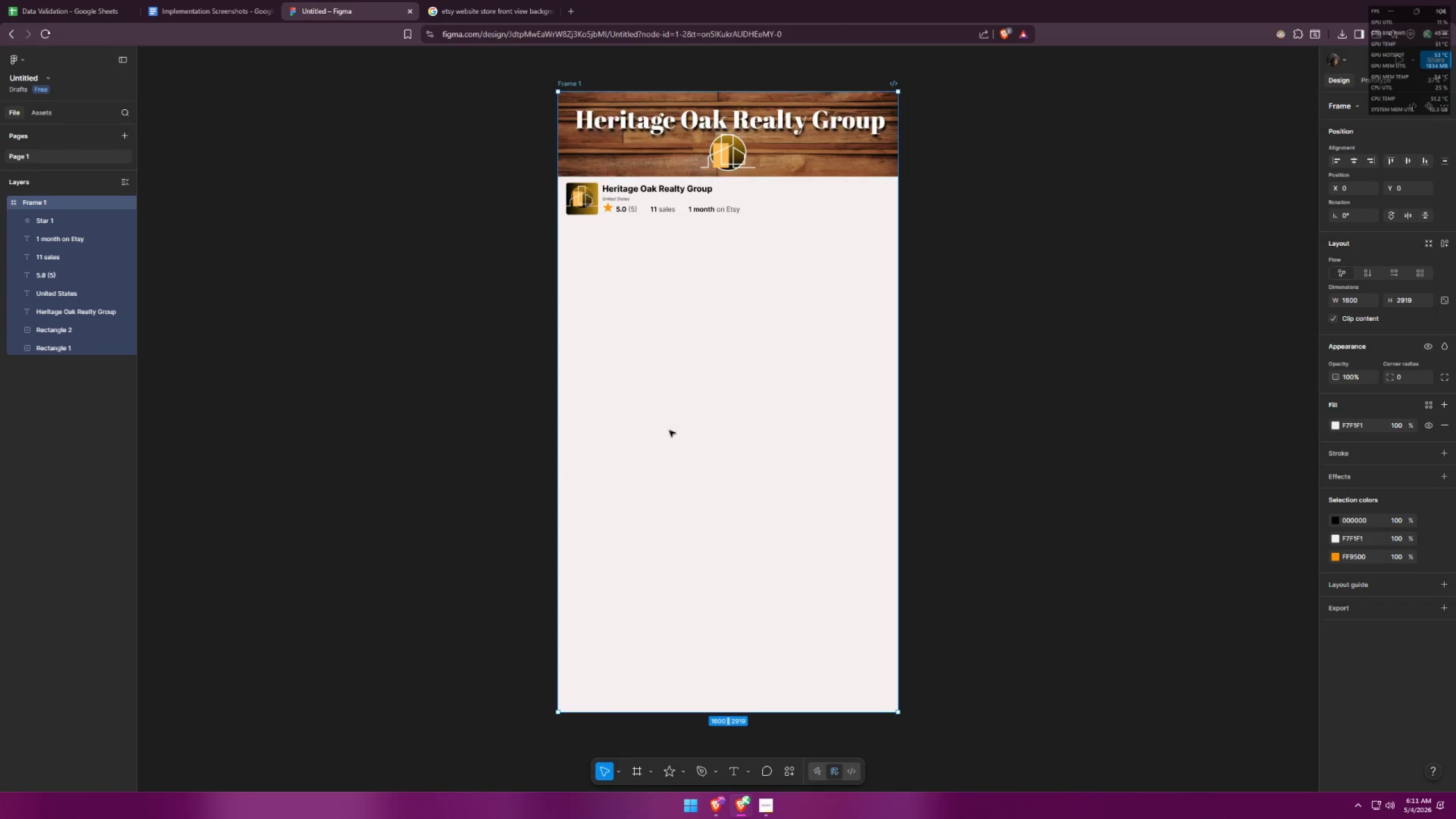 
key(Alt+AltLeft)
 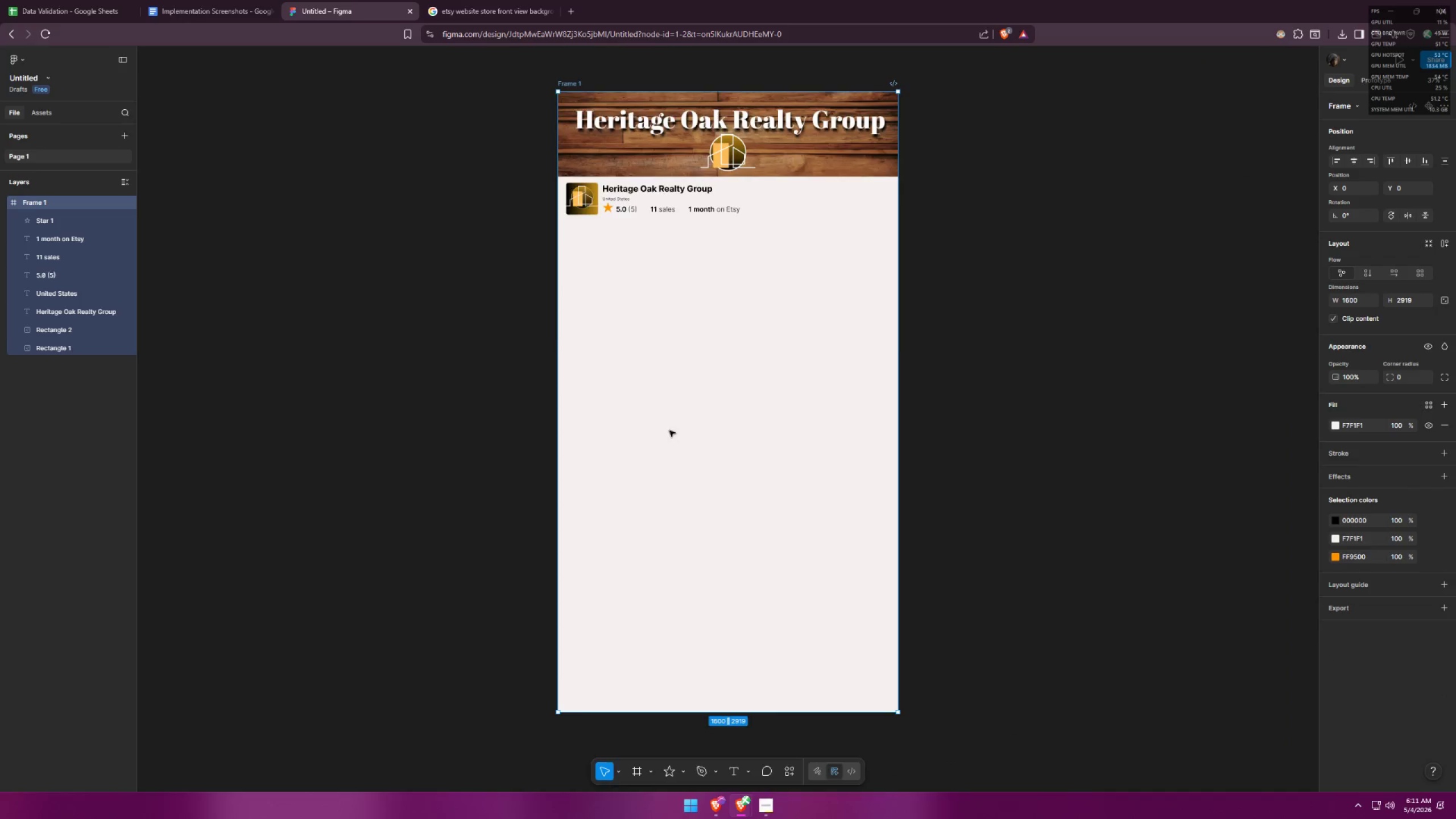 
key(Alt+Tab)
 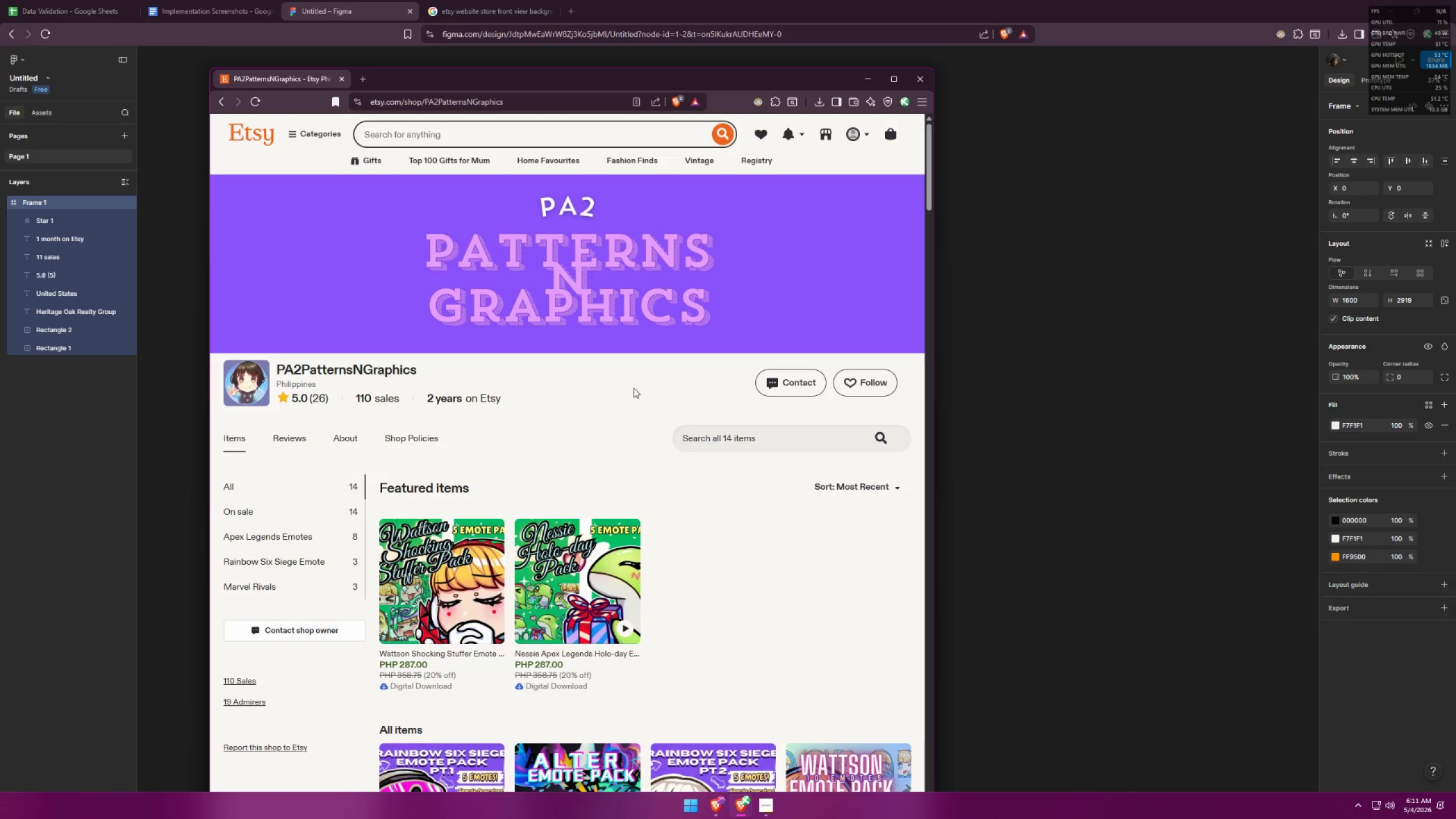 
key(Alt+AltLeft)
 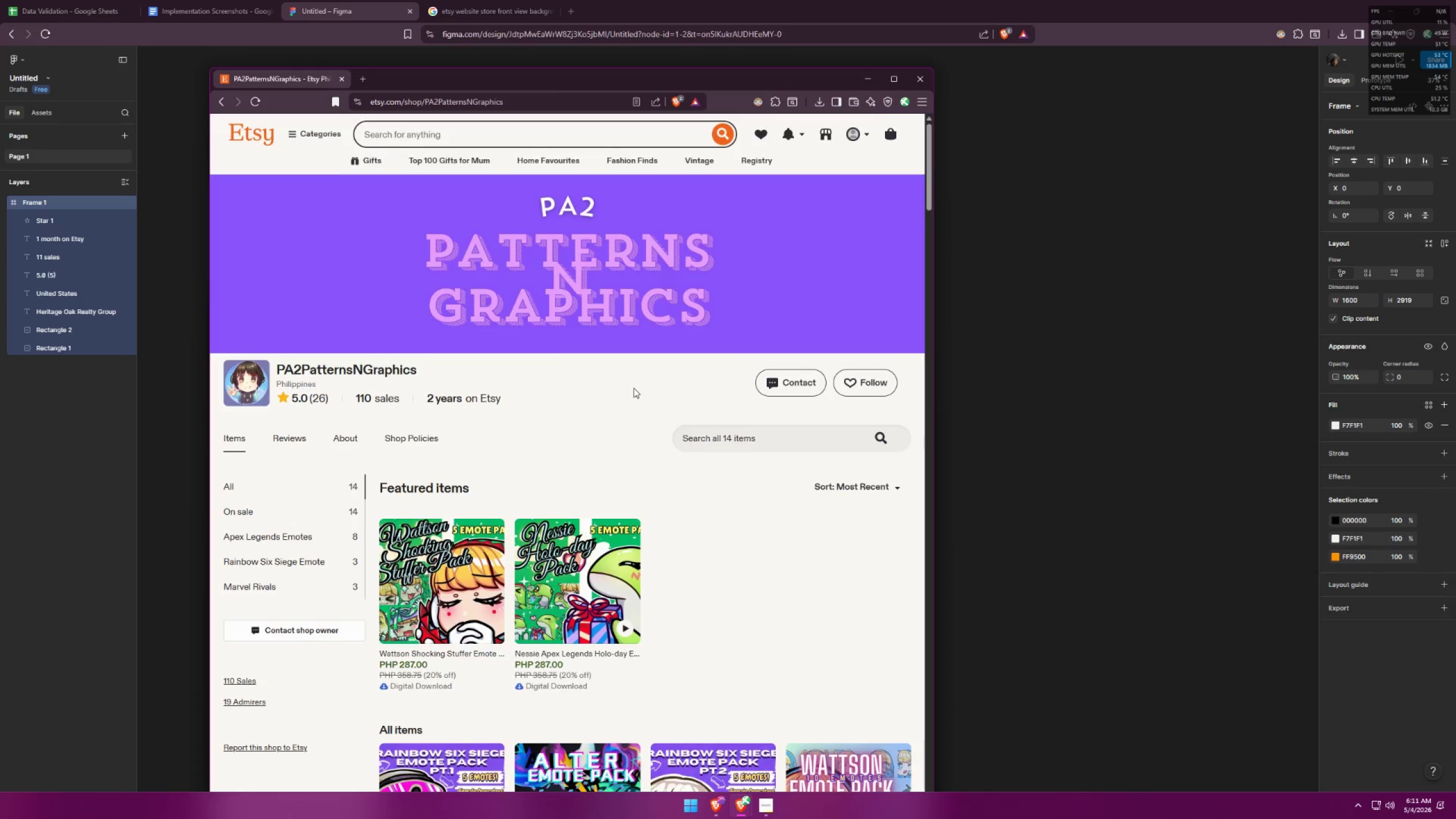 
key(Alt+Tab)
 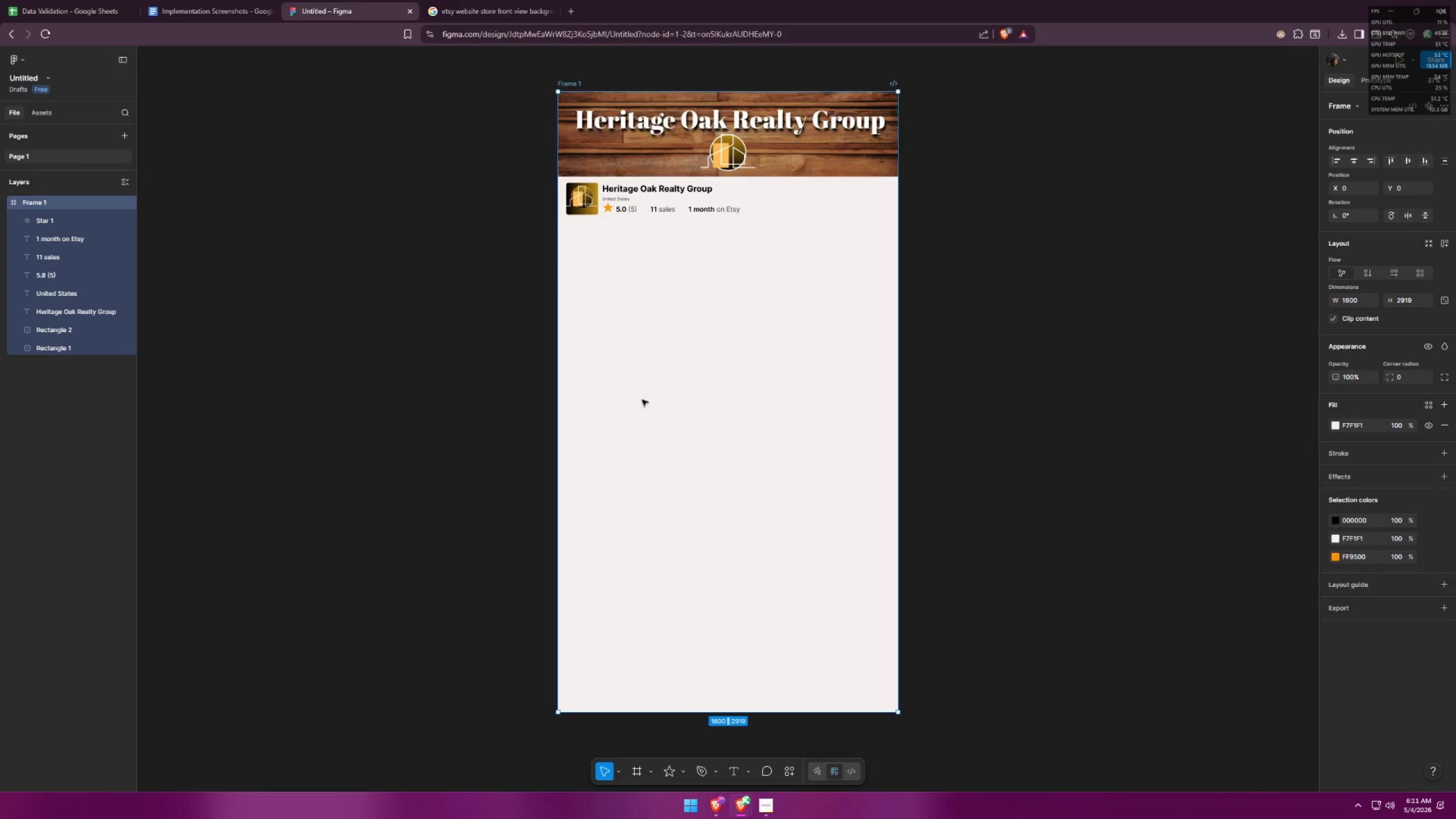 
hold_key(key=ControlLeft, duration=1.11)
scroll: coordinate [580, 210], scroll_direction: up, amount: 16.0
 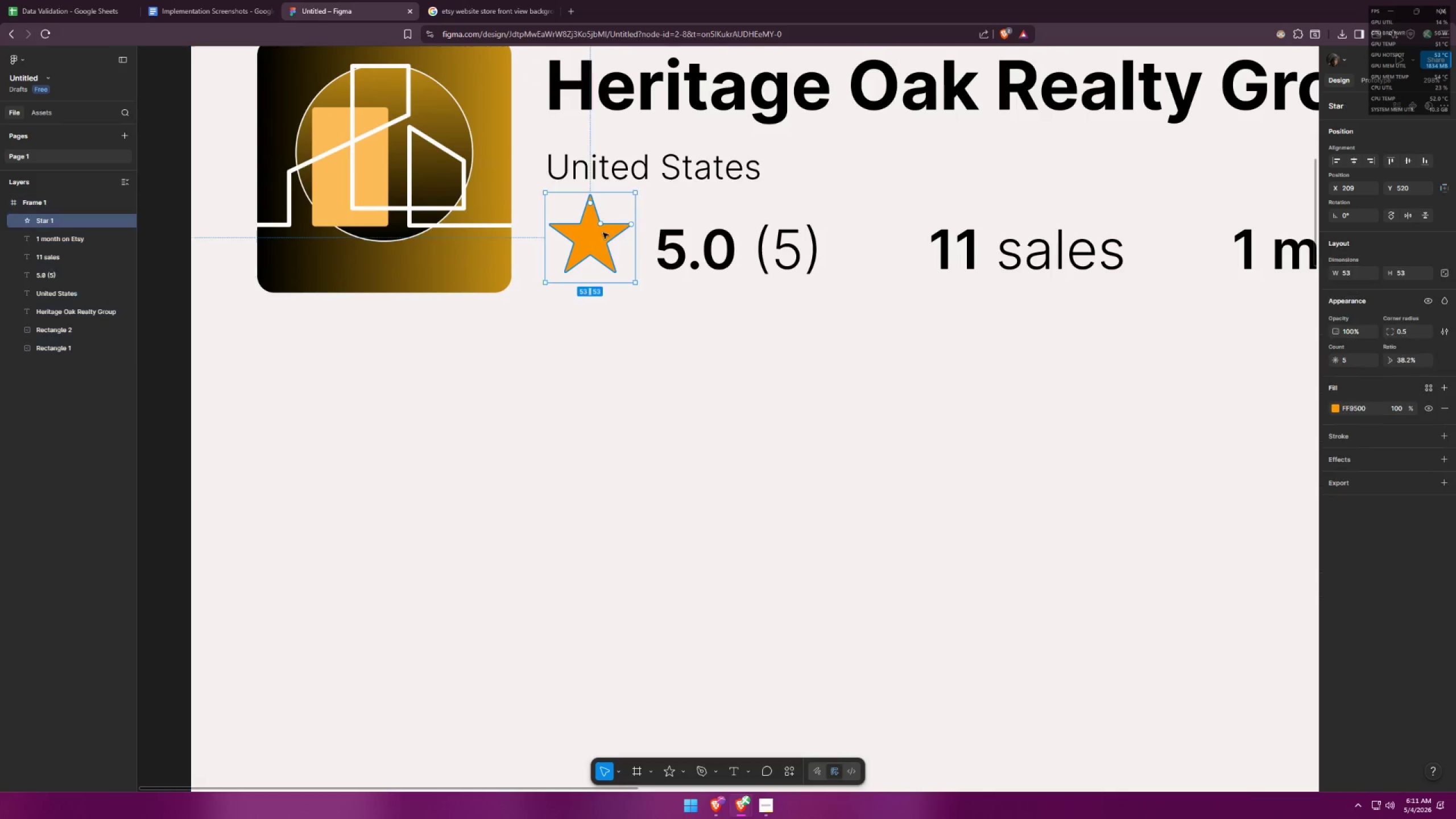 
hold_key(key=ShiftLeft, duration=0.39)
 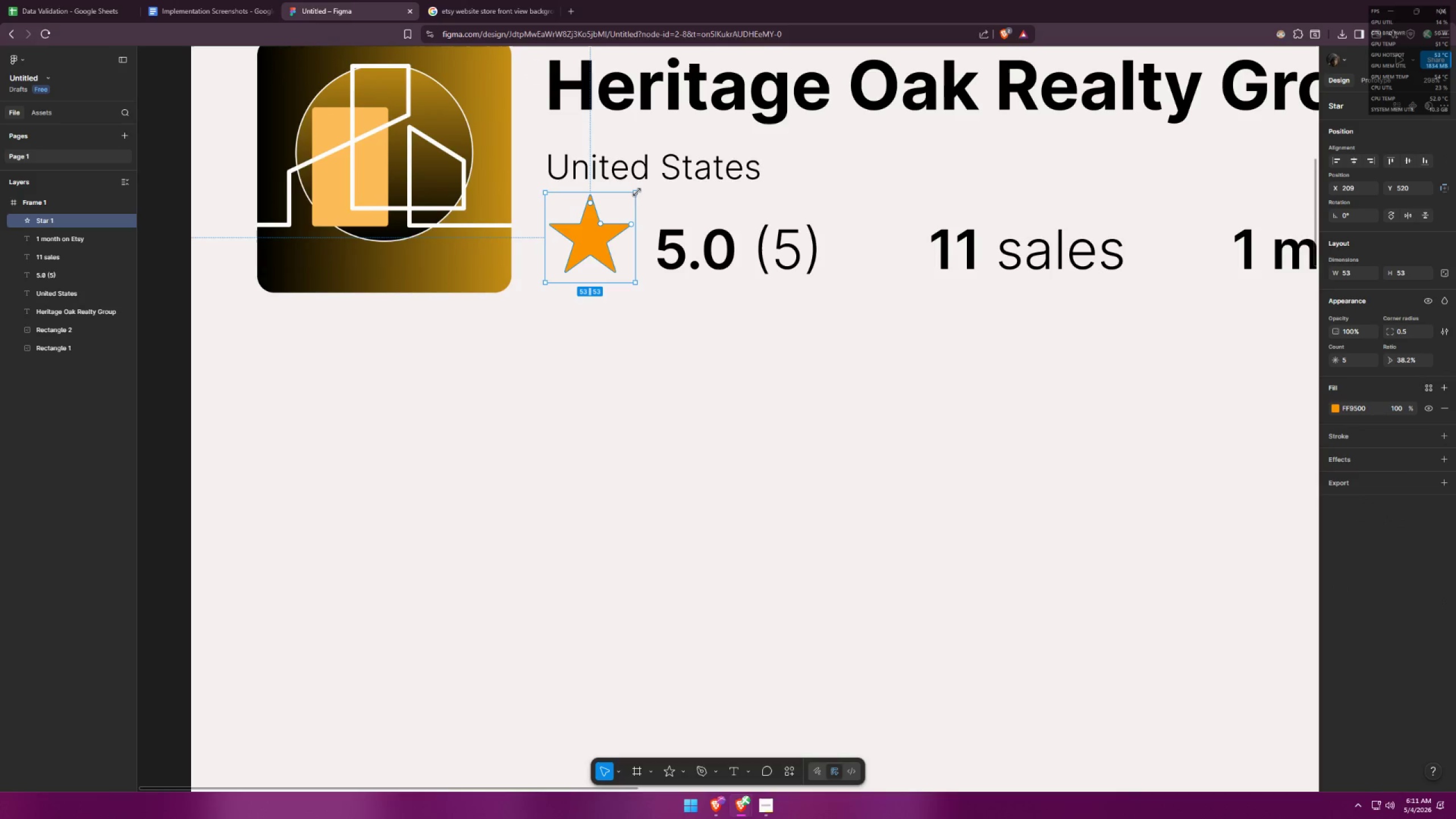 
hold_key(key=AltLeft, duration=0.83)
left_click_drag(start_coordinate=[636, 191], to_coordinate=[627, 200])
 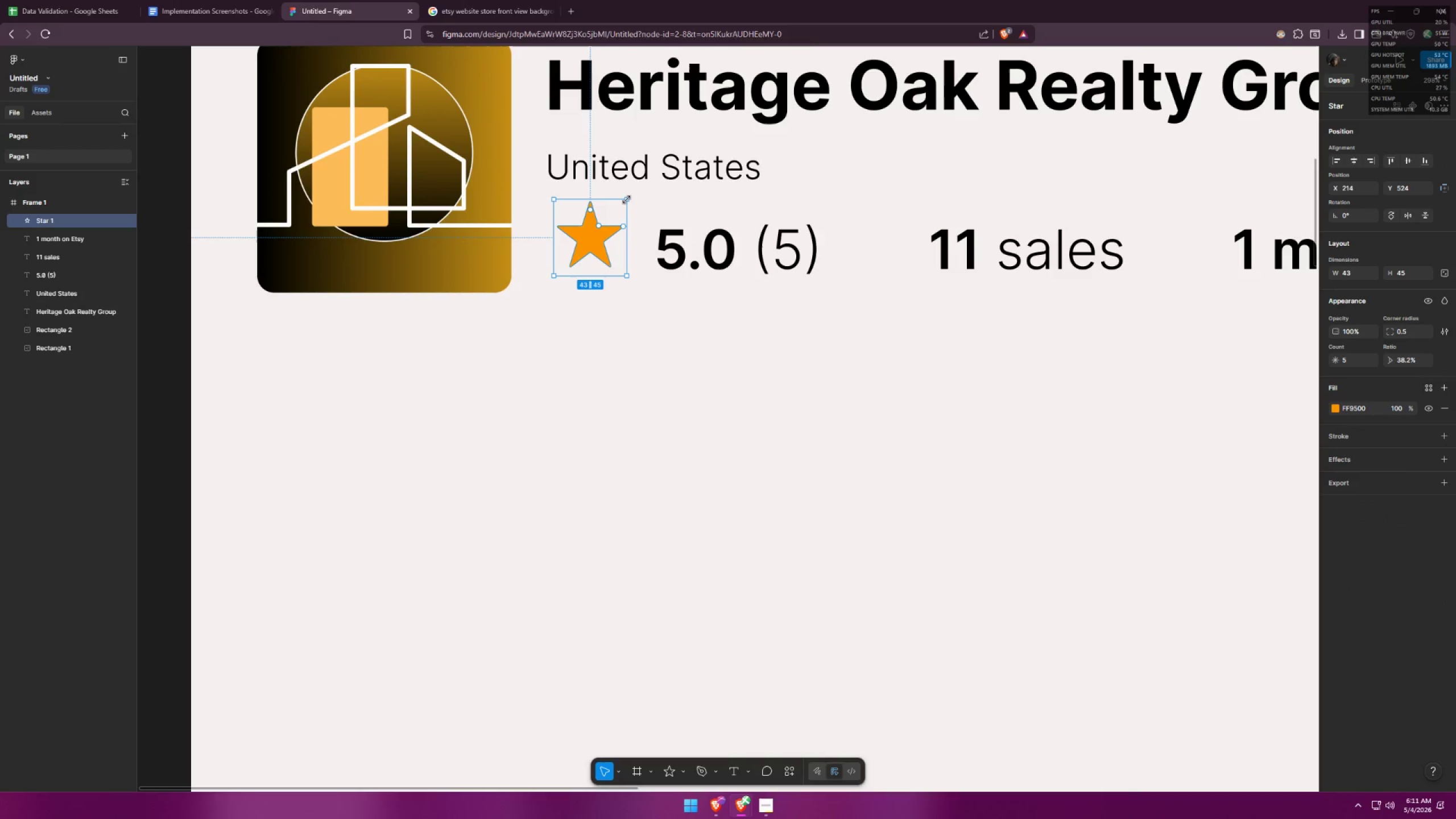 
key(Control+ControlLeft)
 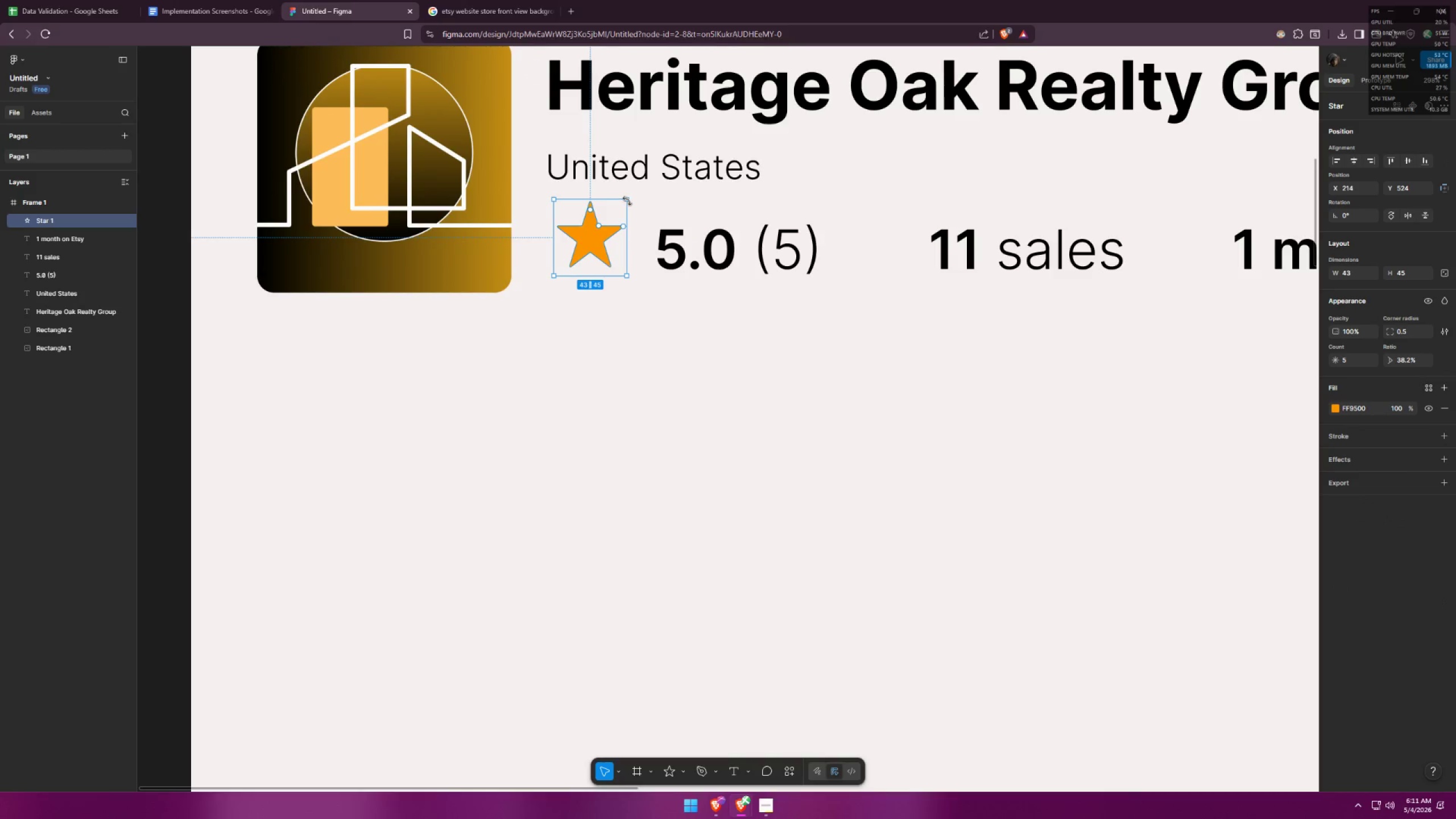 
key(Control+Z)
 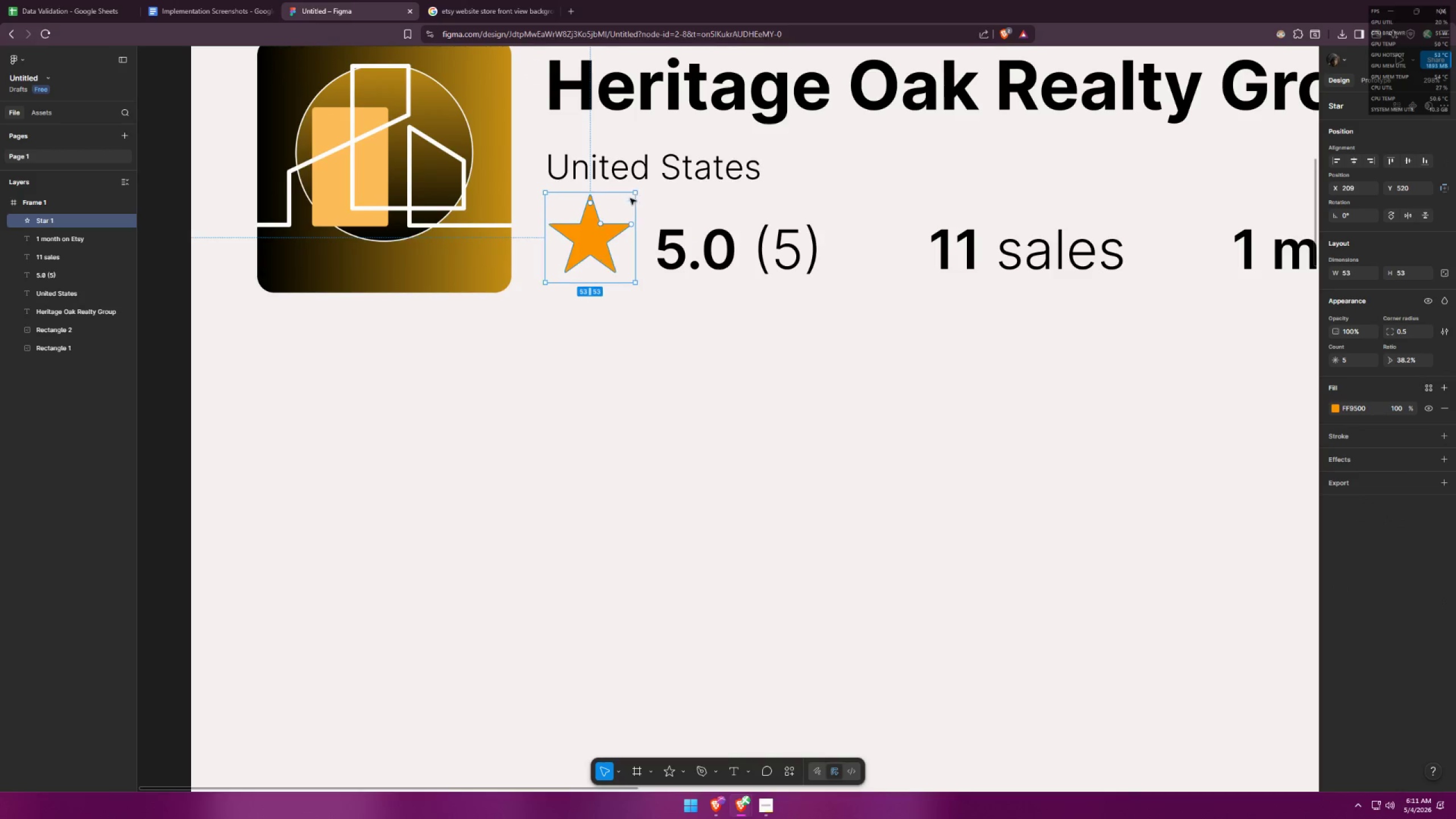 
hold_key(key=ShiftLeft, duration=0.75)
left_click_drag(start_coordinate=[637, 192], to_coordinate=[632, 198])
 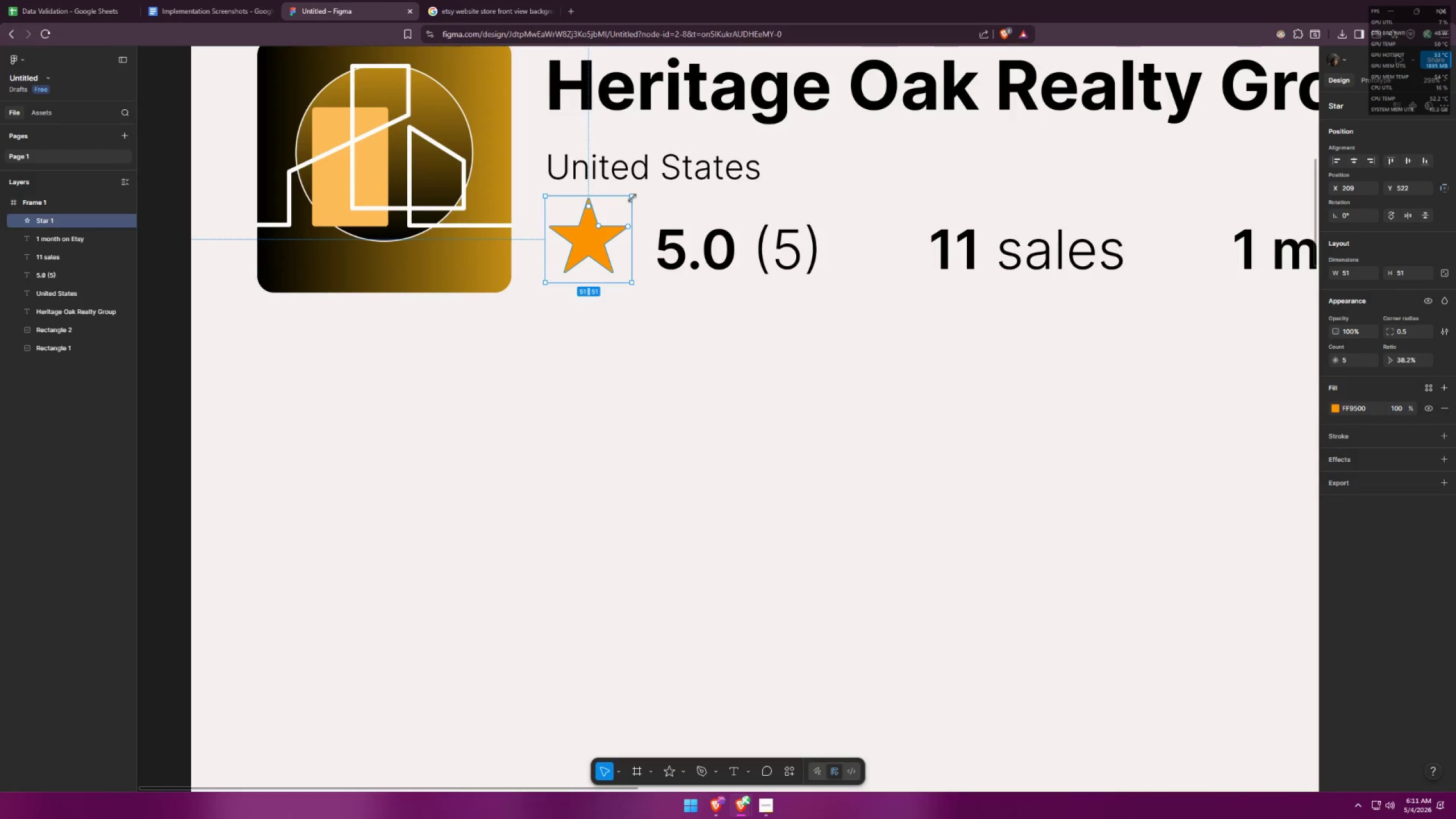 
key(Control+ControlLeft)
 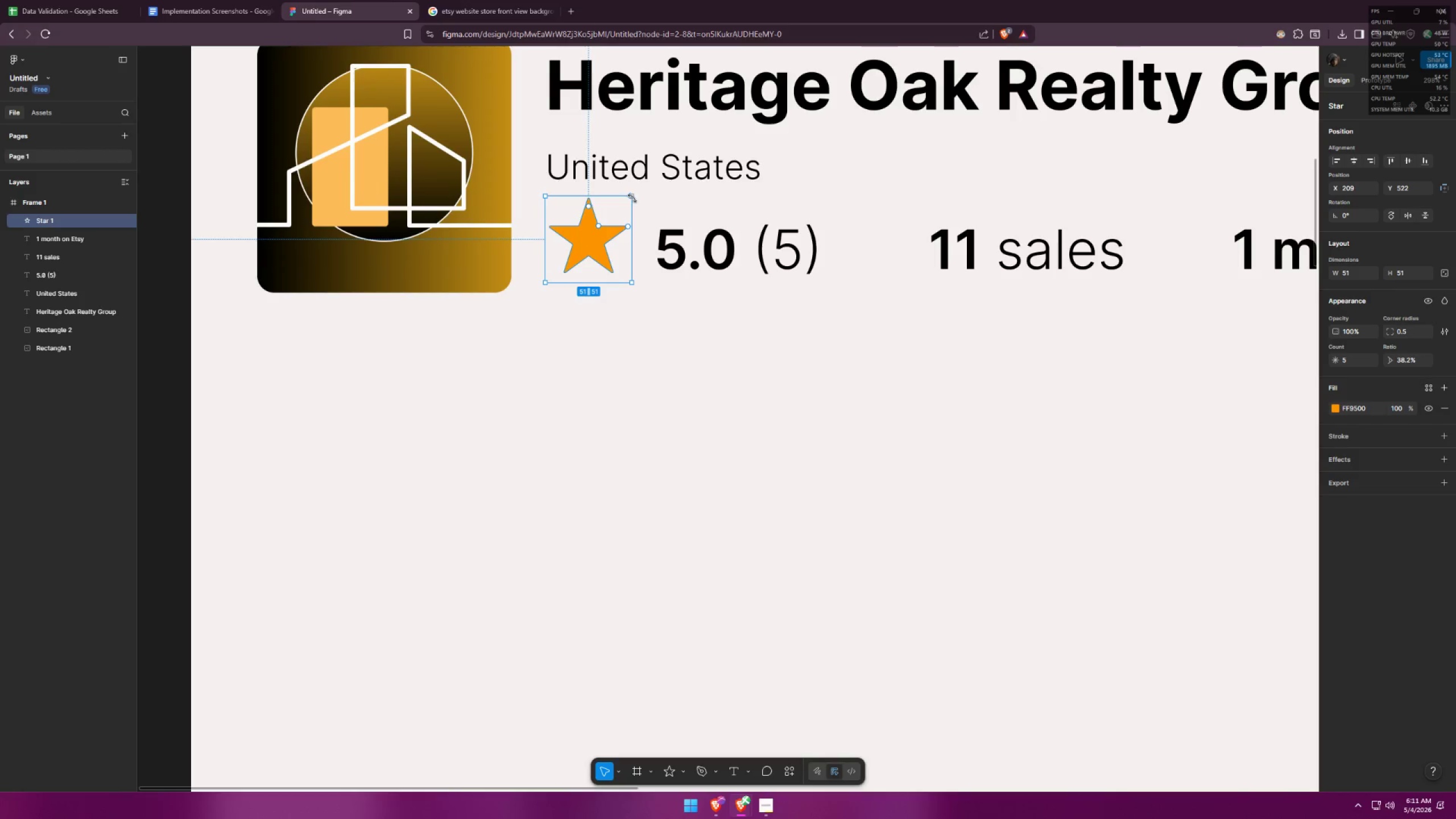 
key(Control+Z)
 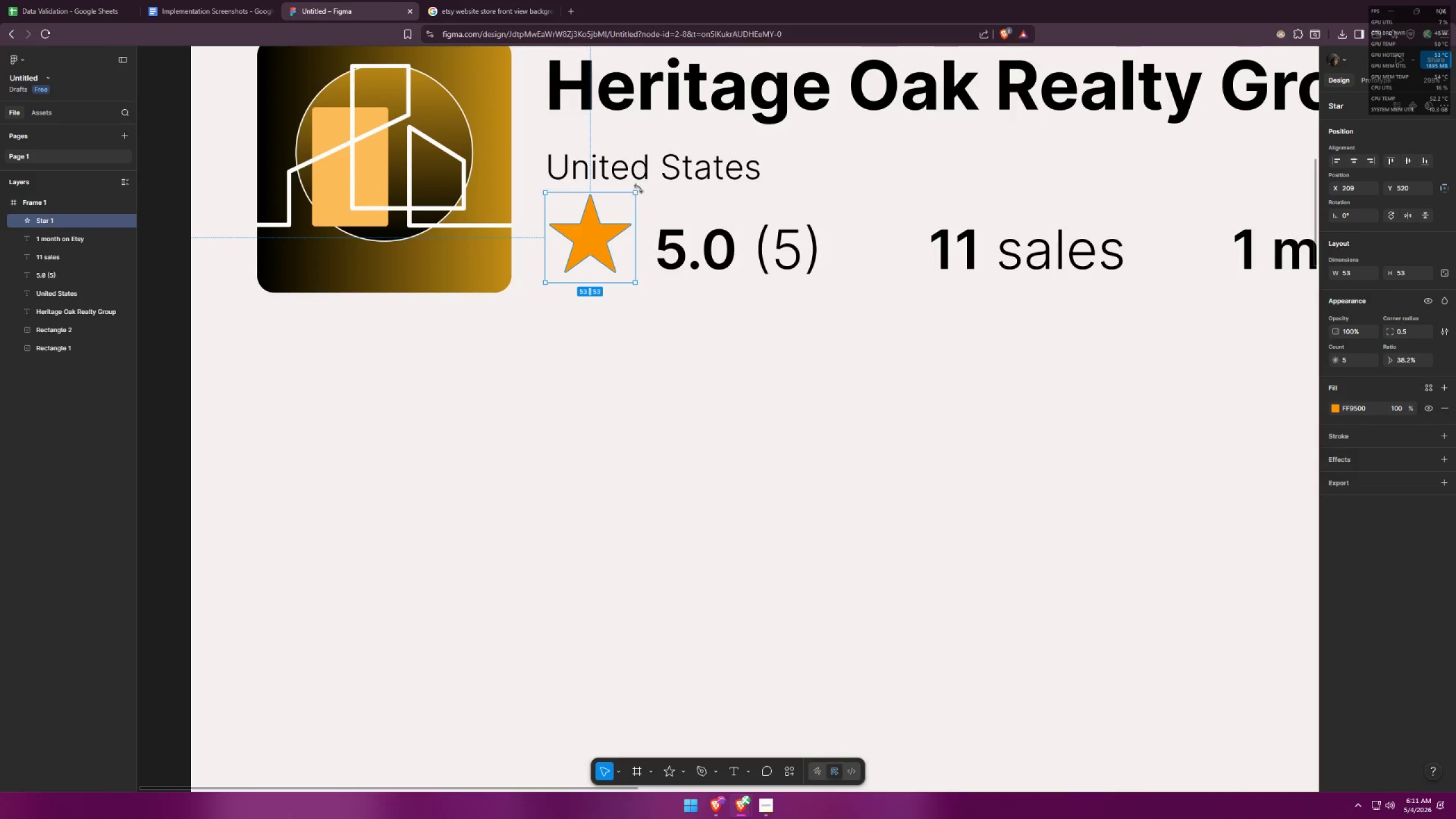 
key(Control+ControlLeft)
 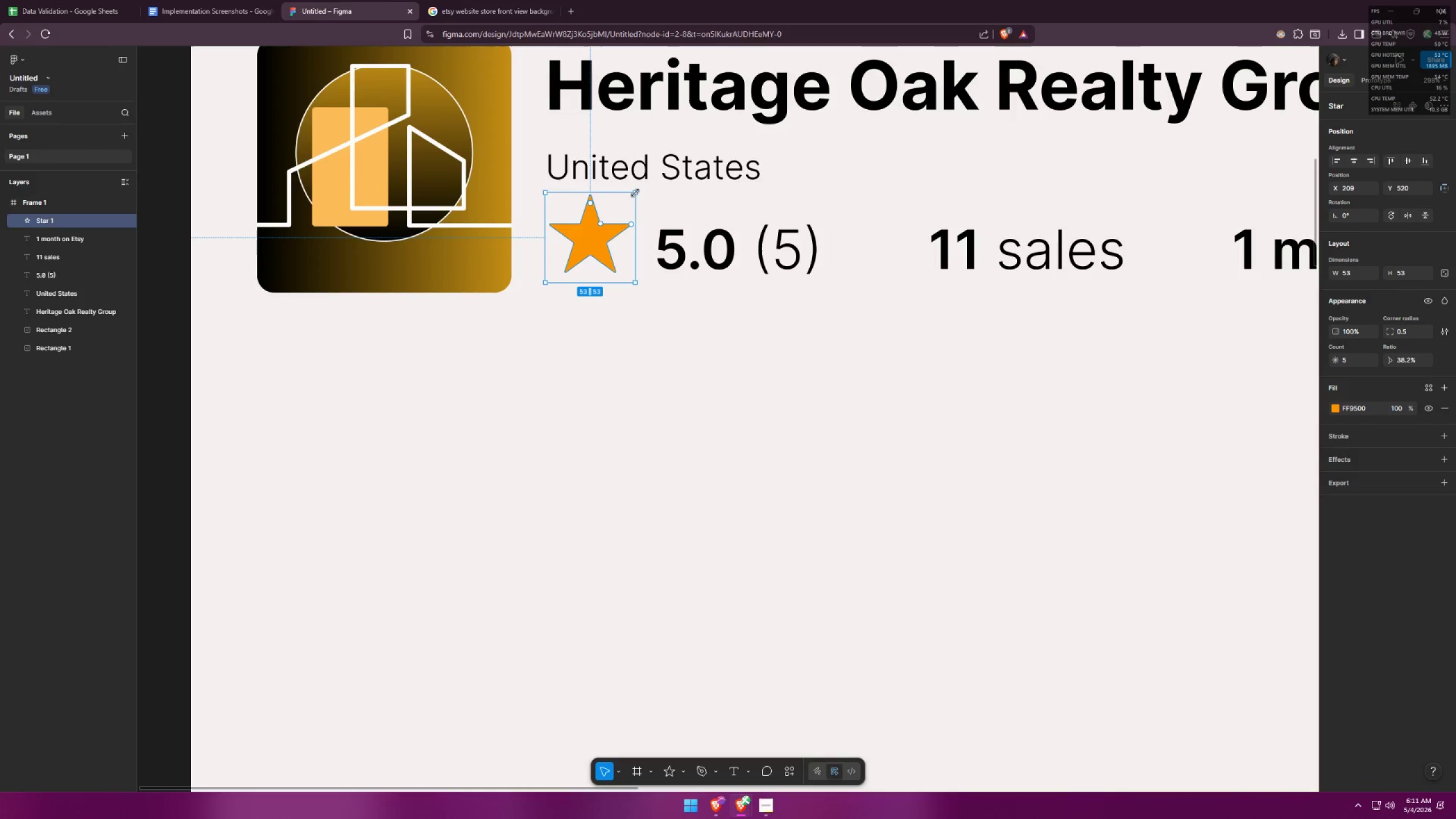 
hold_key(key=ShiftLeft, duration=2.95)
hold_key(key=AltLeft, duration=1.5)
left_click_drag(start_coordinate=[636, 192], to_coordinate=[627, 204])
 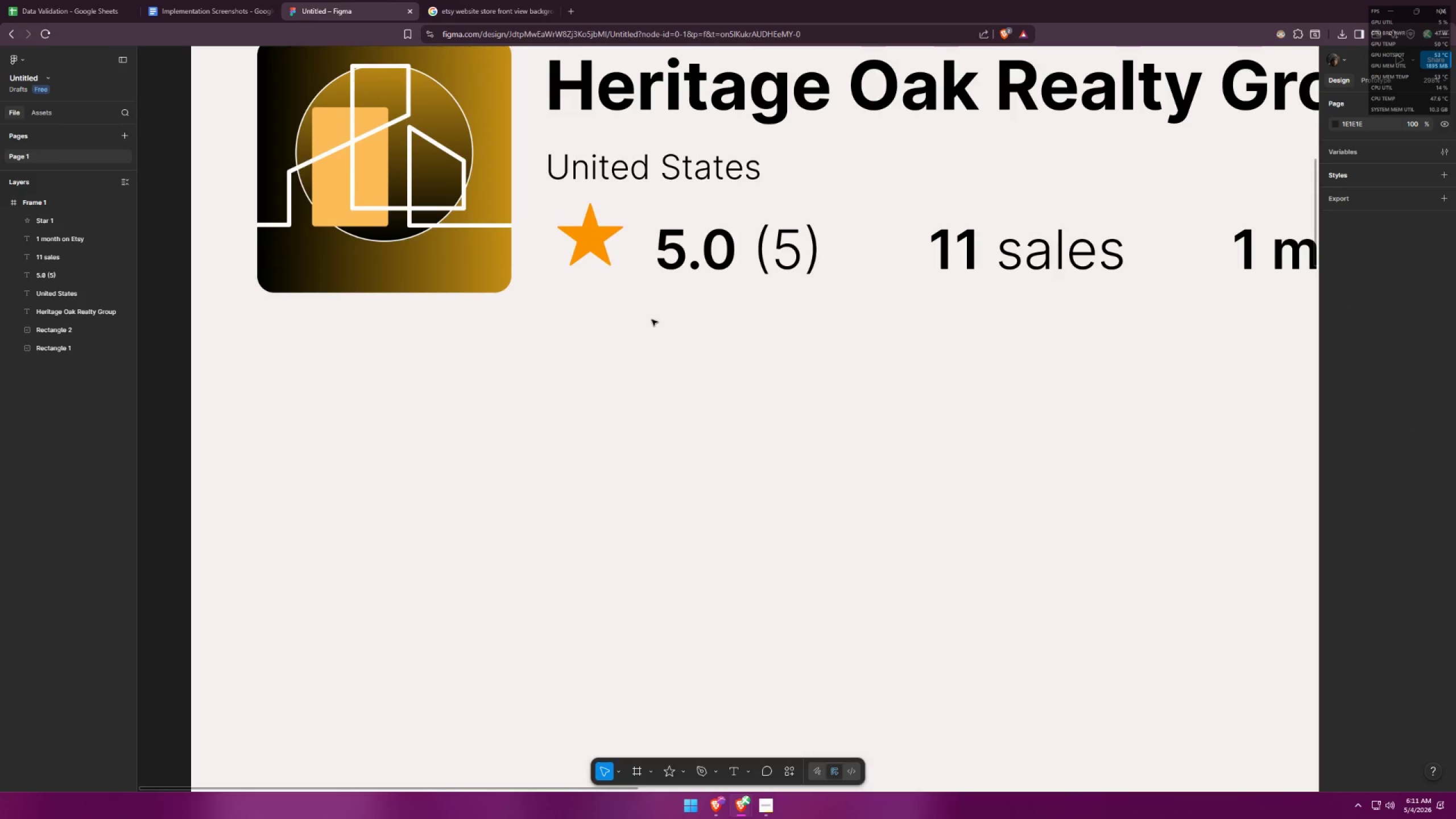 
hold_key(key=AltLeft, duration=0.95)
 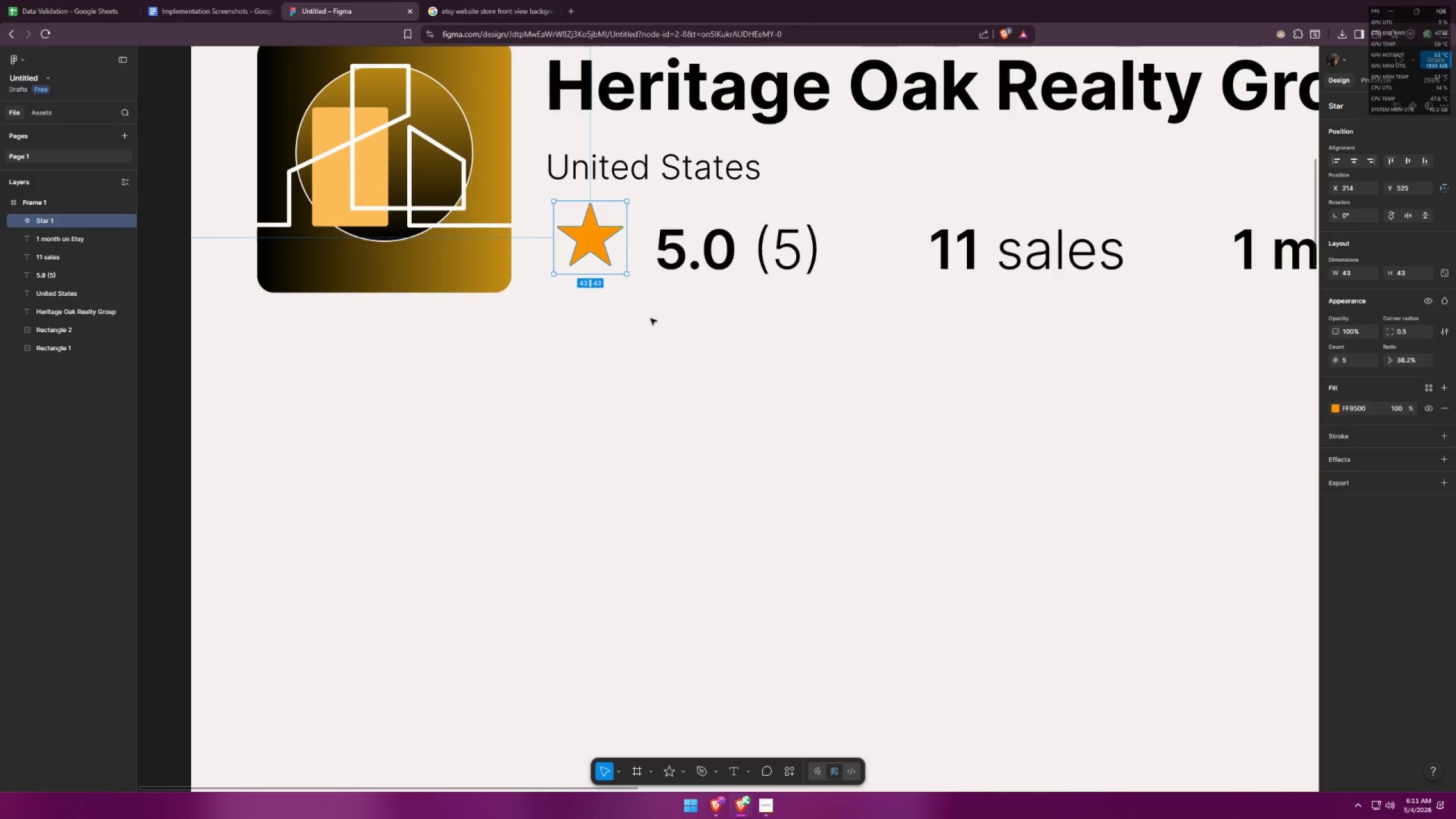 
left_click([652, 328])
 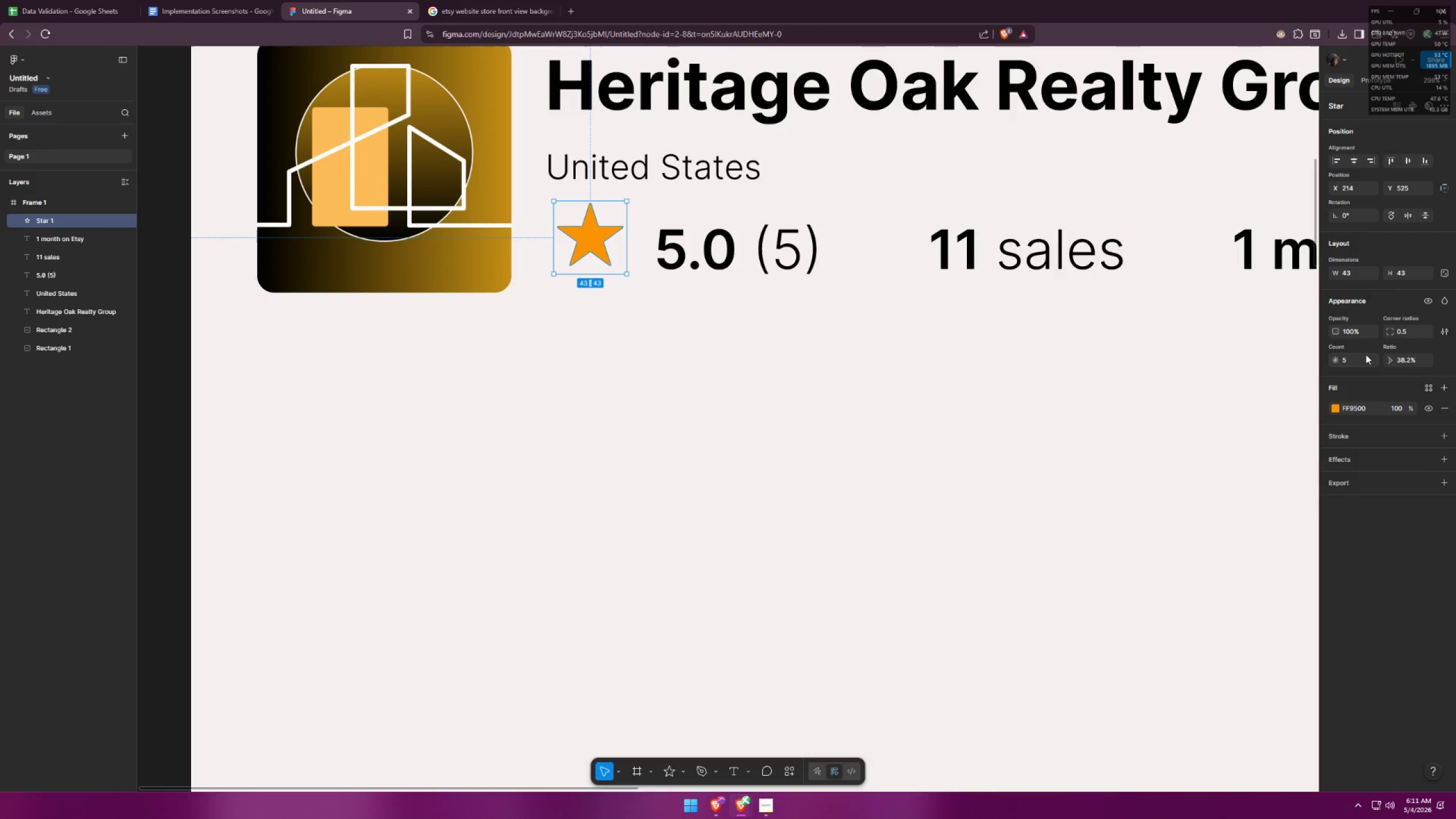 
left_click_drag(start_coordinate=[1413, 331], to_coordinate=[1400, 328])
 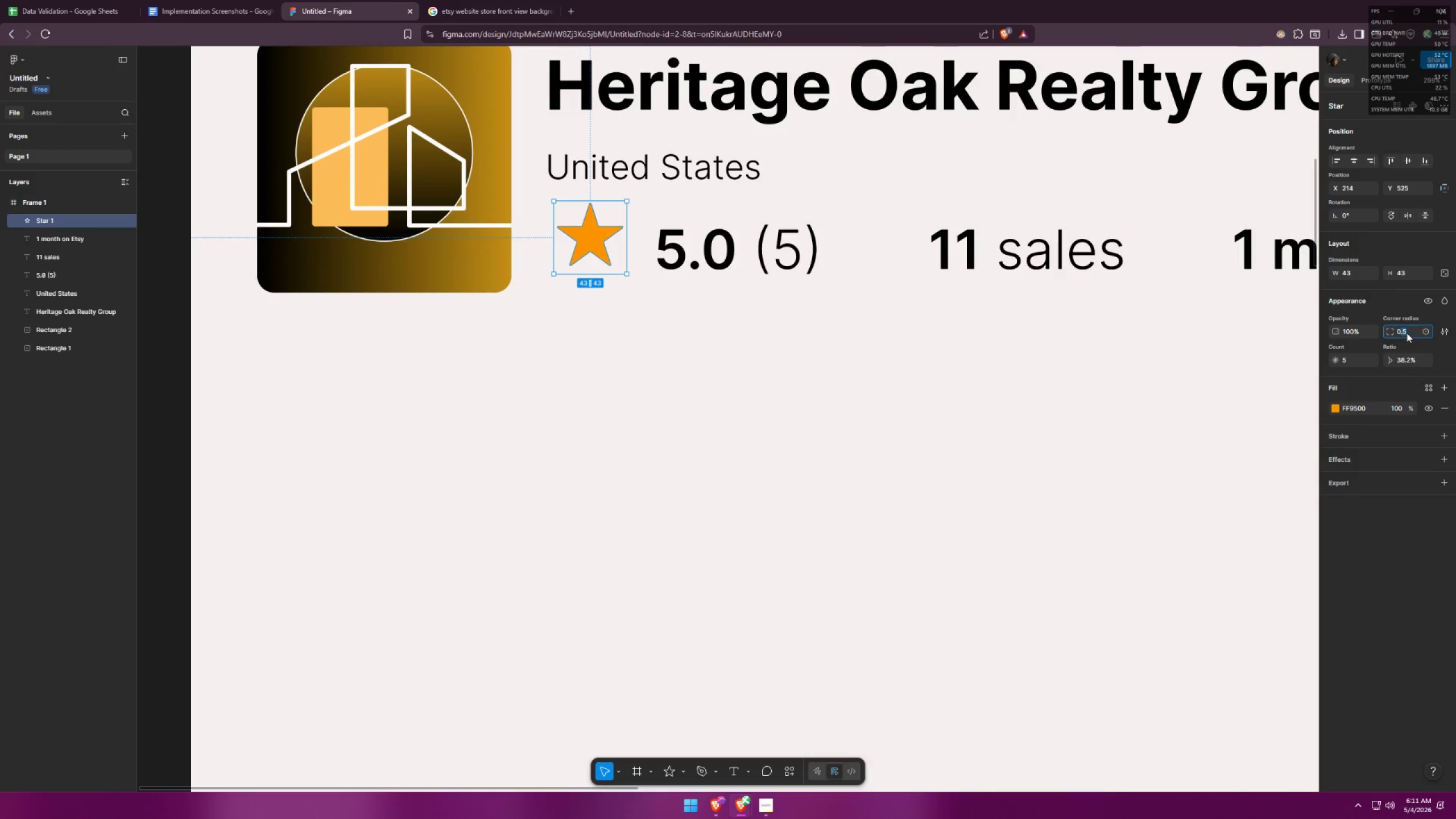 
left_click_drag(start_coordinate=[1408, 333], to_coordinate=[1396, 330])
 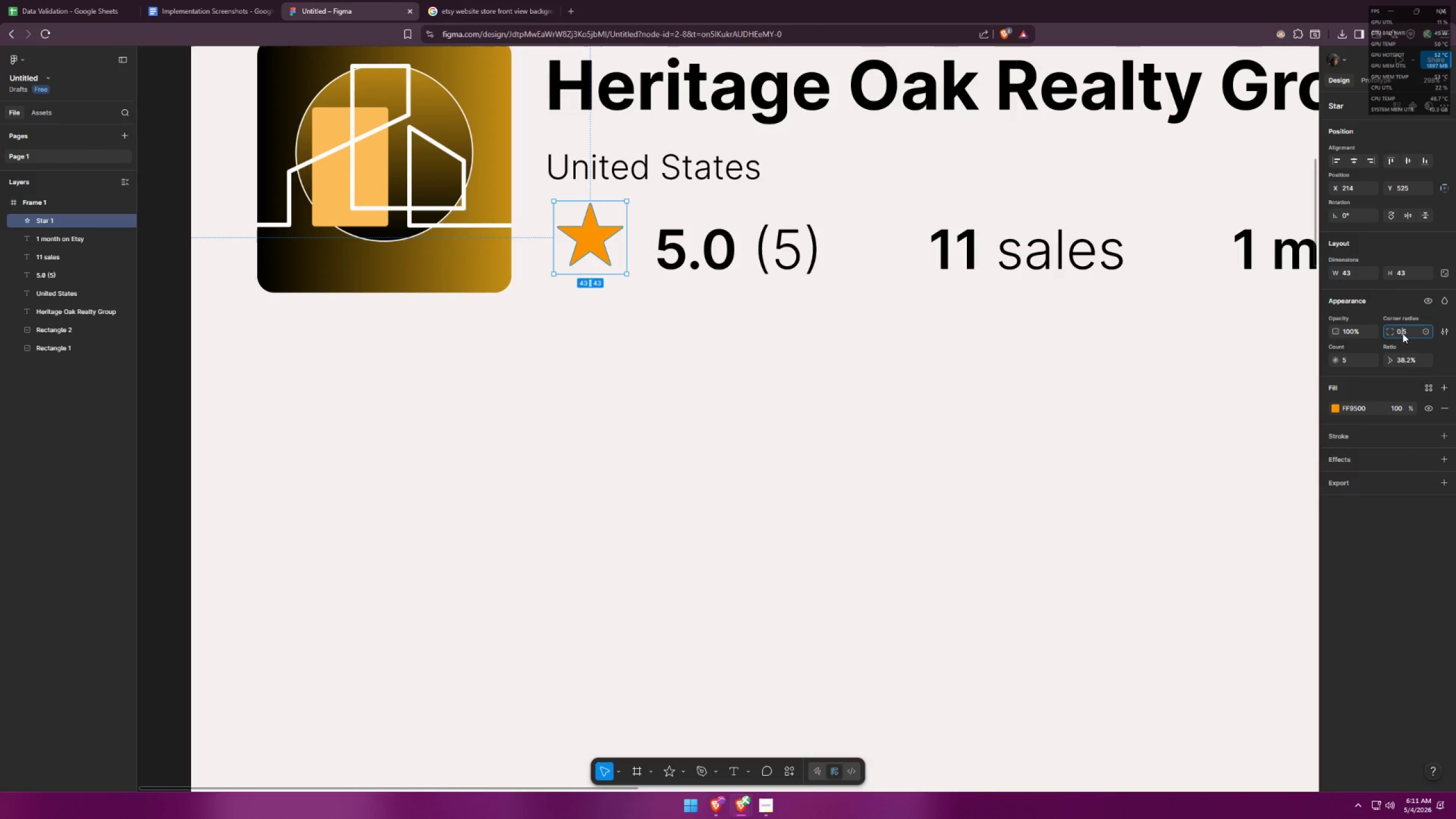 
double_click([1403, 333])
 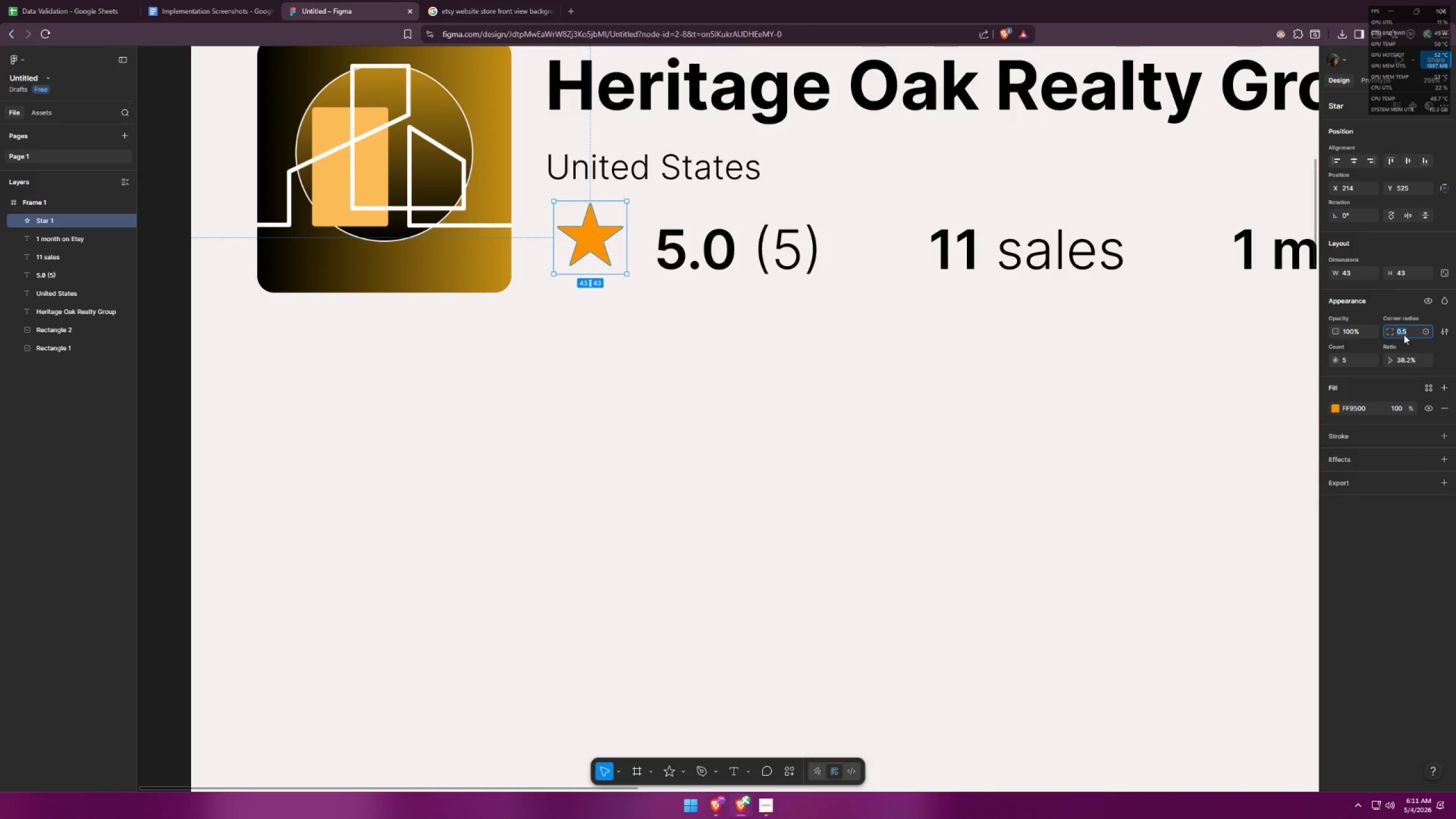 
key(1)
 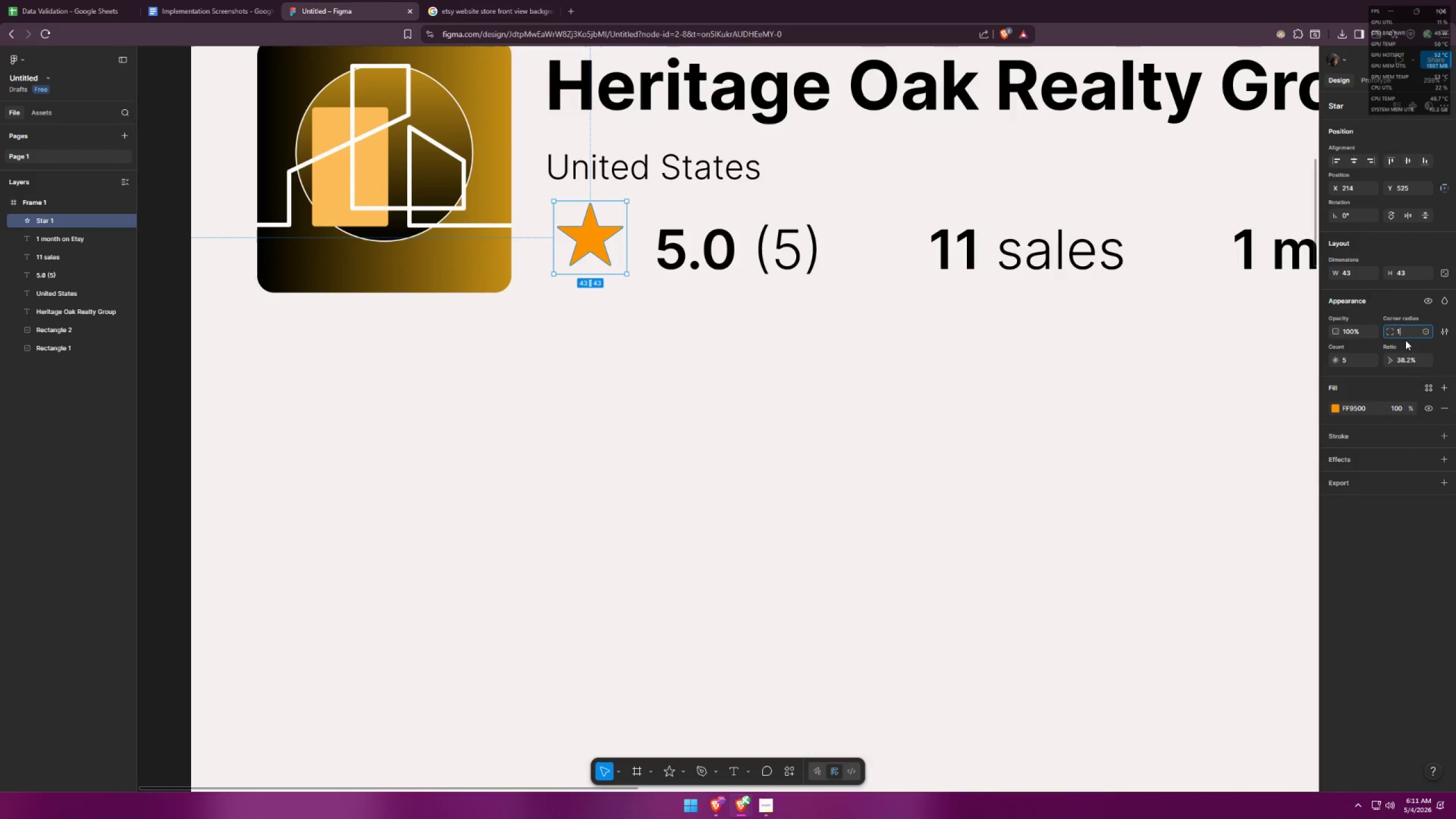 
key(Enter)
 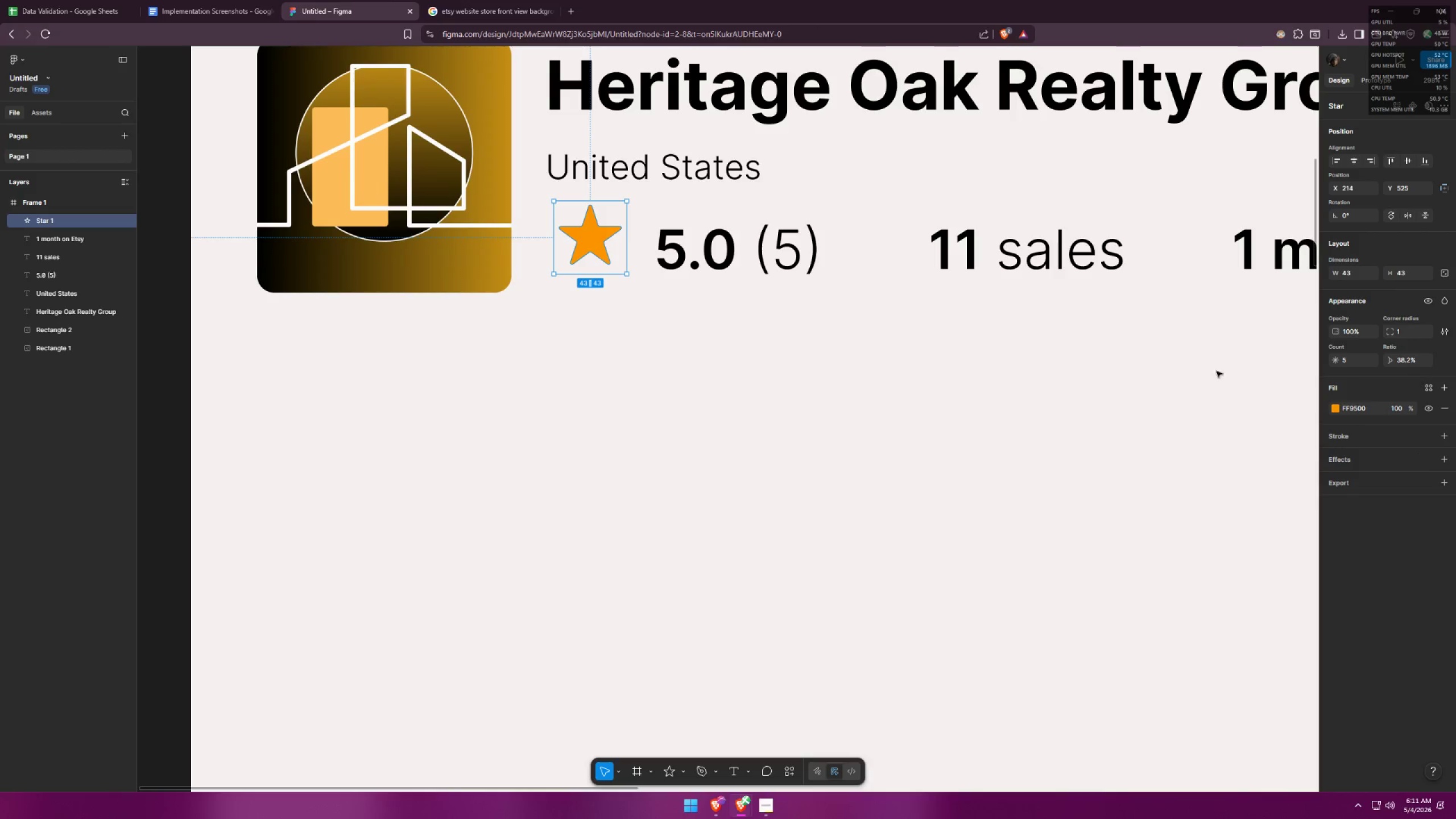 
left_click([643, 413])
 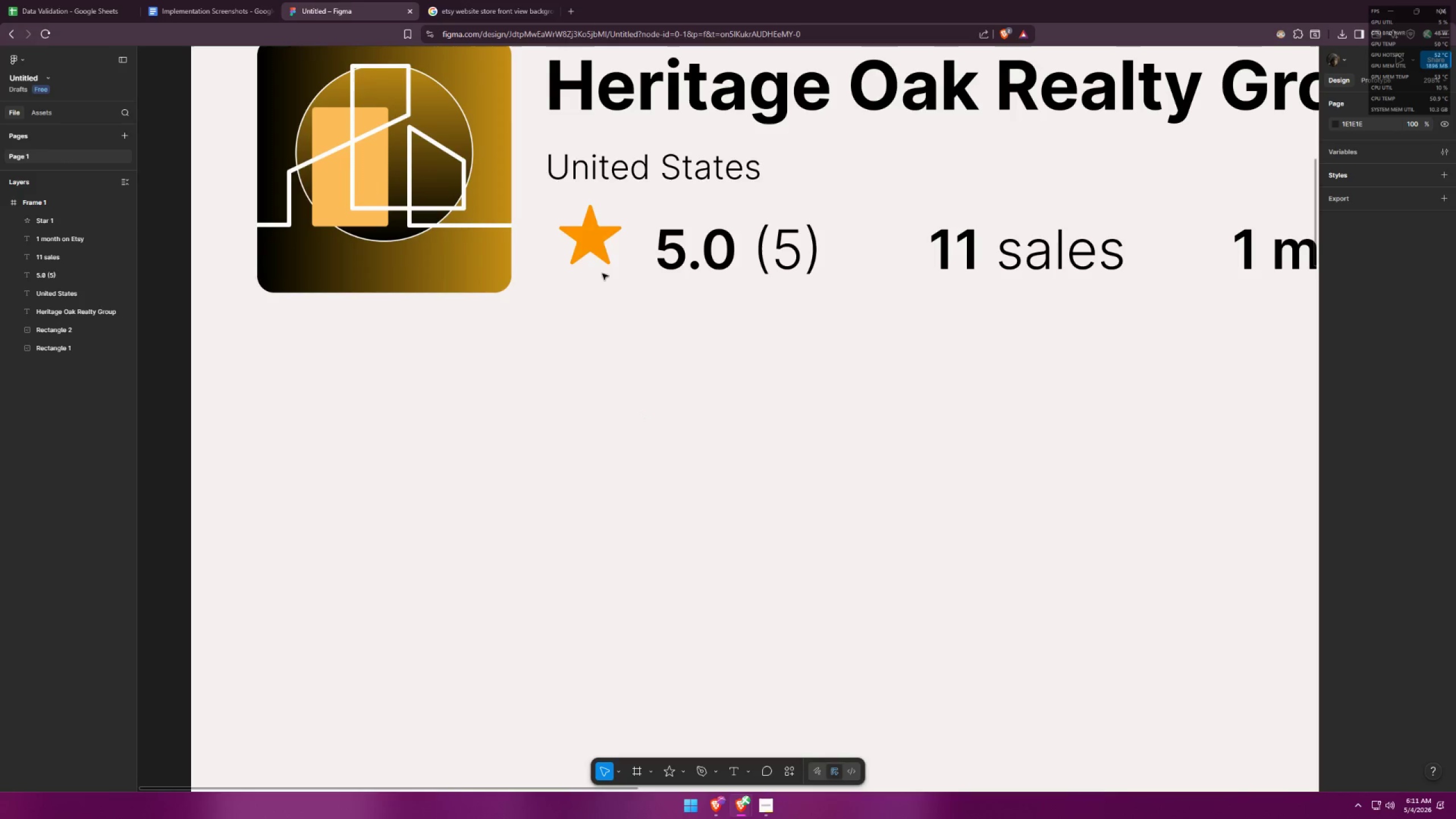 
left_click_drag(start_coordinate=[605, 245], to_coordinate=[595, 251])
 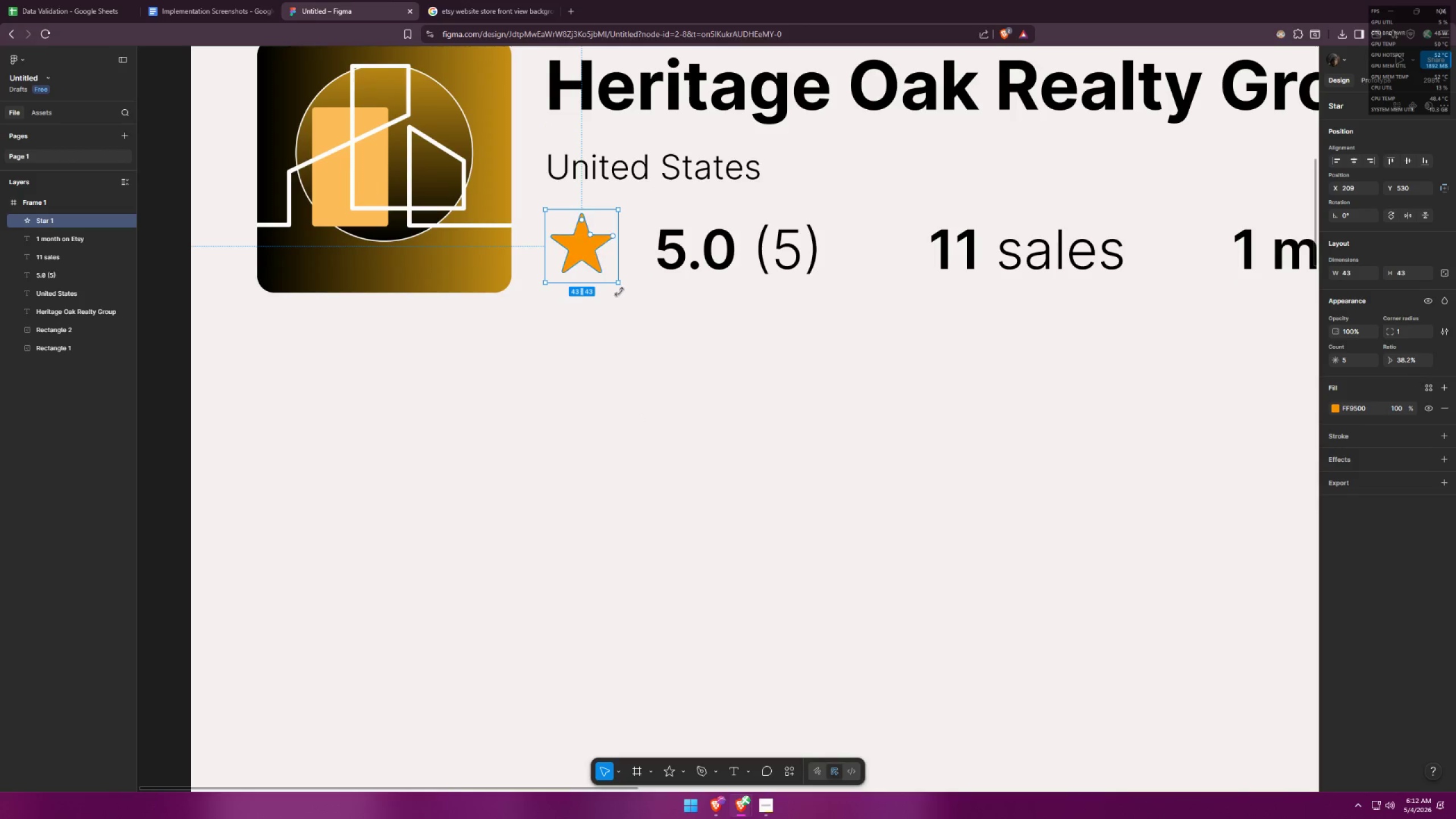 
left_click([645, 332])
 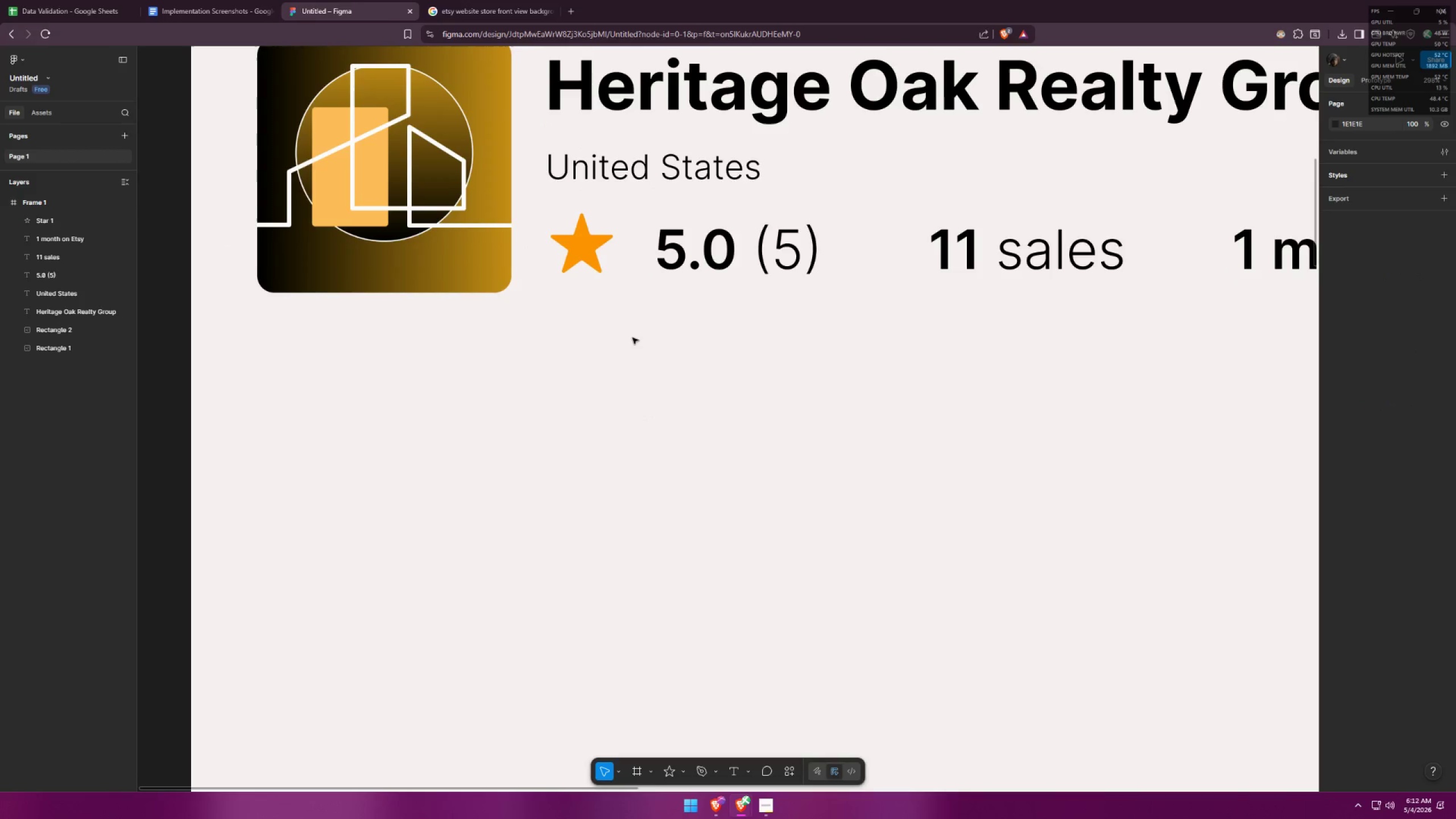 
hold_key(key=ControlLeft, duration=0.88)
 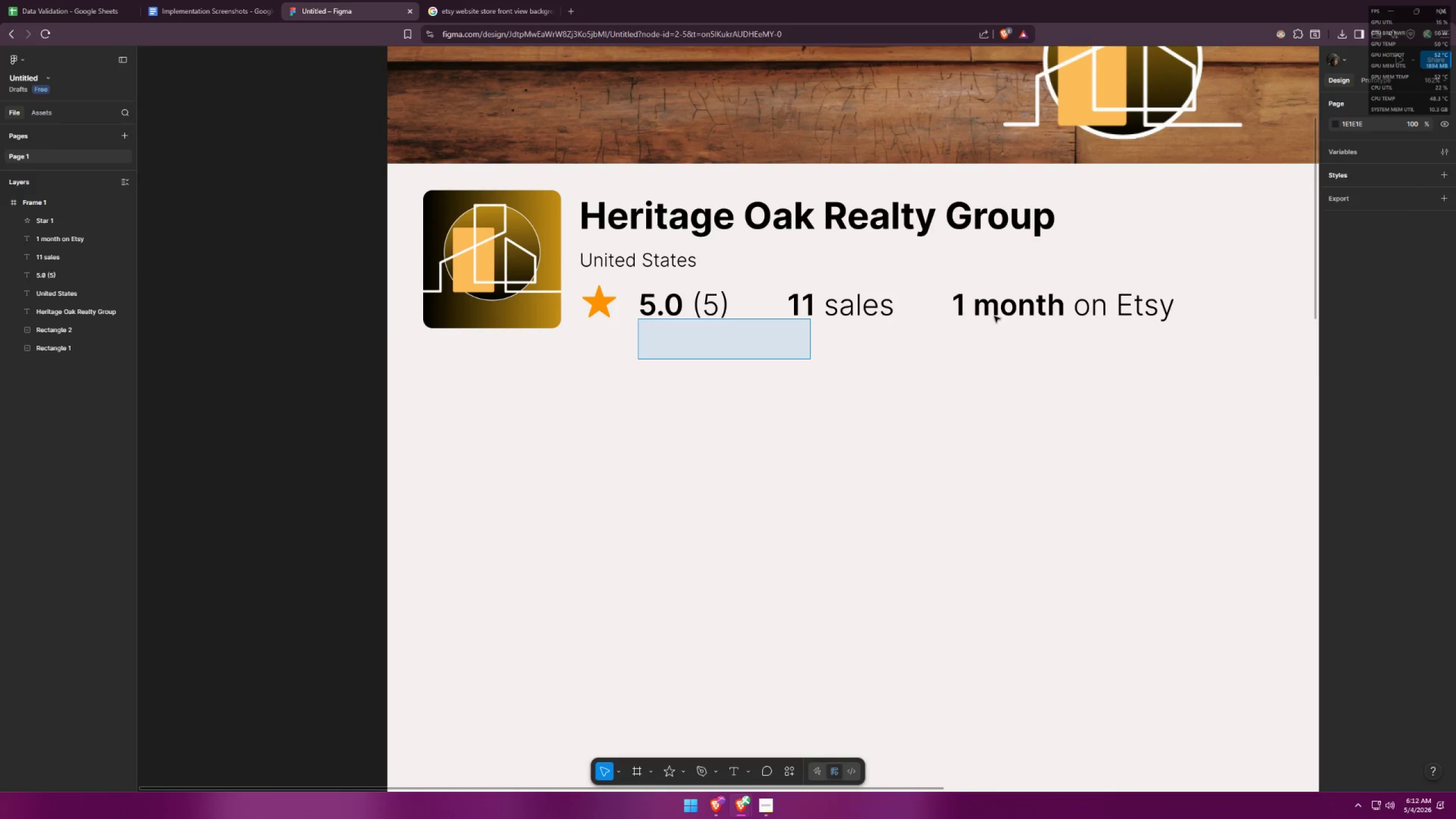 
hold_key(key=ControlLeft, duration=4.92)
 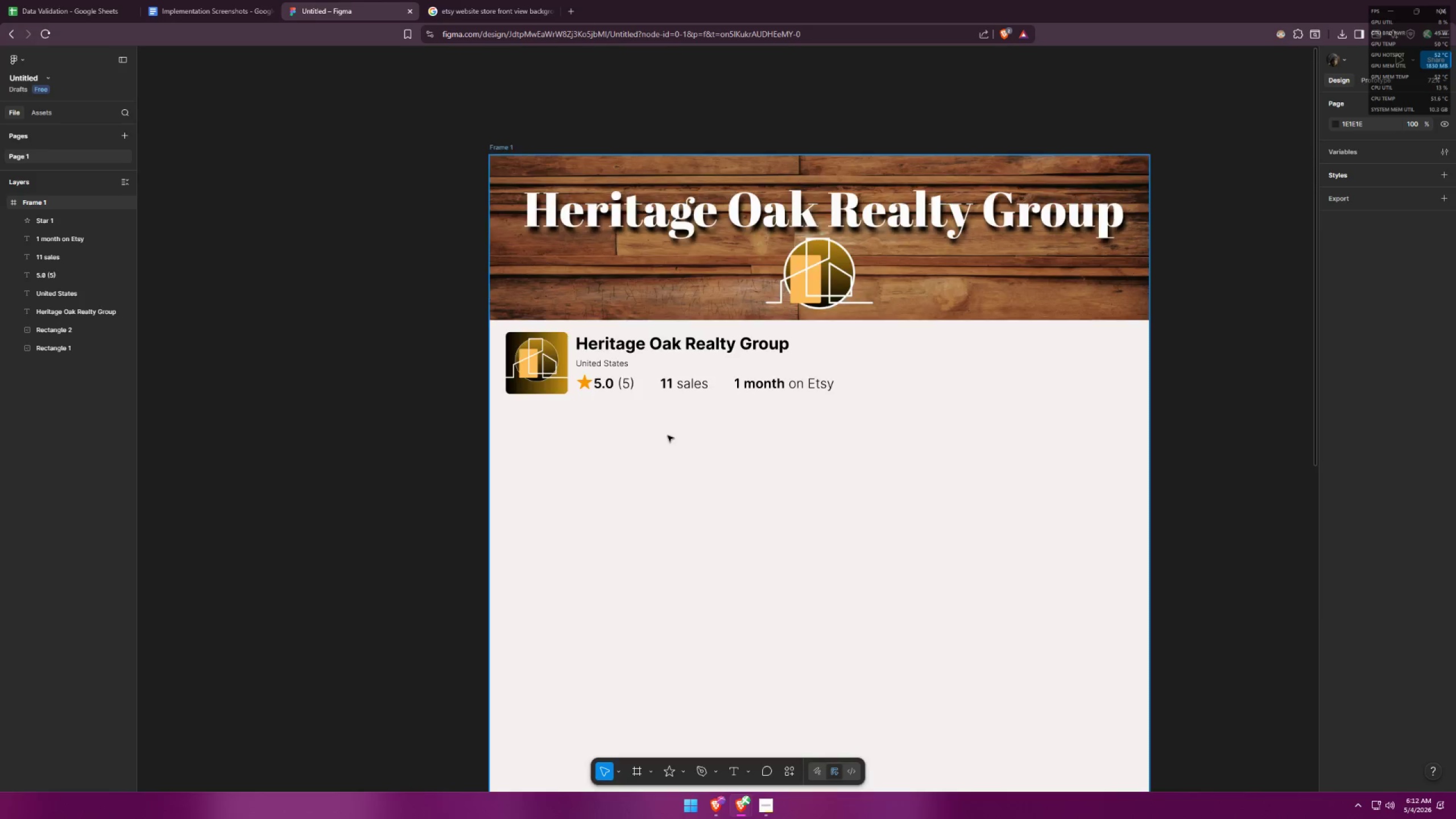 
scroll: coordinate [657, 355], scroll_direction: down, amount: 6.0
 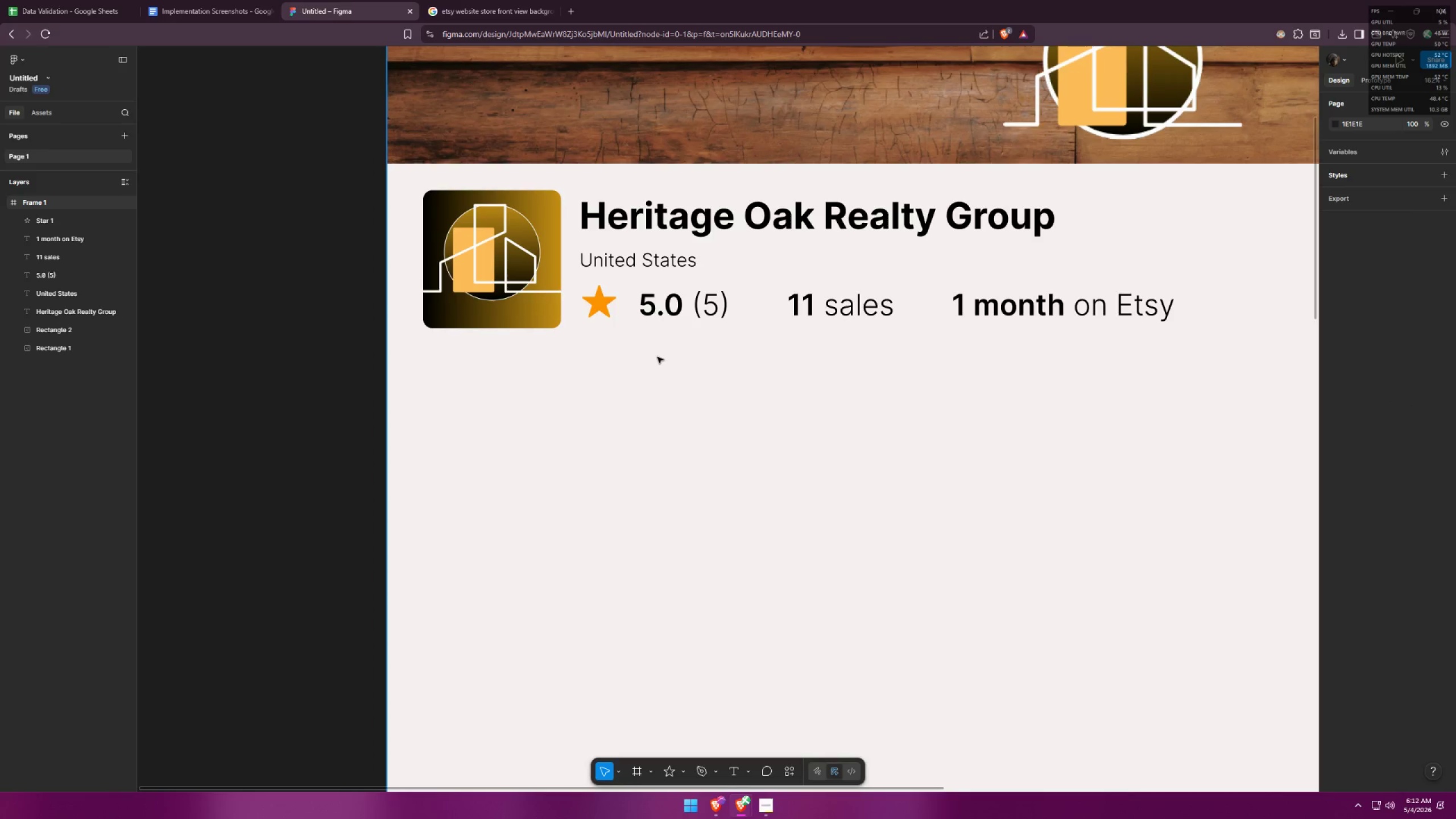 
left_click_drag(start_coordinate=[638, 359], to_coordinate=[1143, 284])
 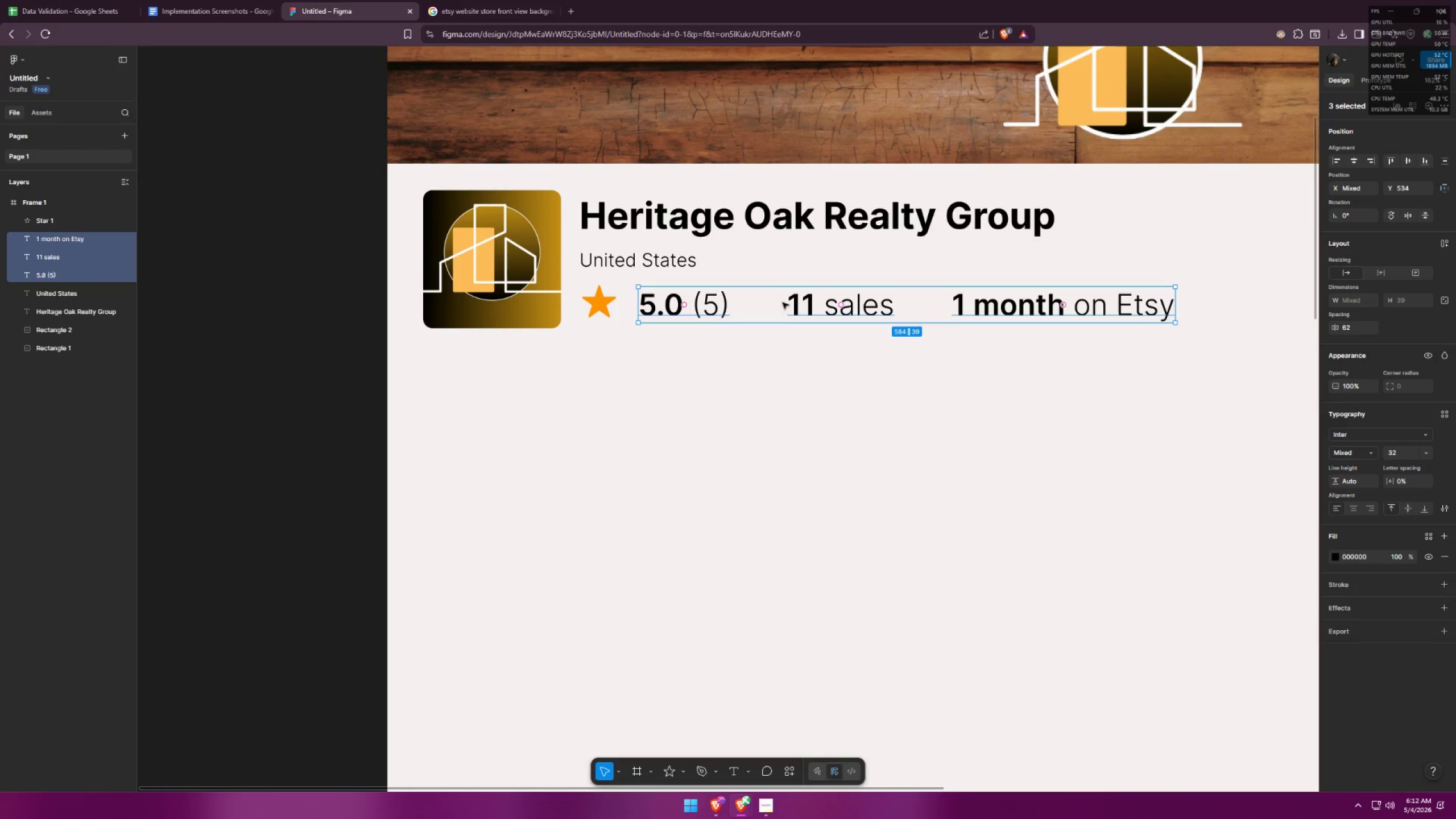 
left_click_drag(start_coordinate=[831, 304], to_coordinate=[812, 303])
 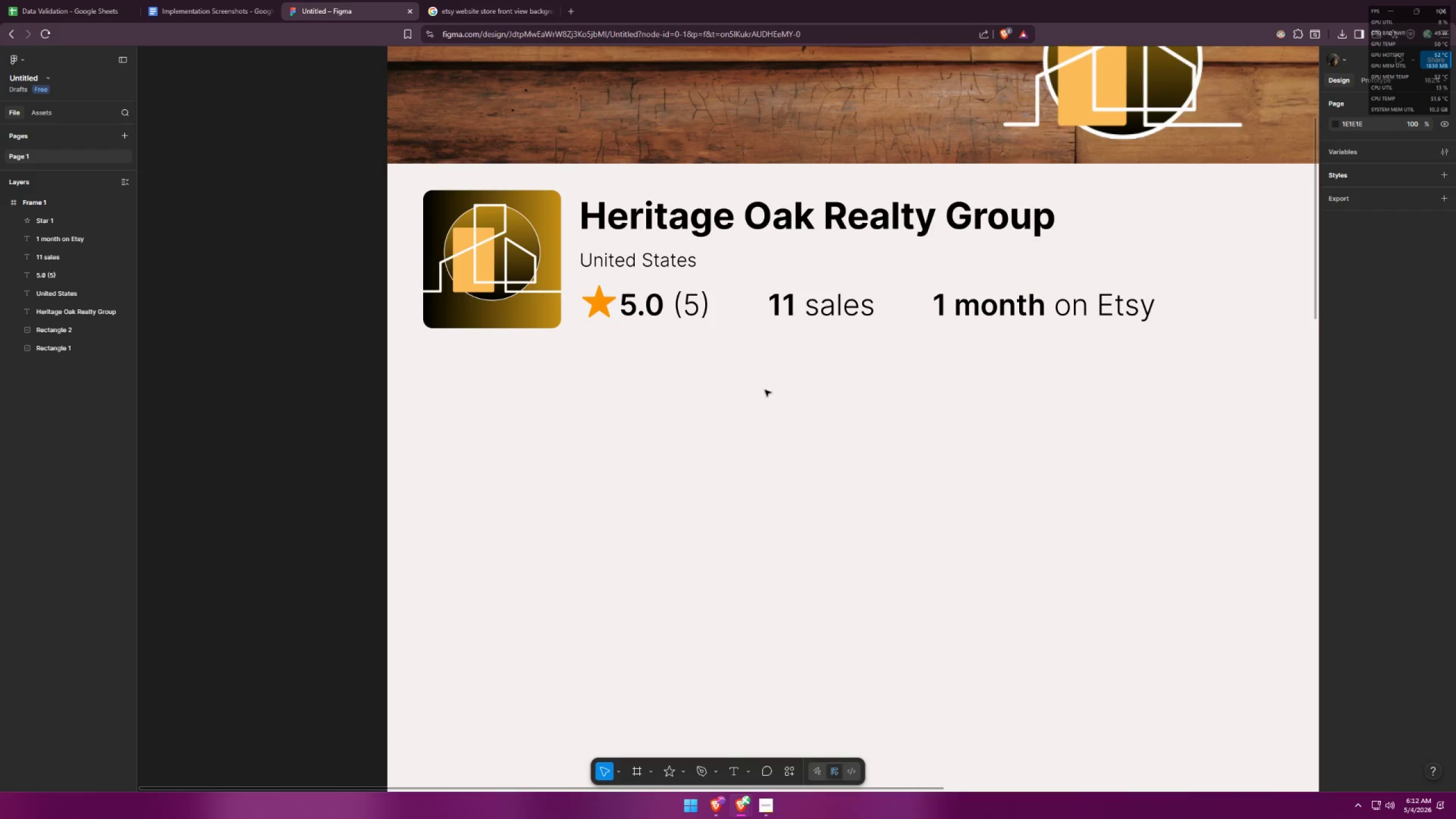 
hold_key(key=ControlLeft, duration=0.77)
 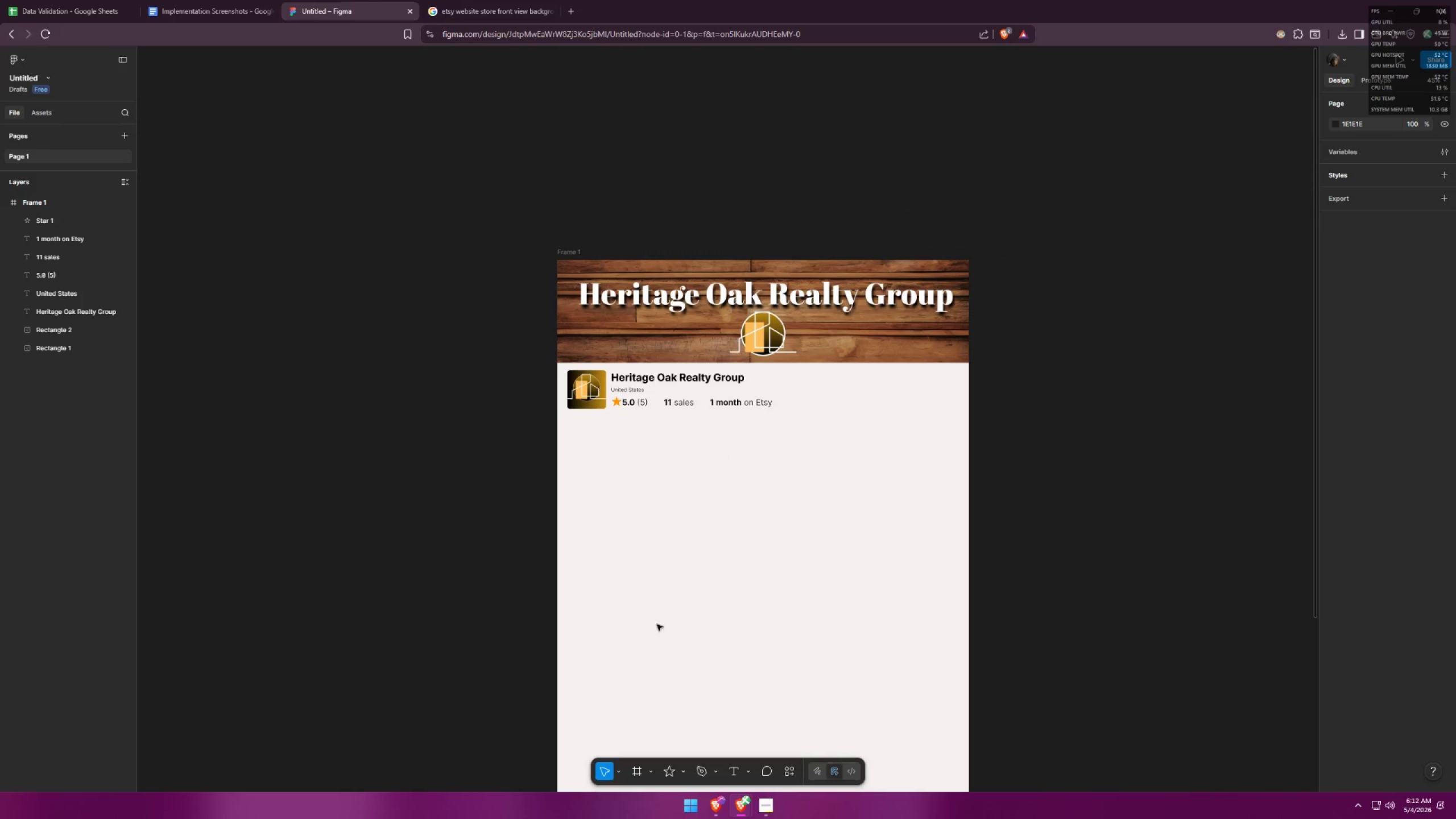 
hold_key(key=ControlLeft, duration=26.72)
 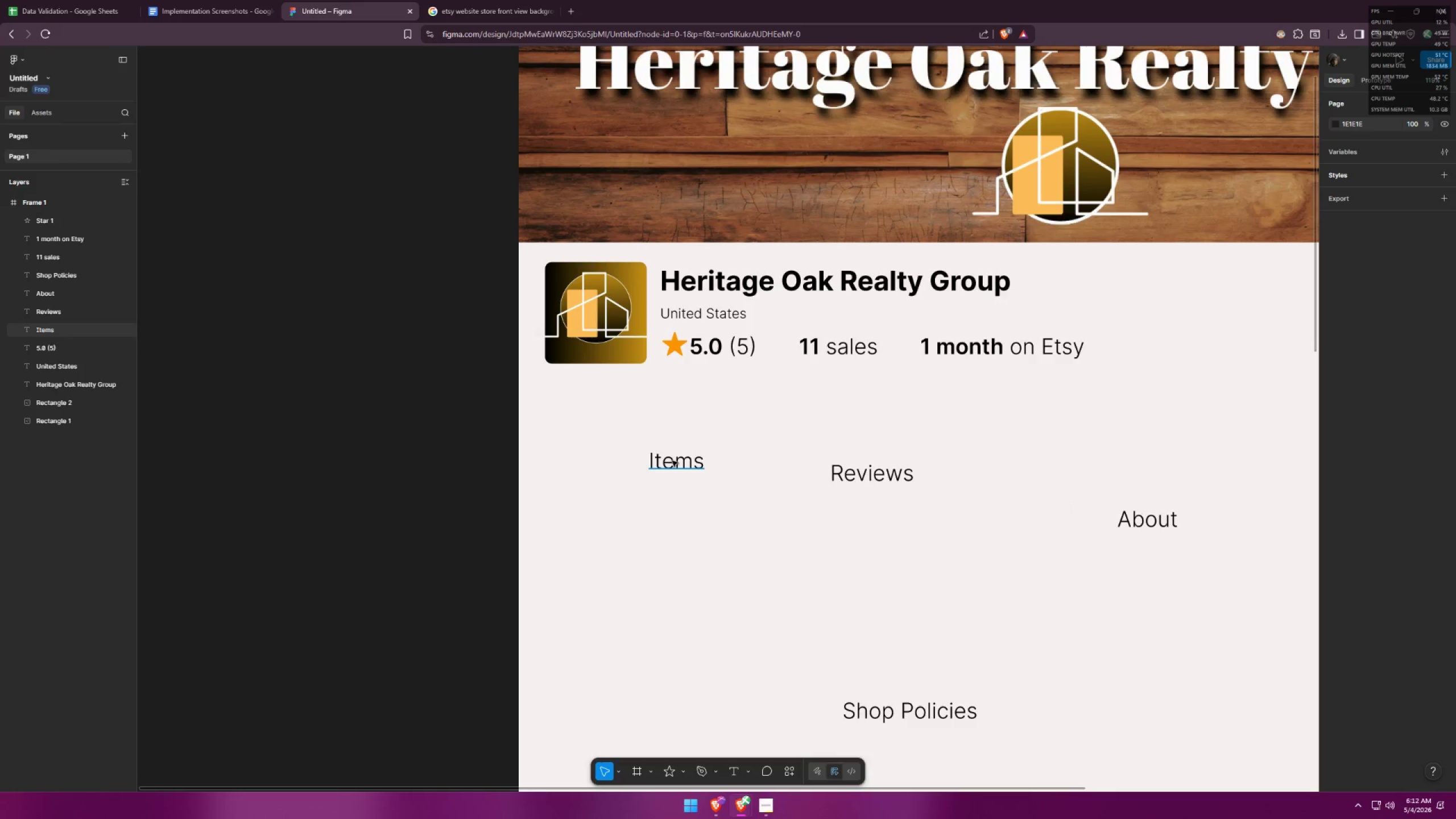 
scroll: coordinate [670, 433], scroll_direction: down, amount: 10.0
 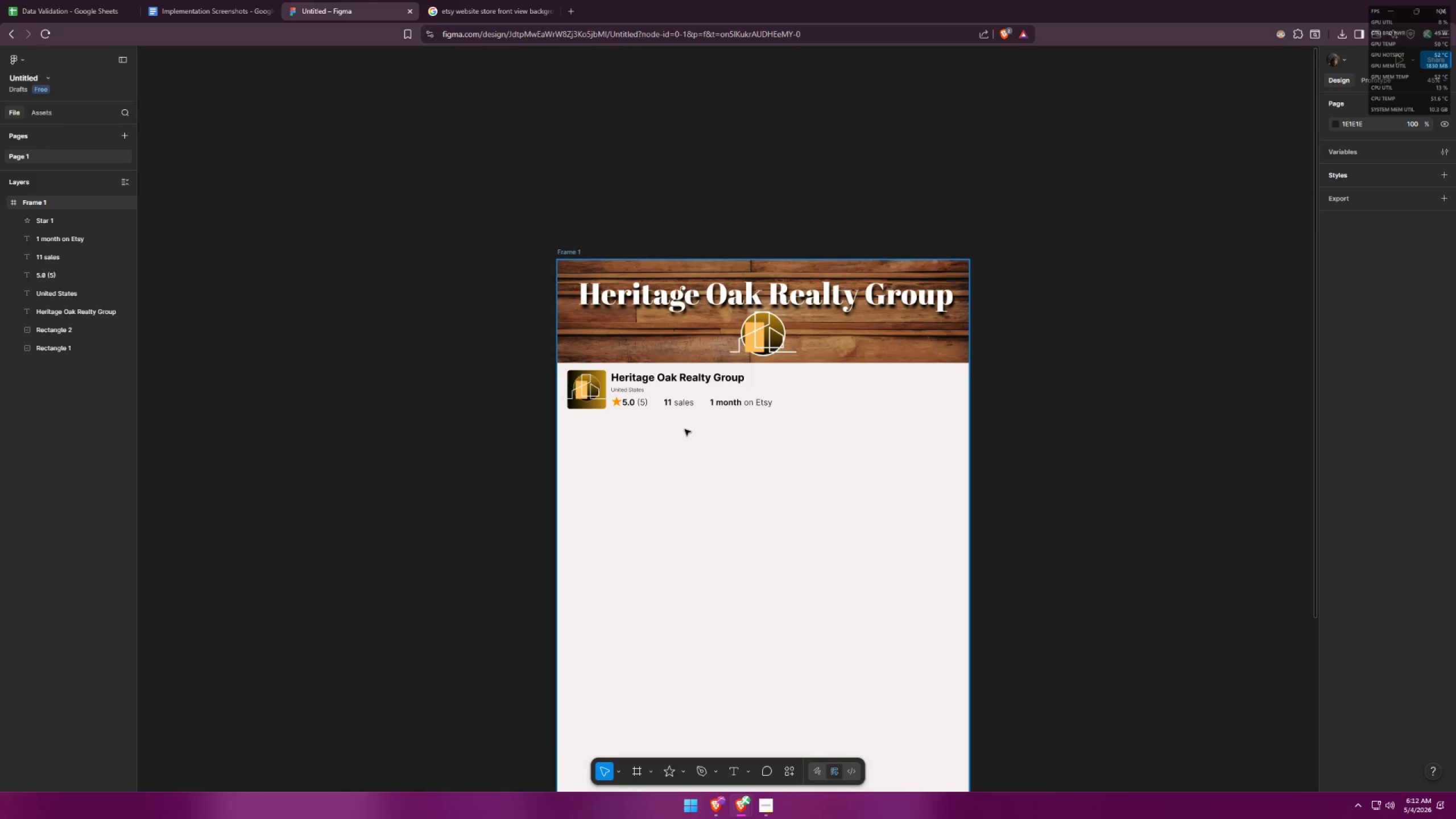 
key(Alt+AltLeft)
 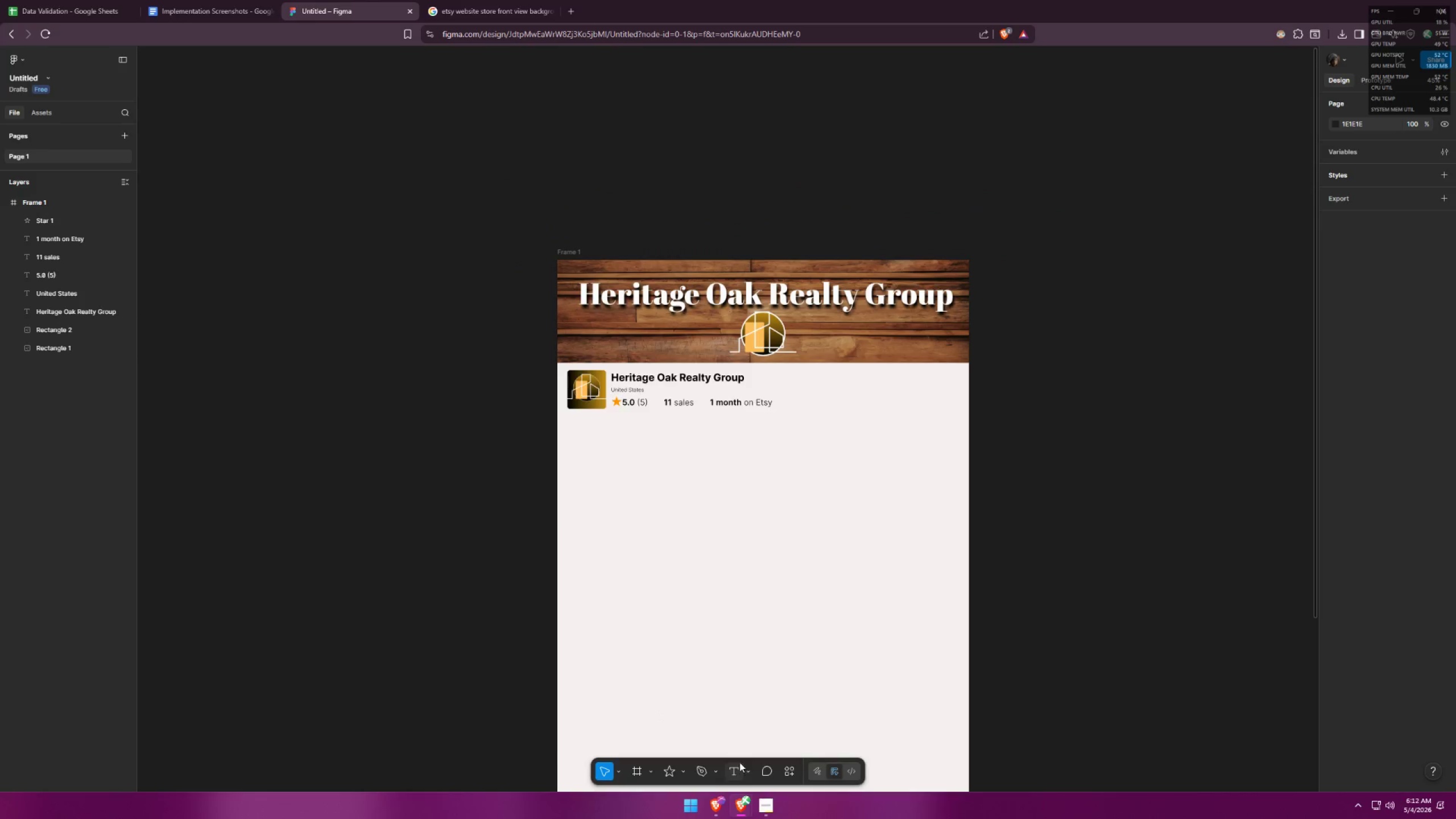 
key(Alt+Tab)
 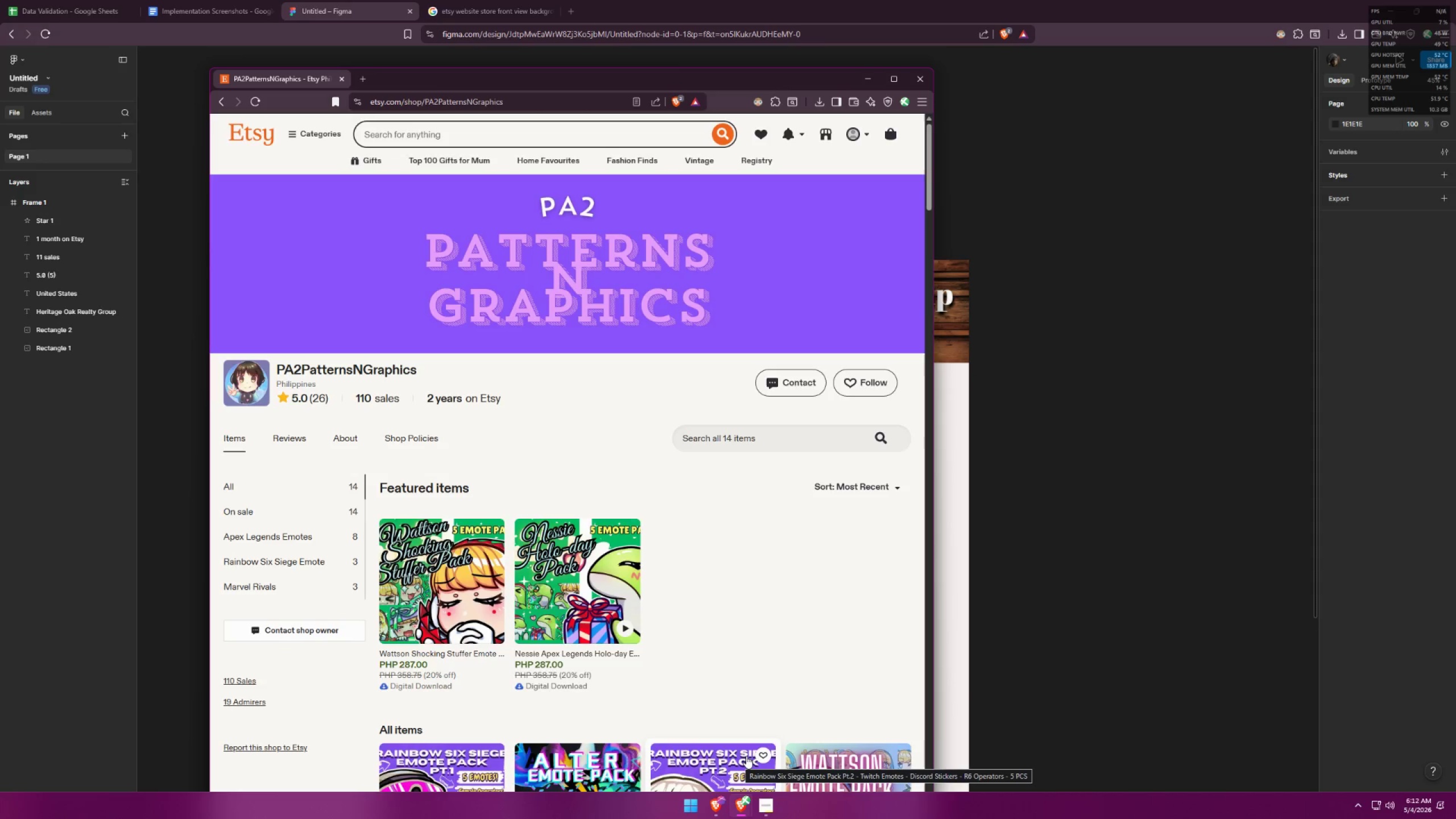 
key(Alt+AltLeft)
 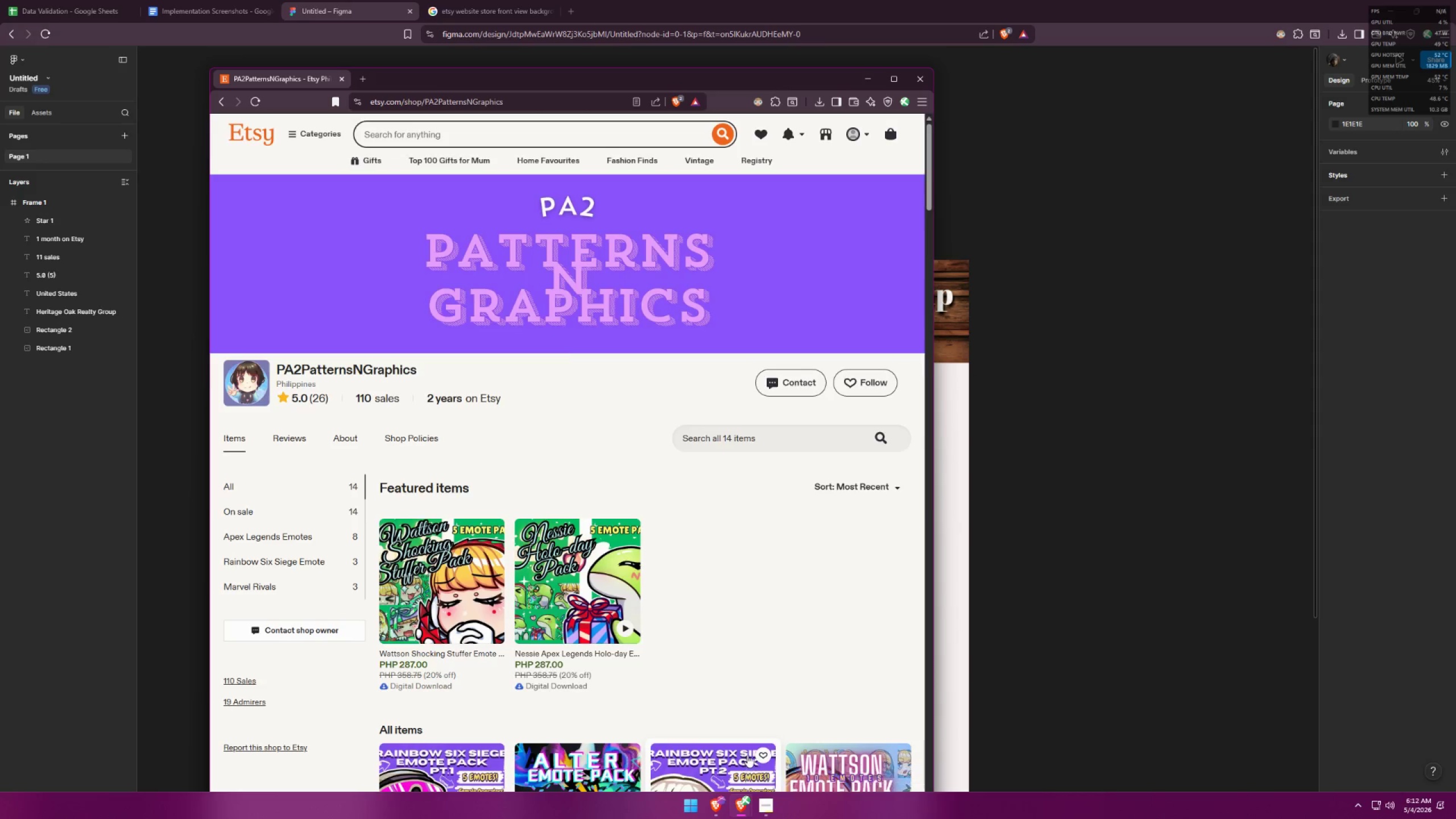 
key(Alt+Tab)
 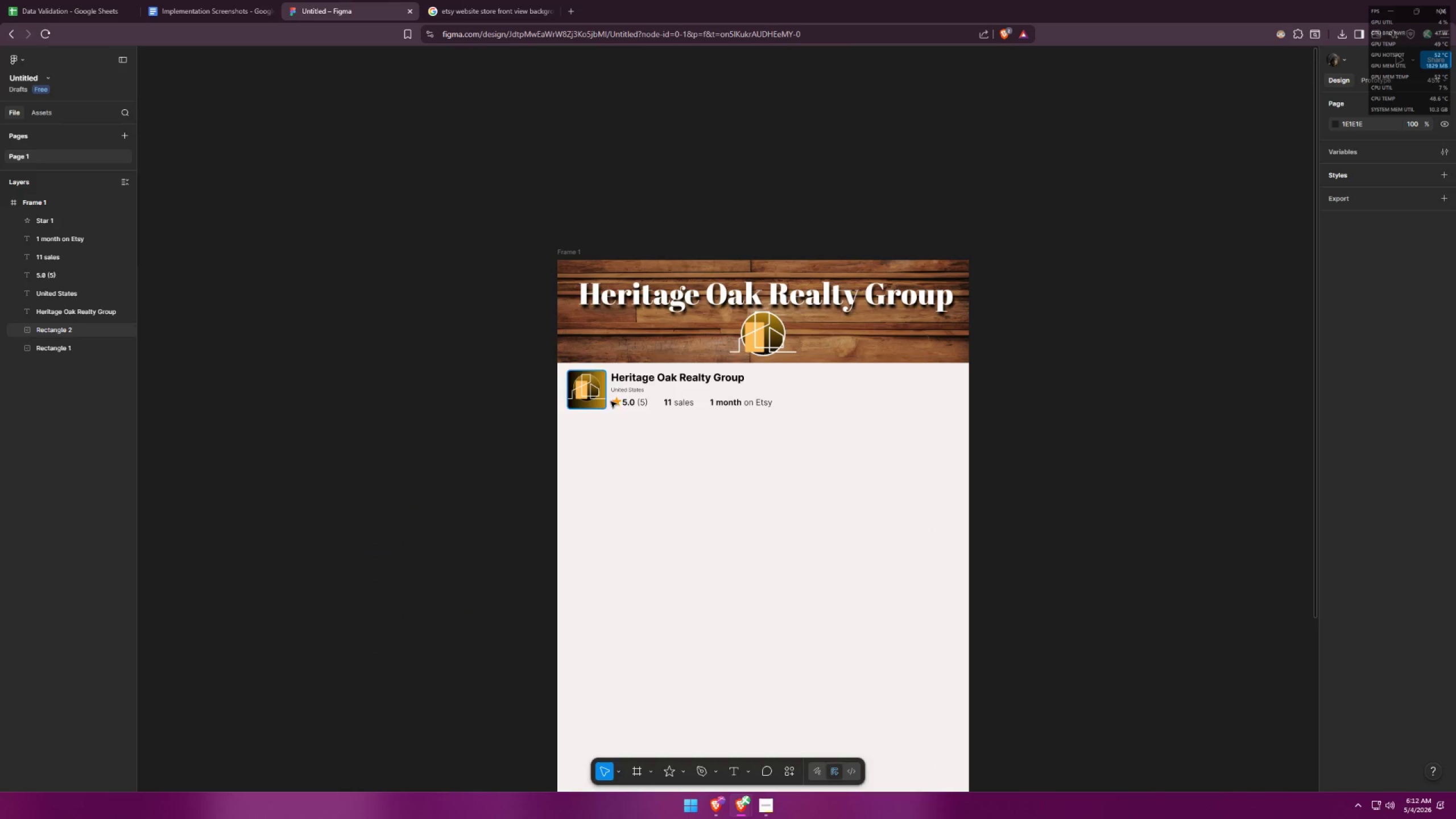 
left_click([628, 402])
 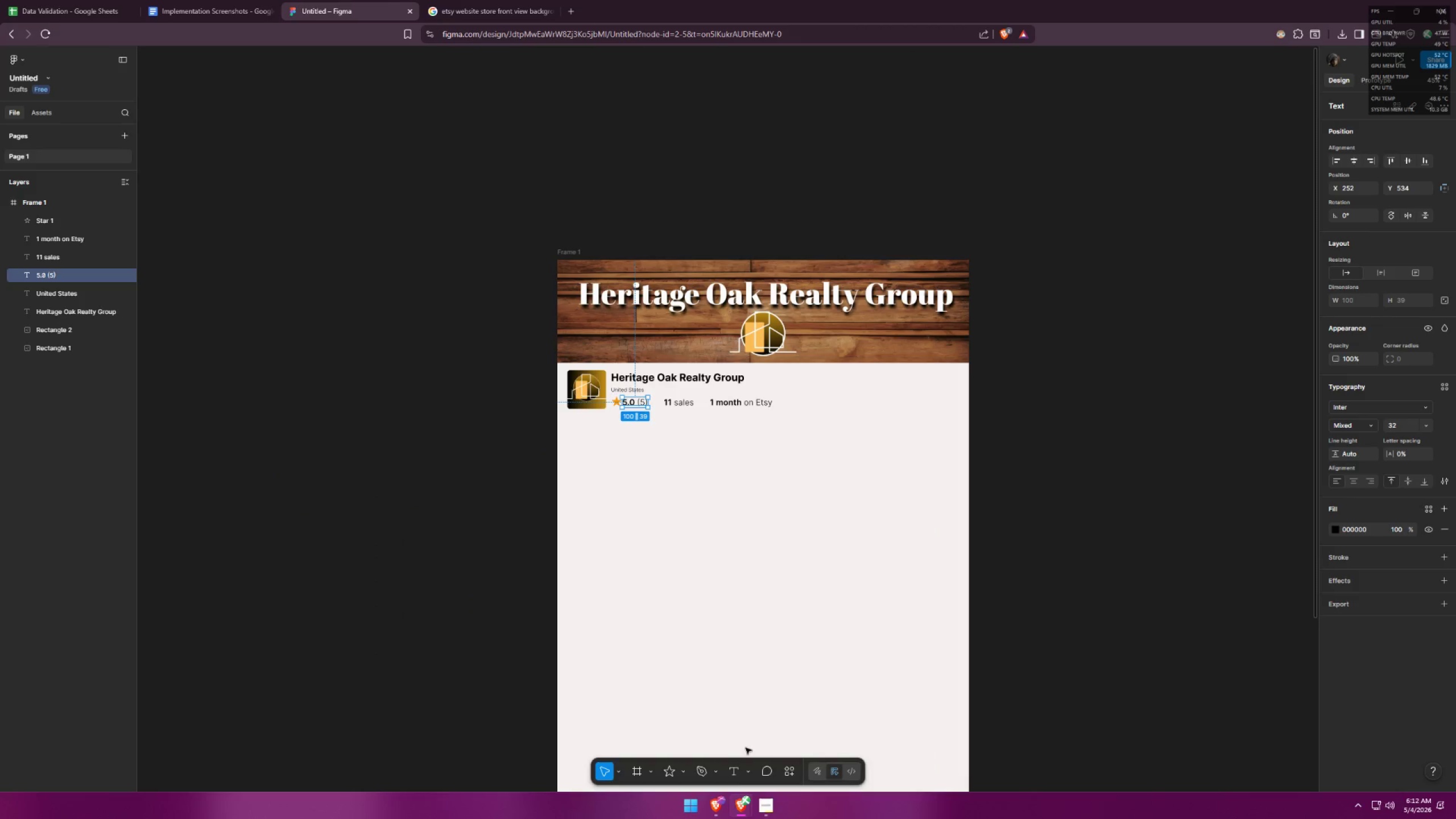 
left_click([739, 766])
 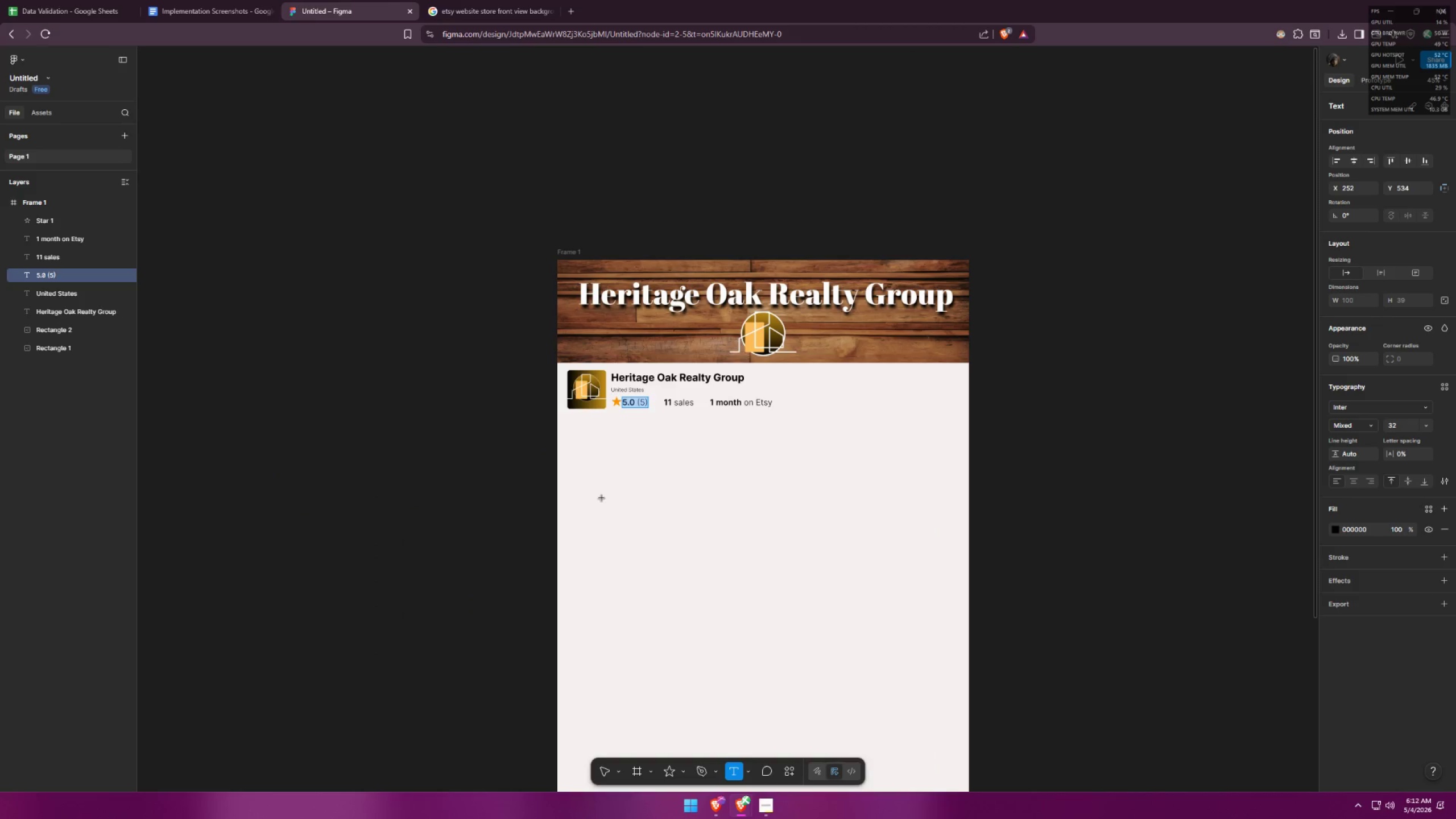 
left_click([607, 441])
 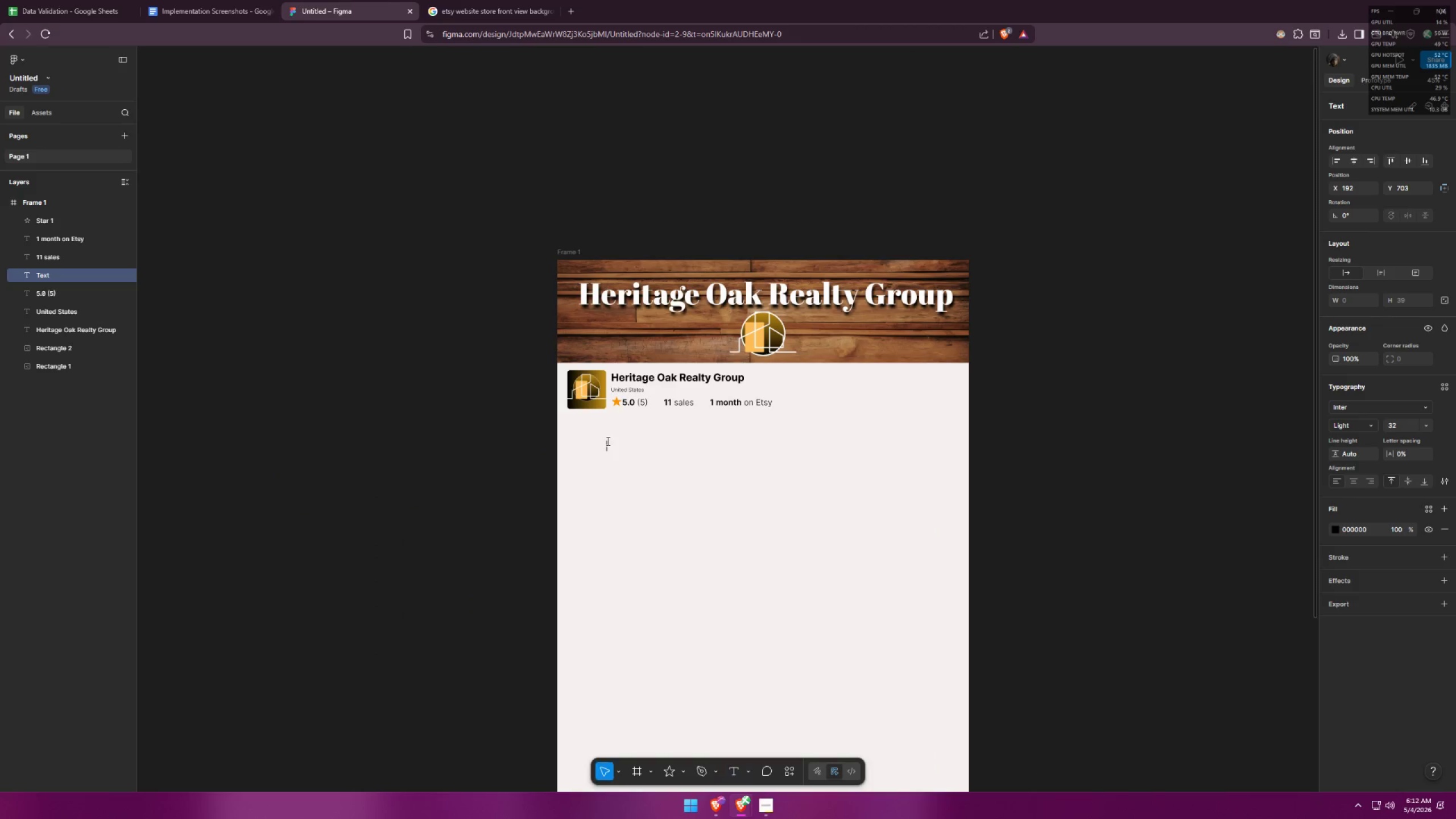 
key(Alt+AltLeft)
 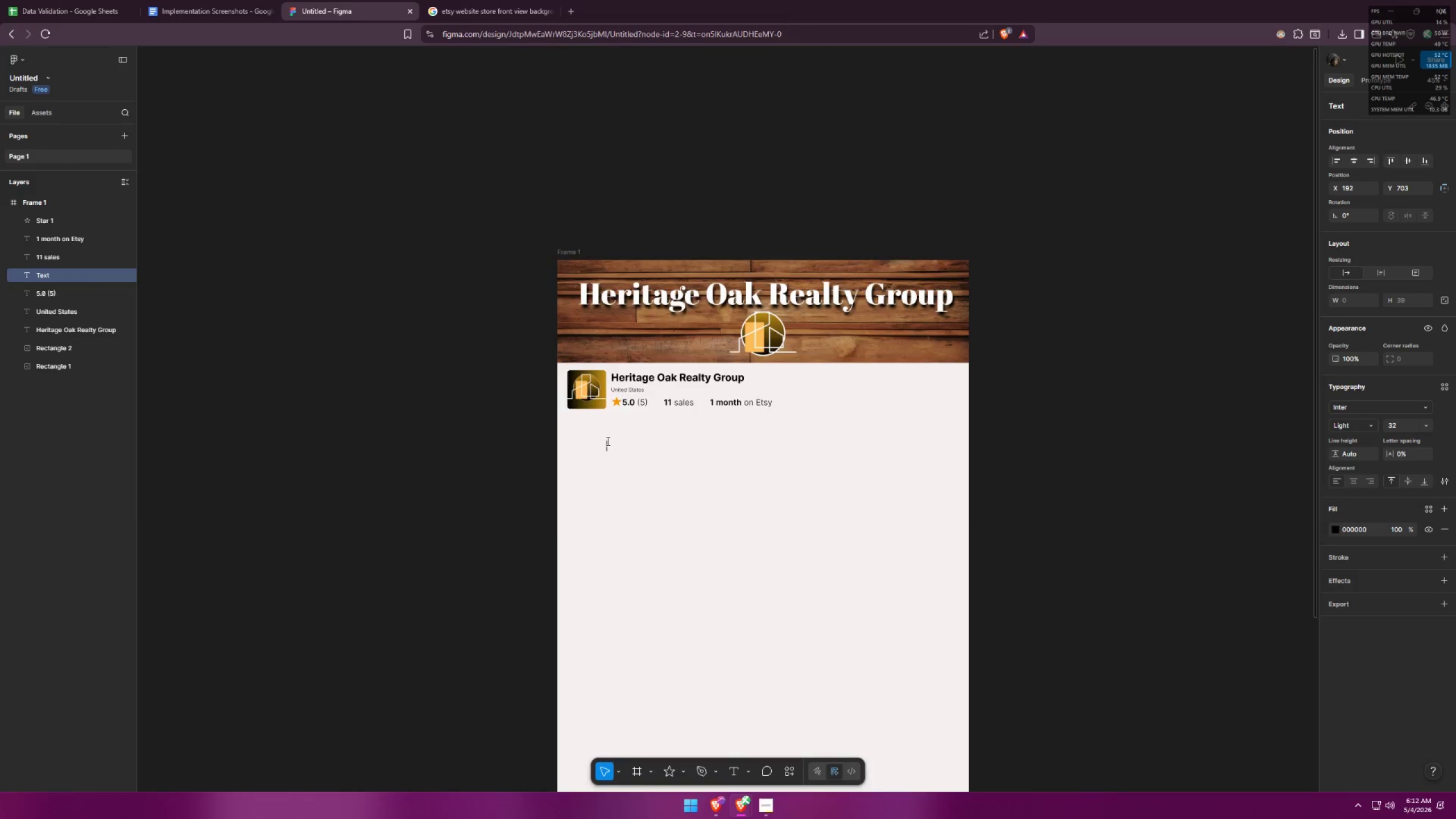 
key(Alt+Tab)
 